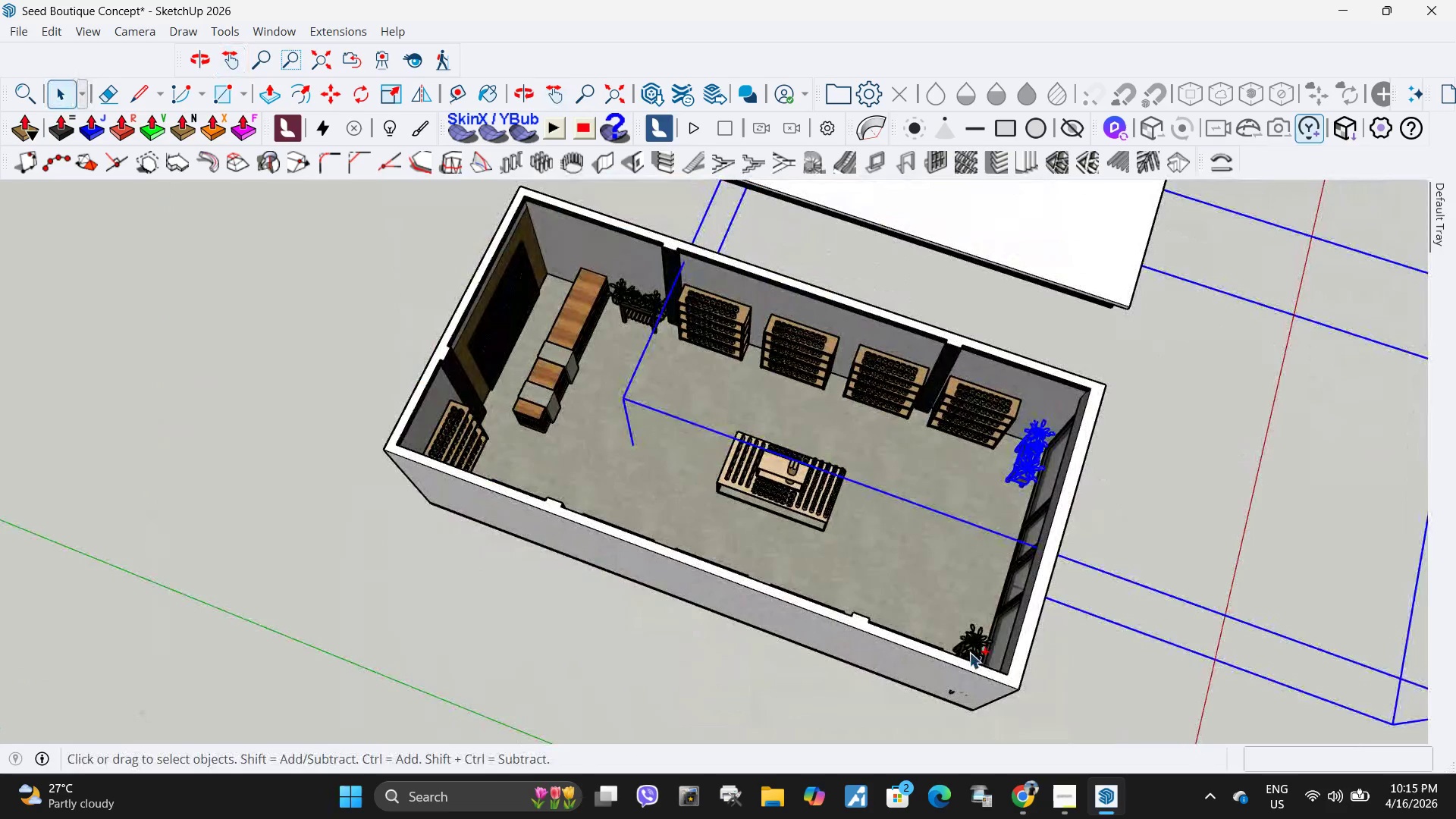 
left_click([971, 651])
 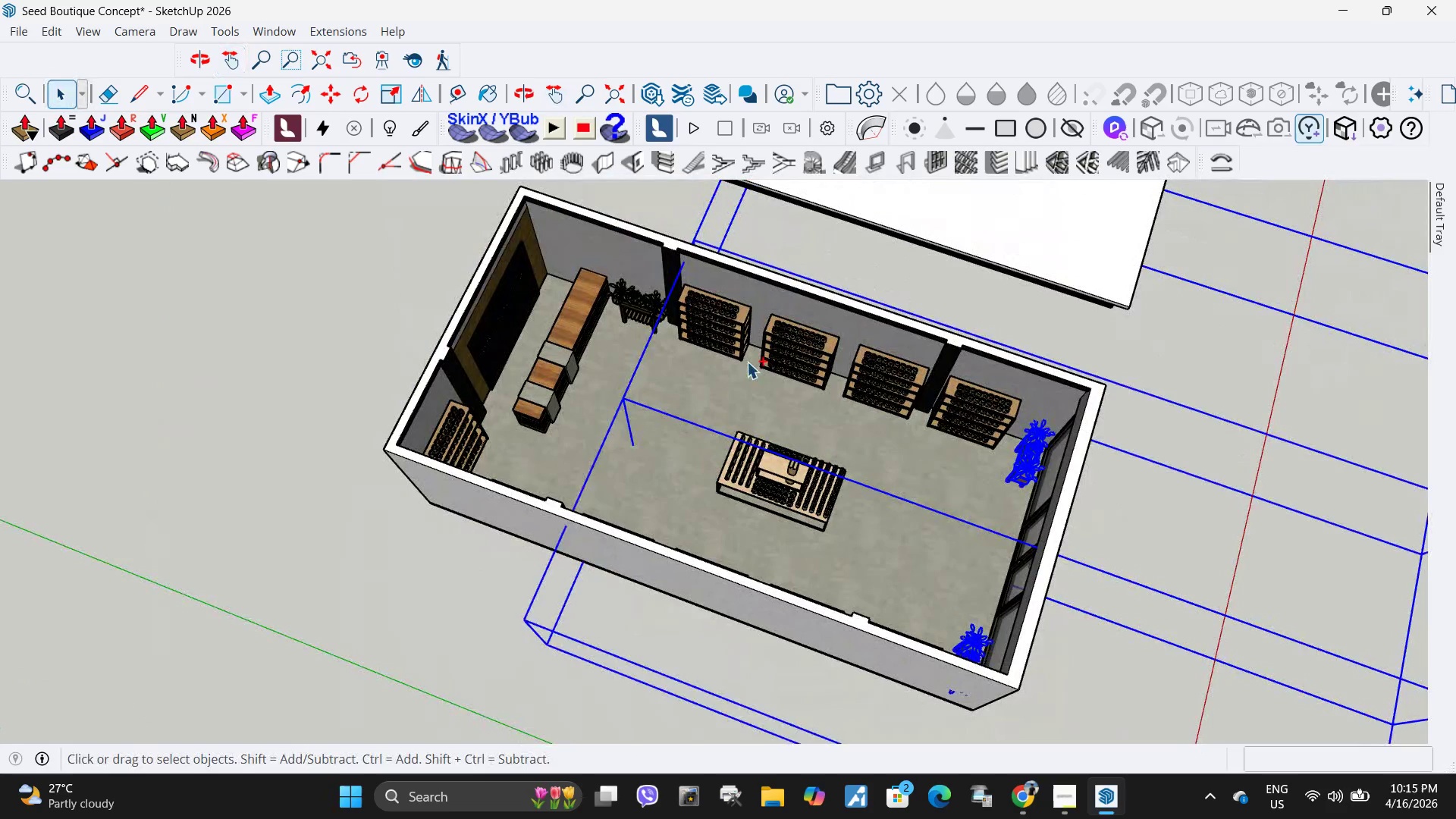 
hold_key(key=ControlLeft, duration=0.42)
 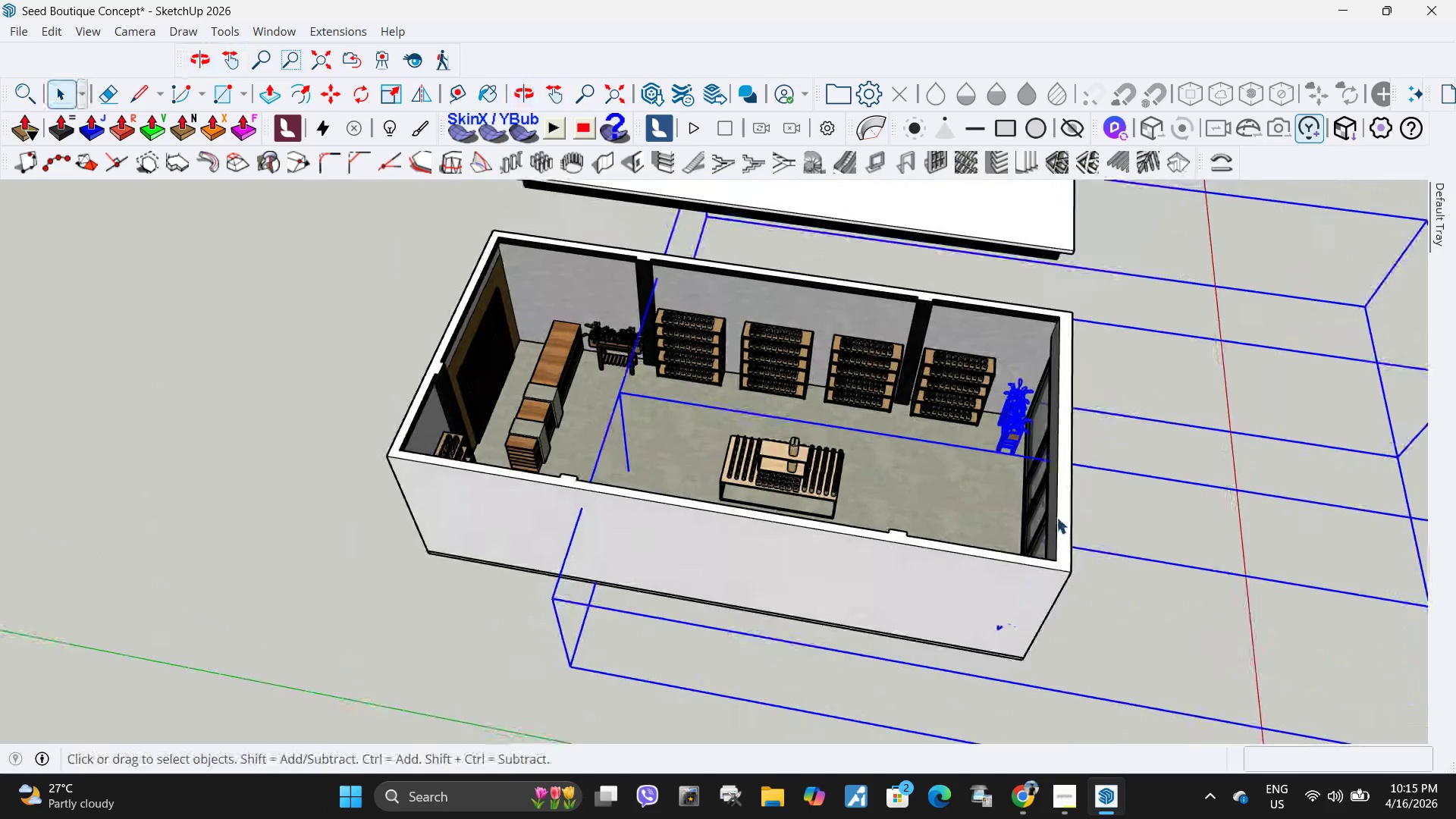 
left_click([1150, 601])
 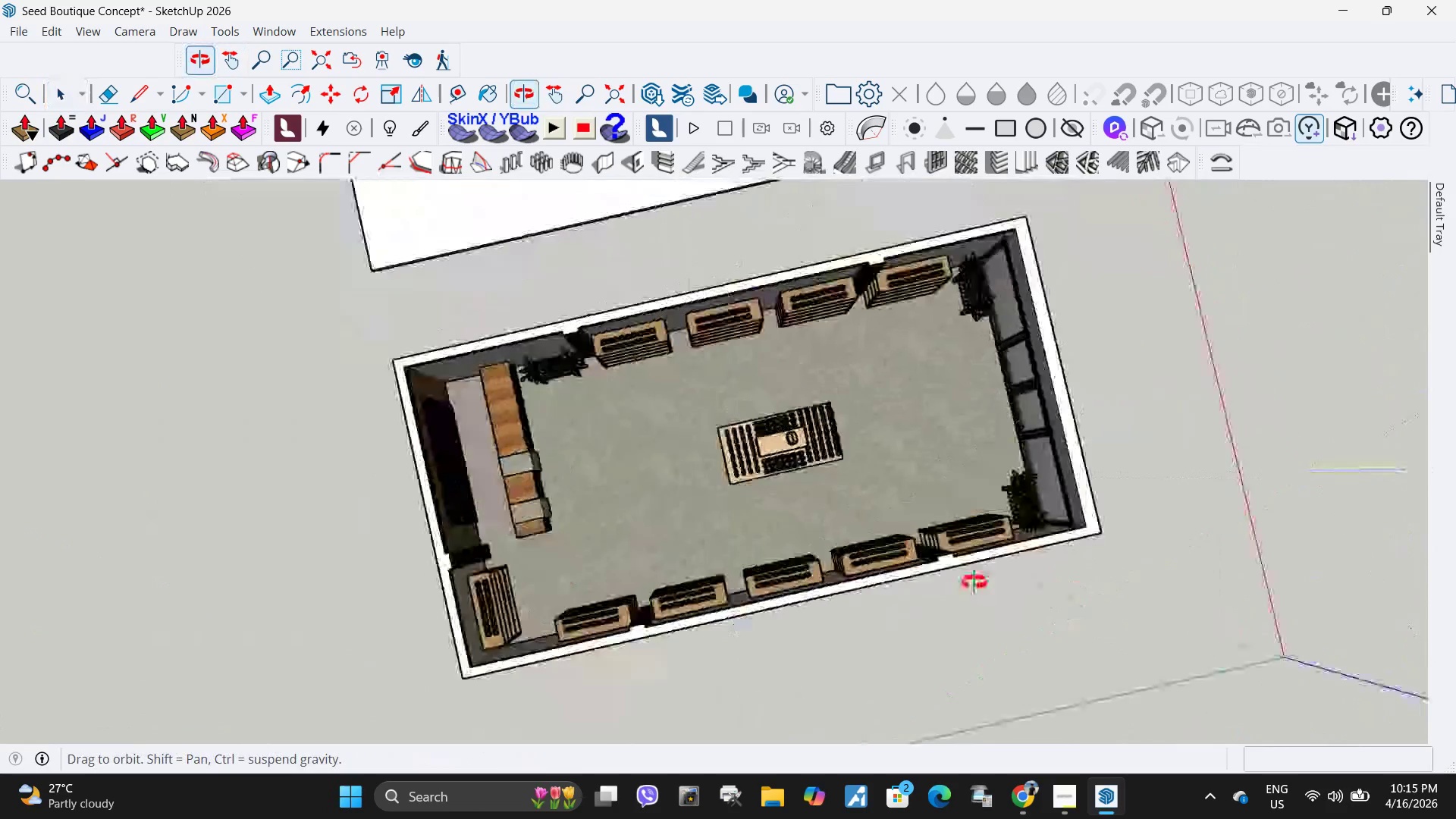 
left_click([1018, 497])
 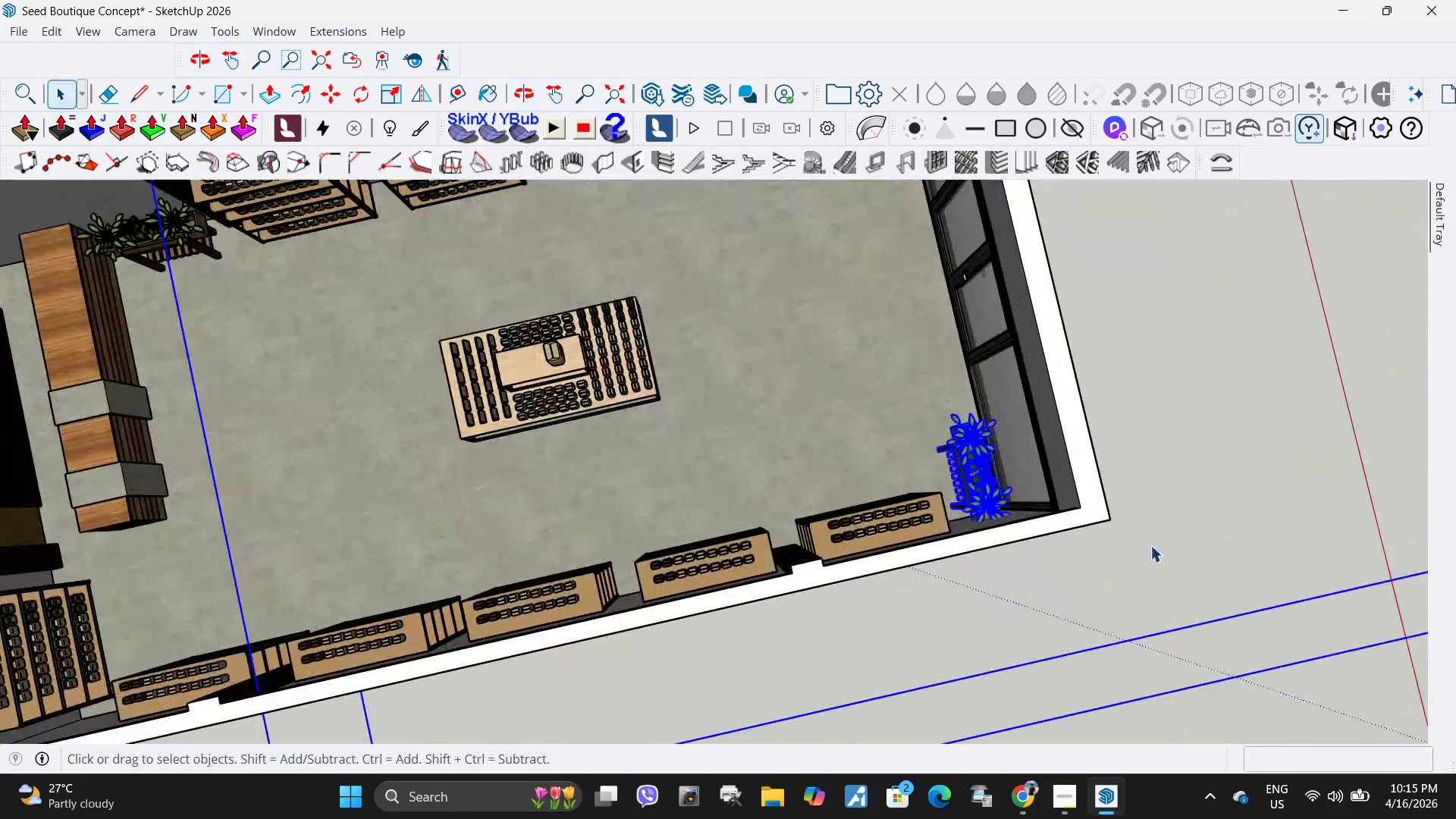 
scroll: coordinate [1109, 484], scroll_direction: up, amount: 15.0
 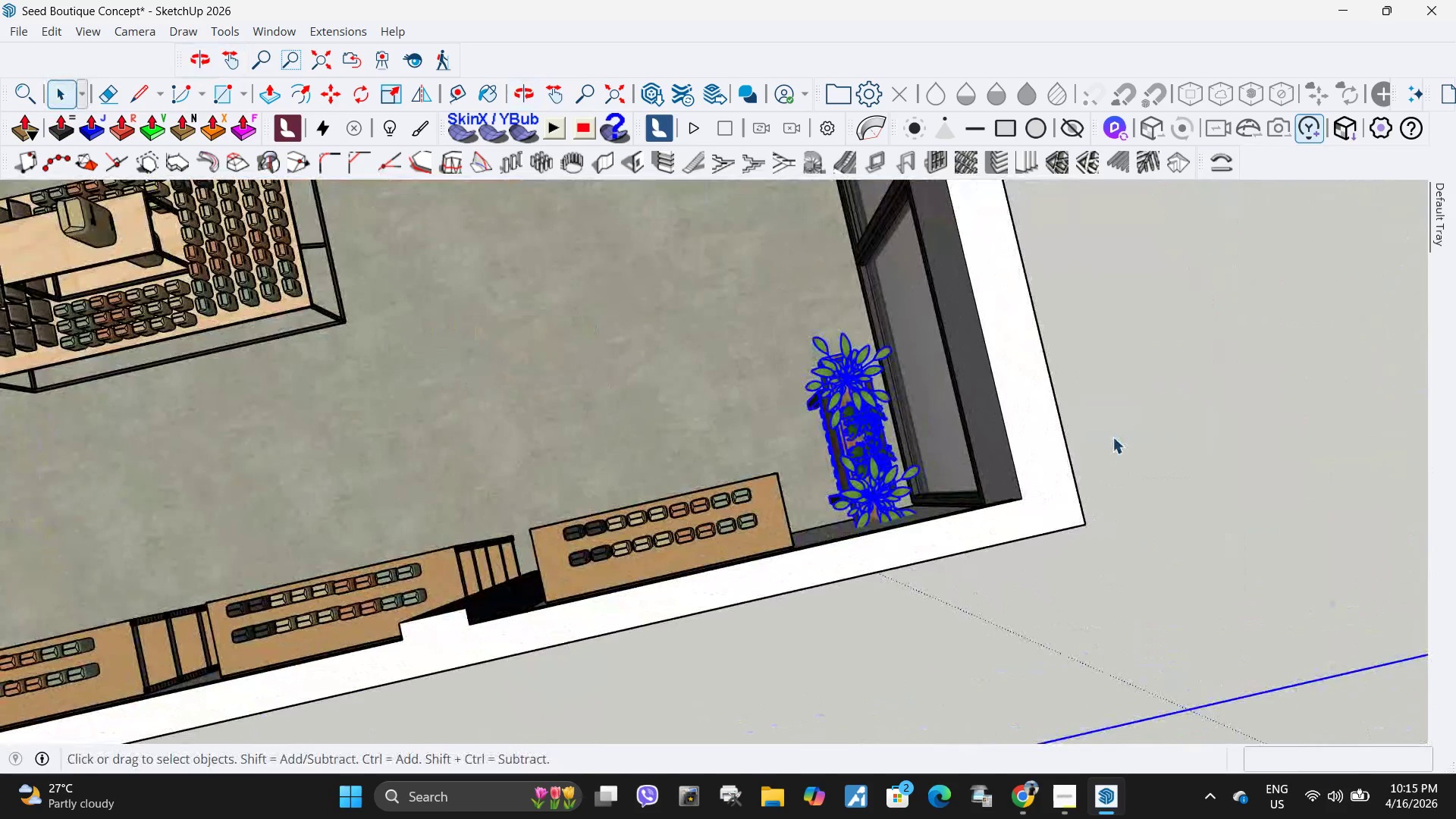 
key(M)
 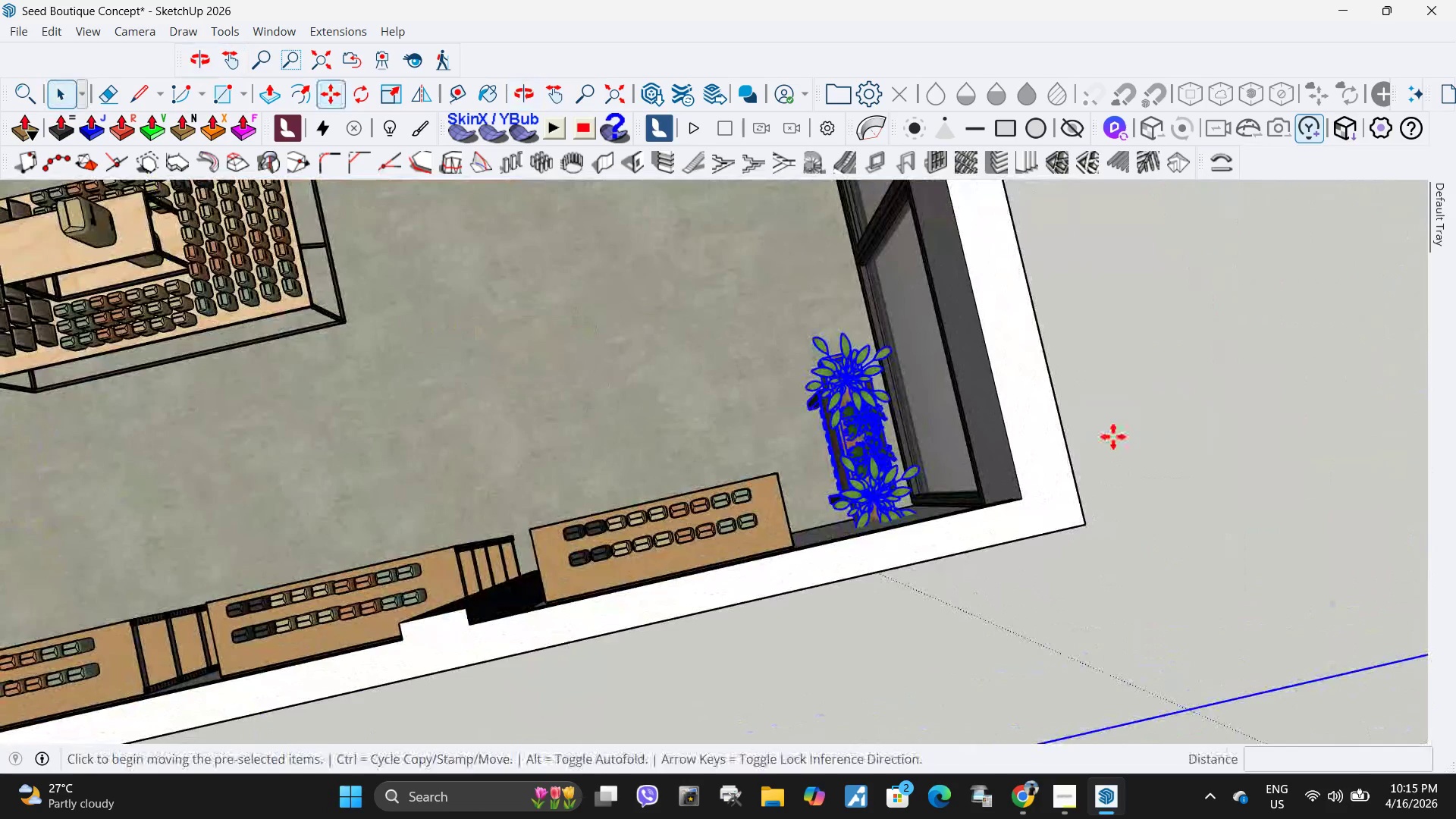 
left_click([1113, 437])
 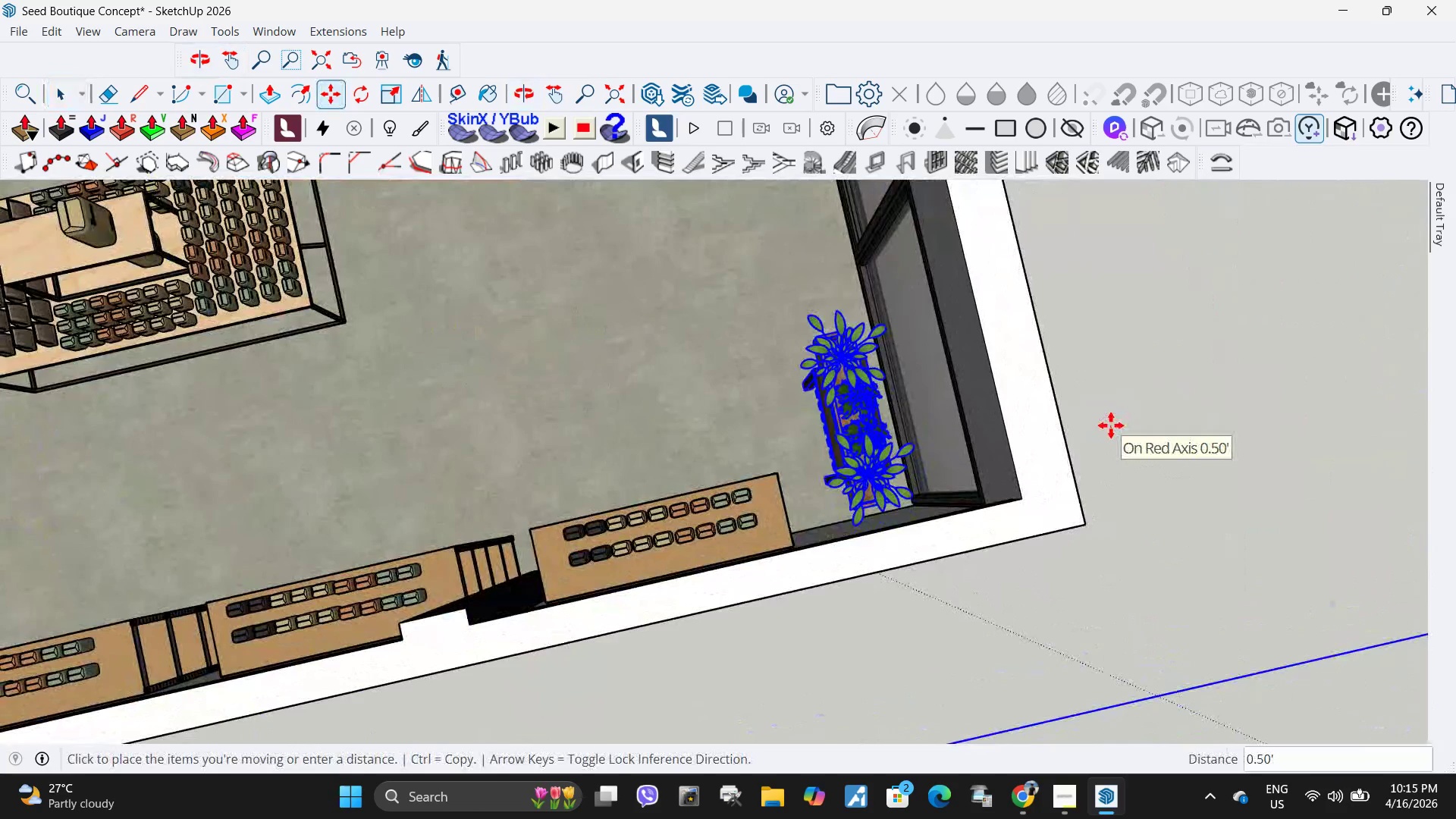 
left_click([1111, 425])
 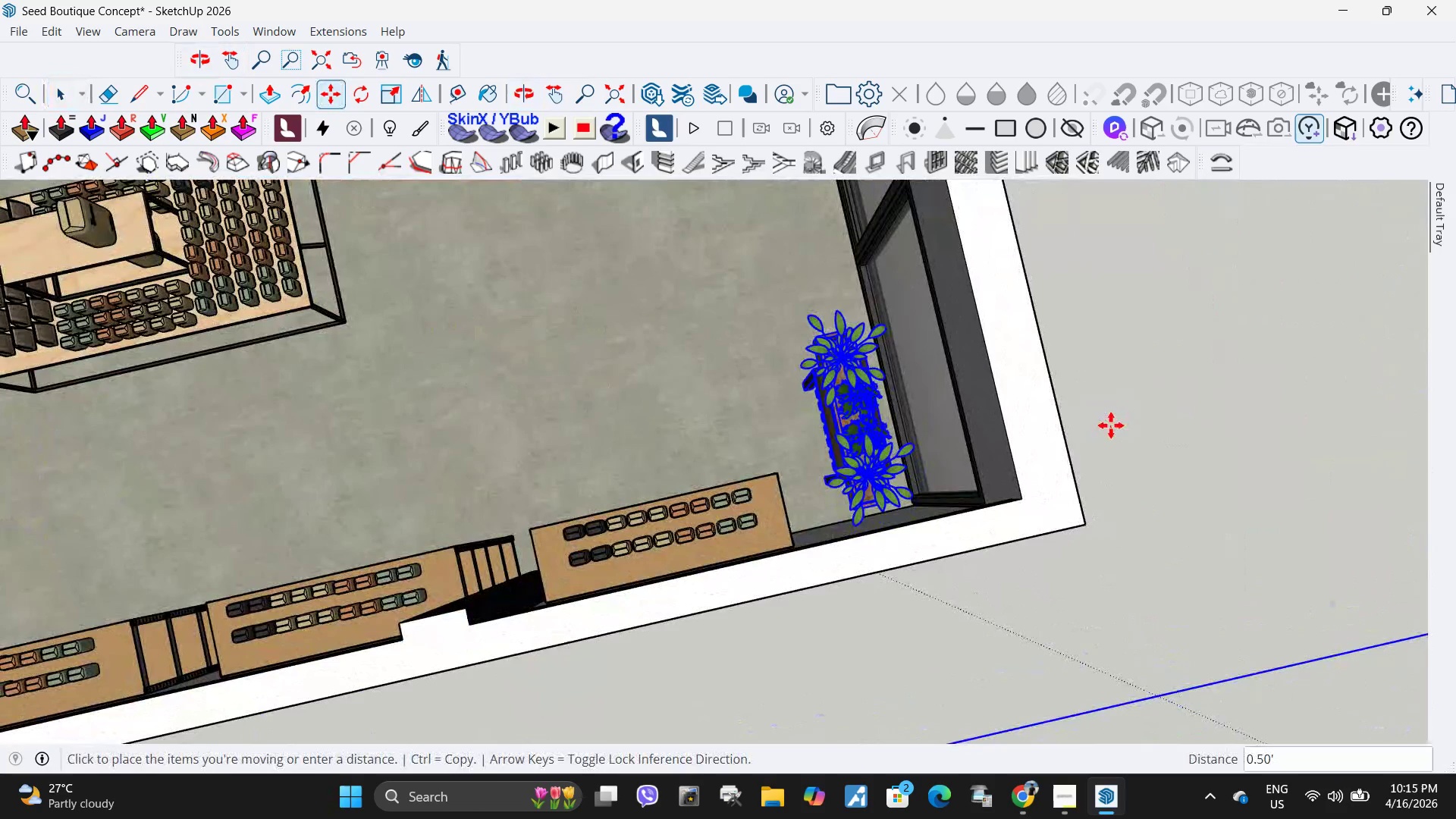 
key(Space)
 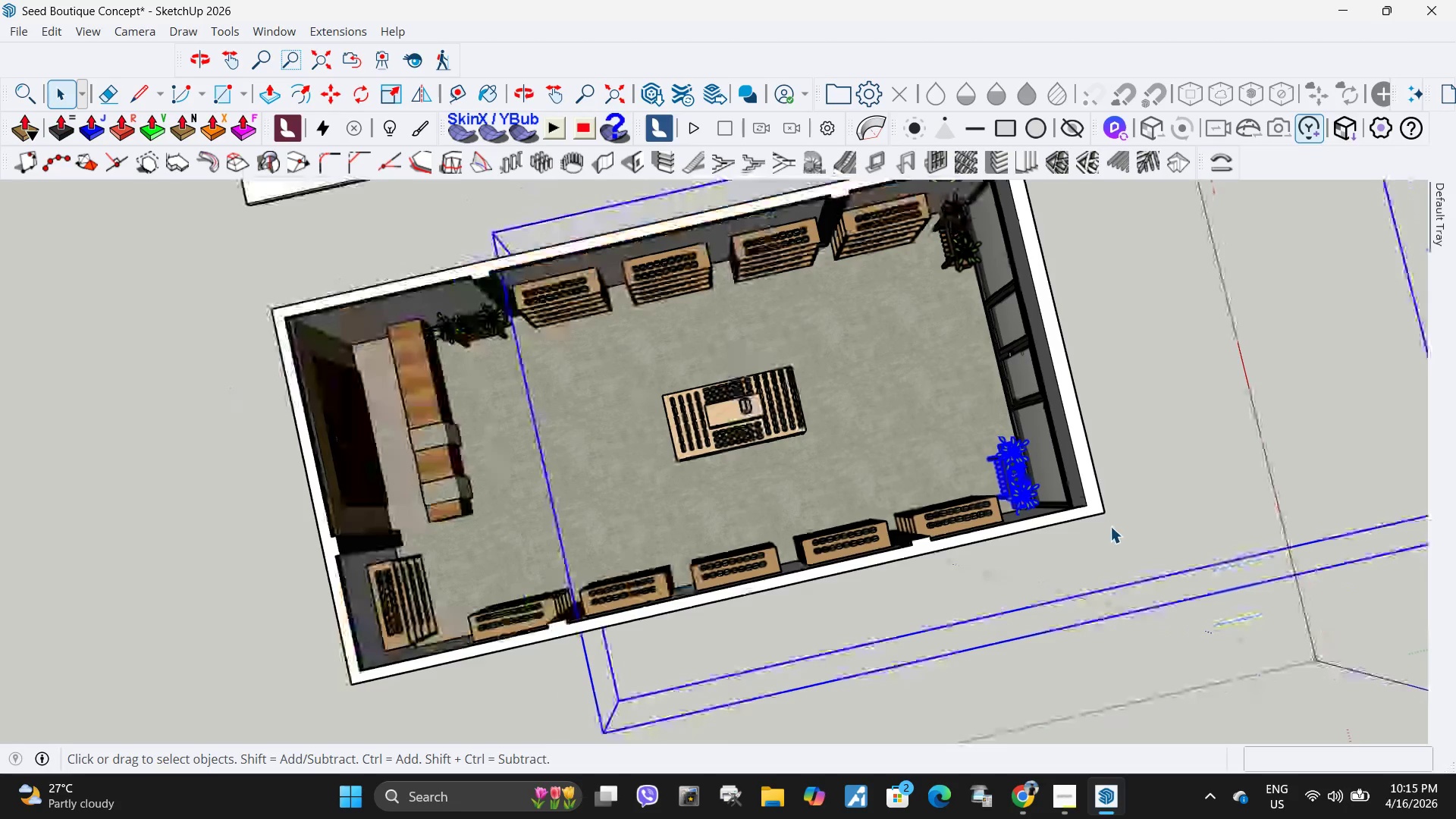 
scroll: coordinate [1111, 526], scroll_direction: down, amount: 19.0
 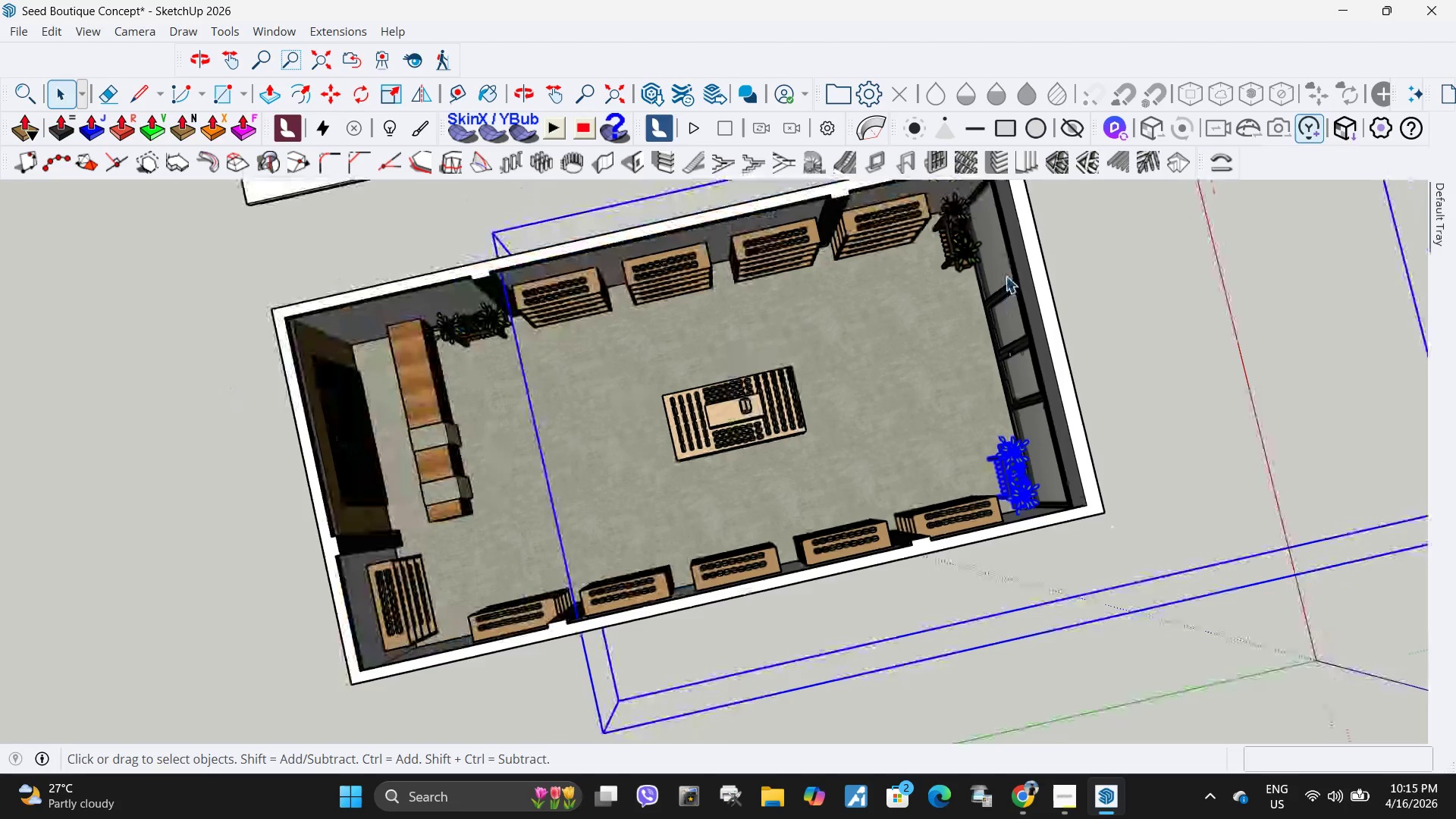 
hold_key(key=ControlLeft, duration=1.51)
left_click([955, 241])
 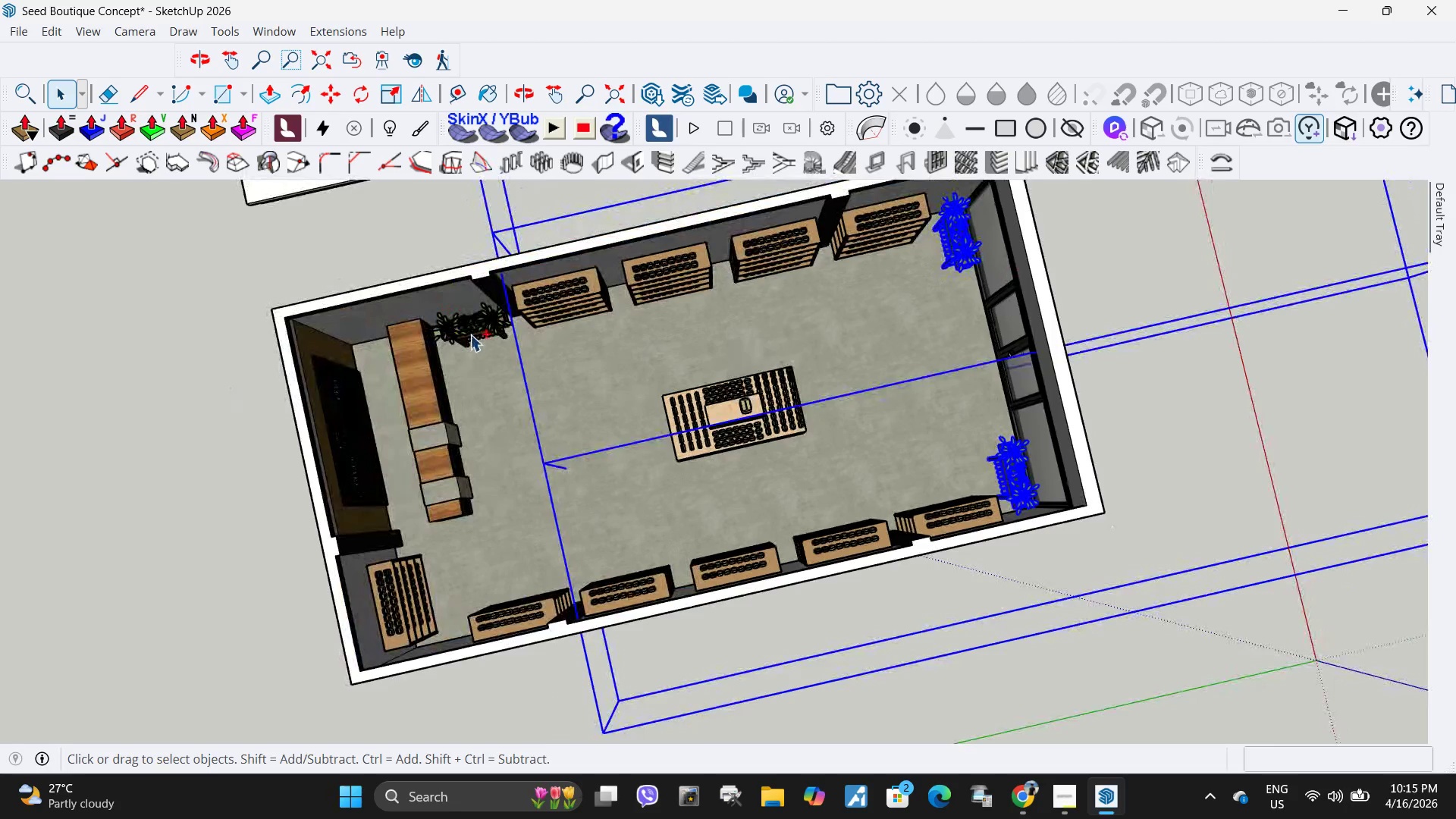 
left_click([470, 331])
 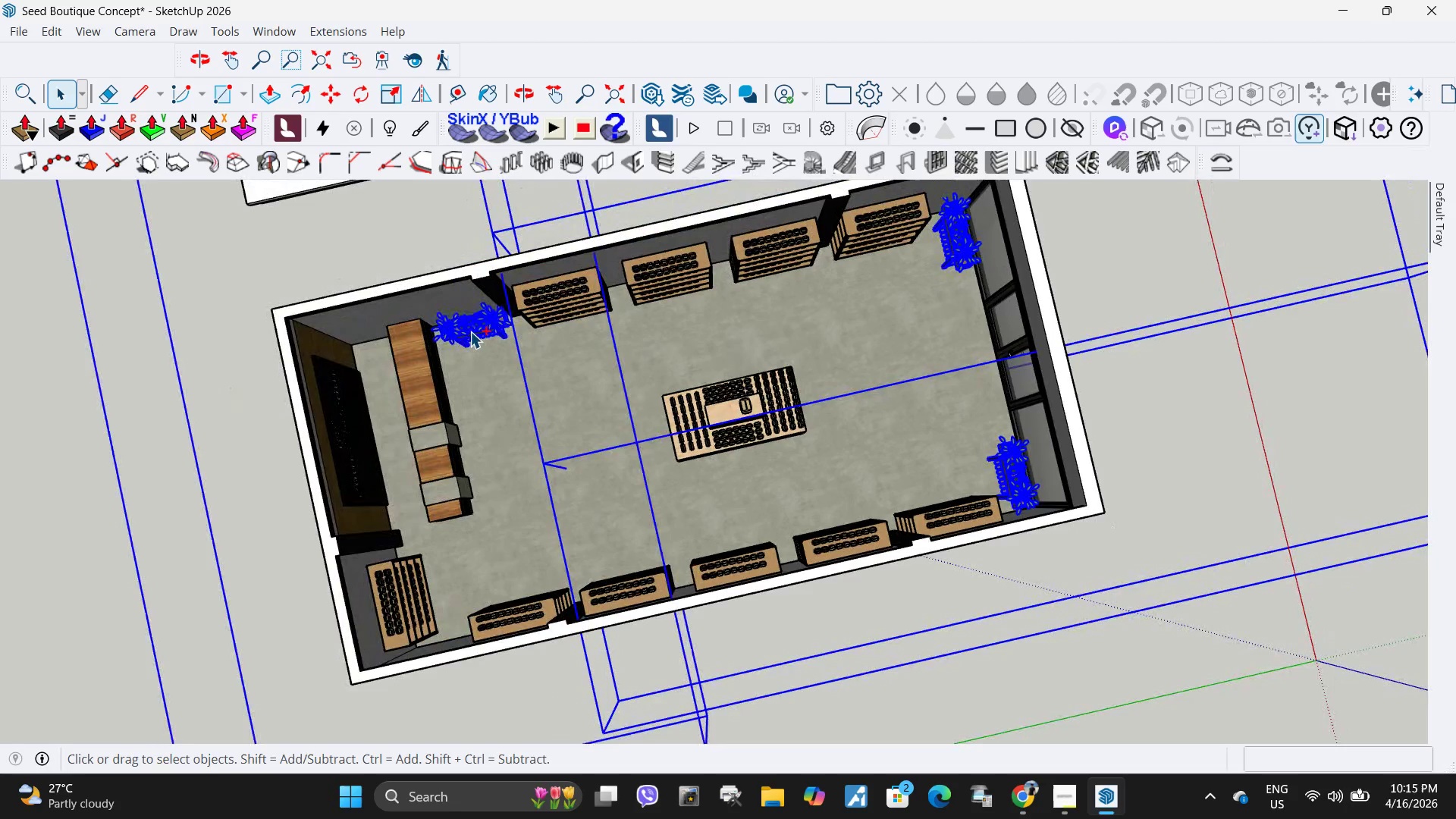 
key(Control+ControlLeft)
 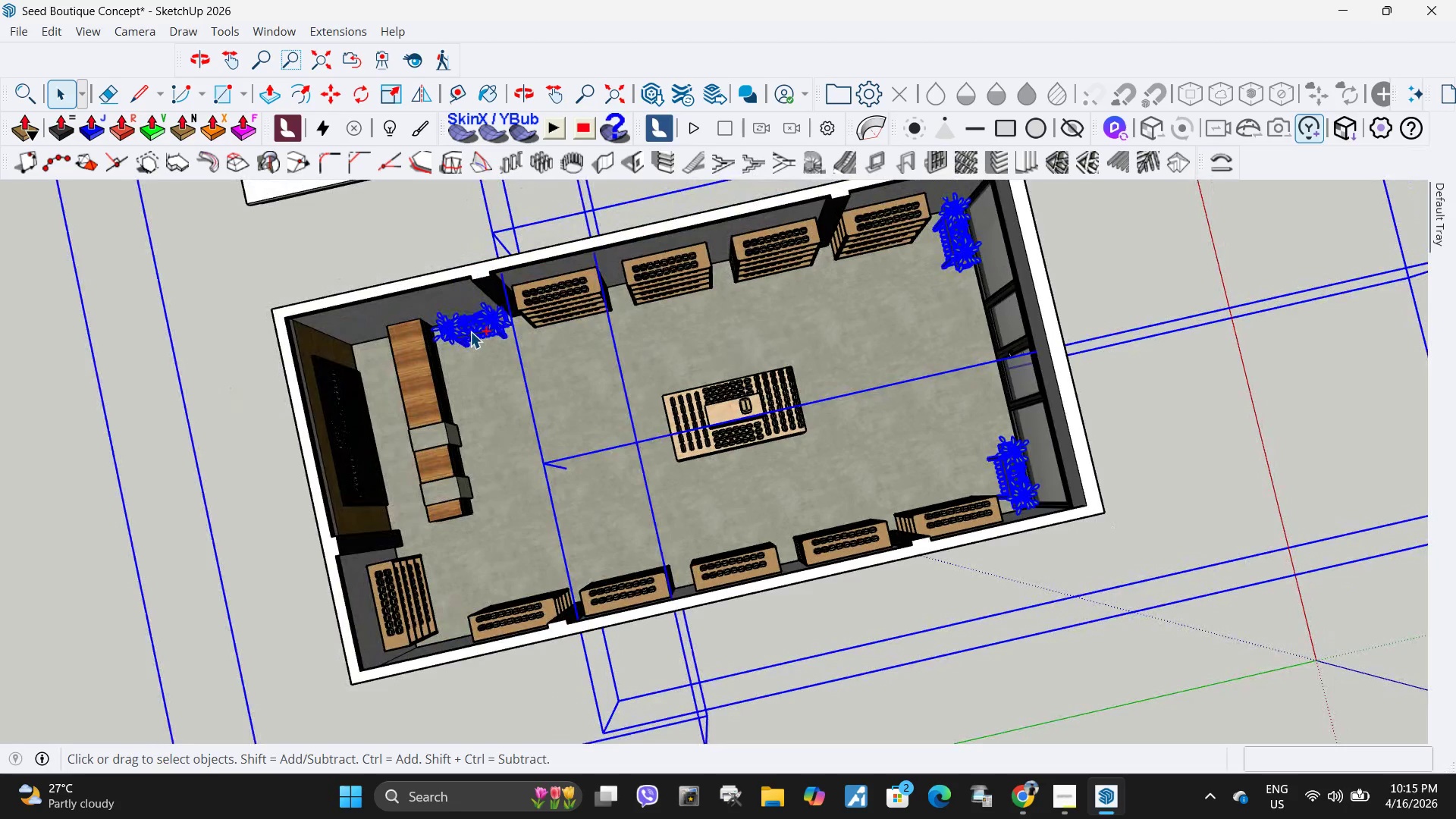 
key(Control+ControlLeft)
 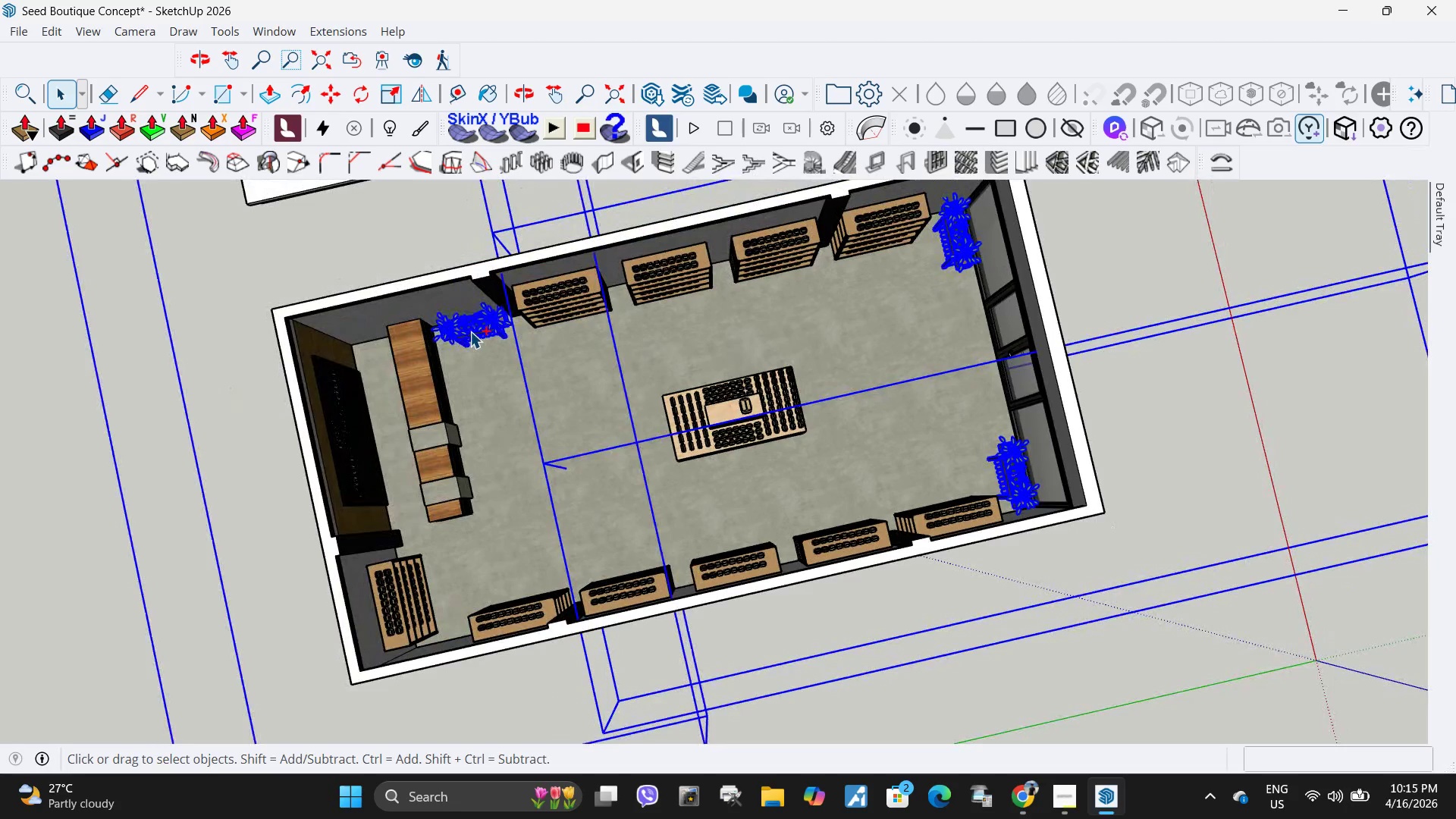 
key(Control+ControlLeft)
 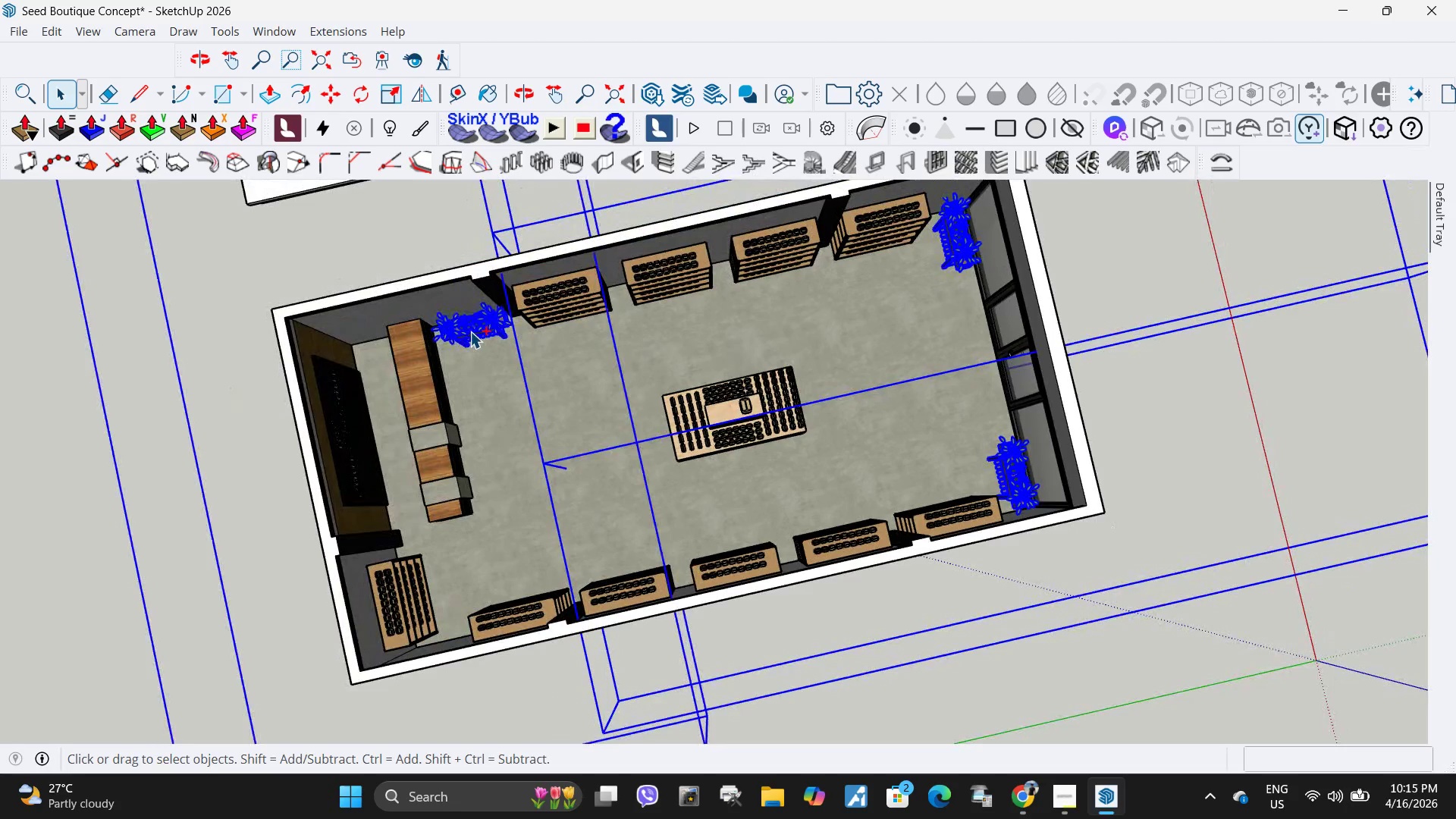 
key(Control+ControlLeft)
 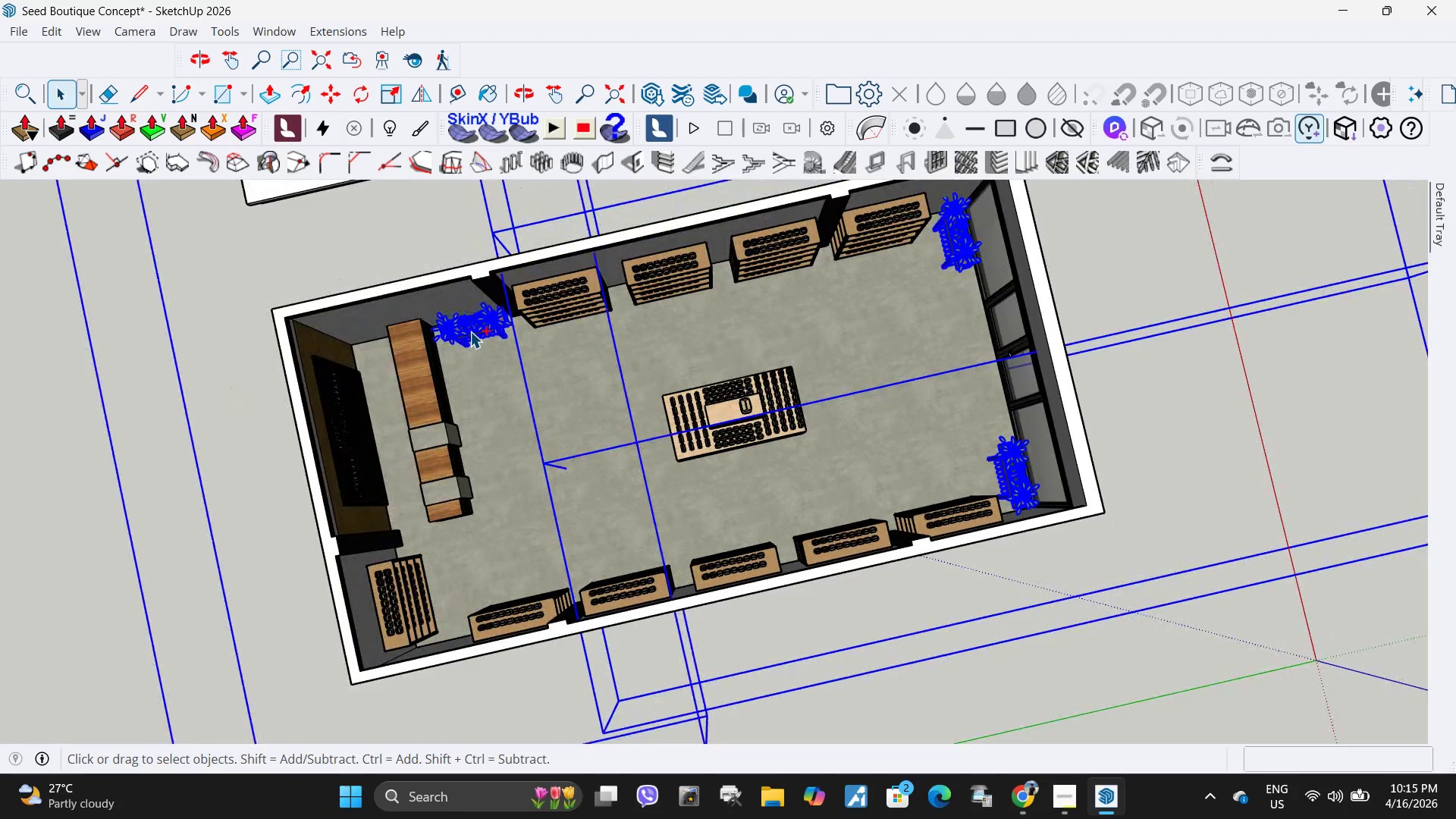 
key(Control+ControlLeft)
 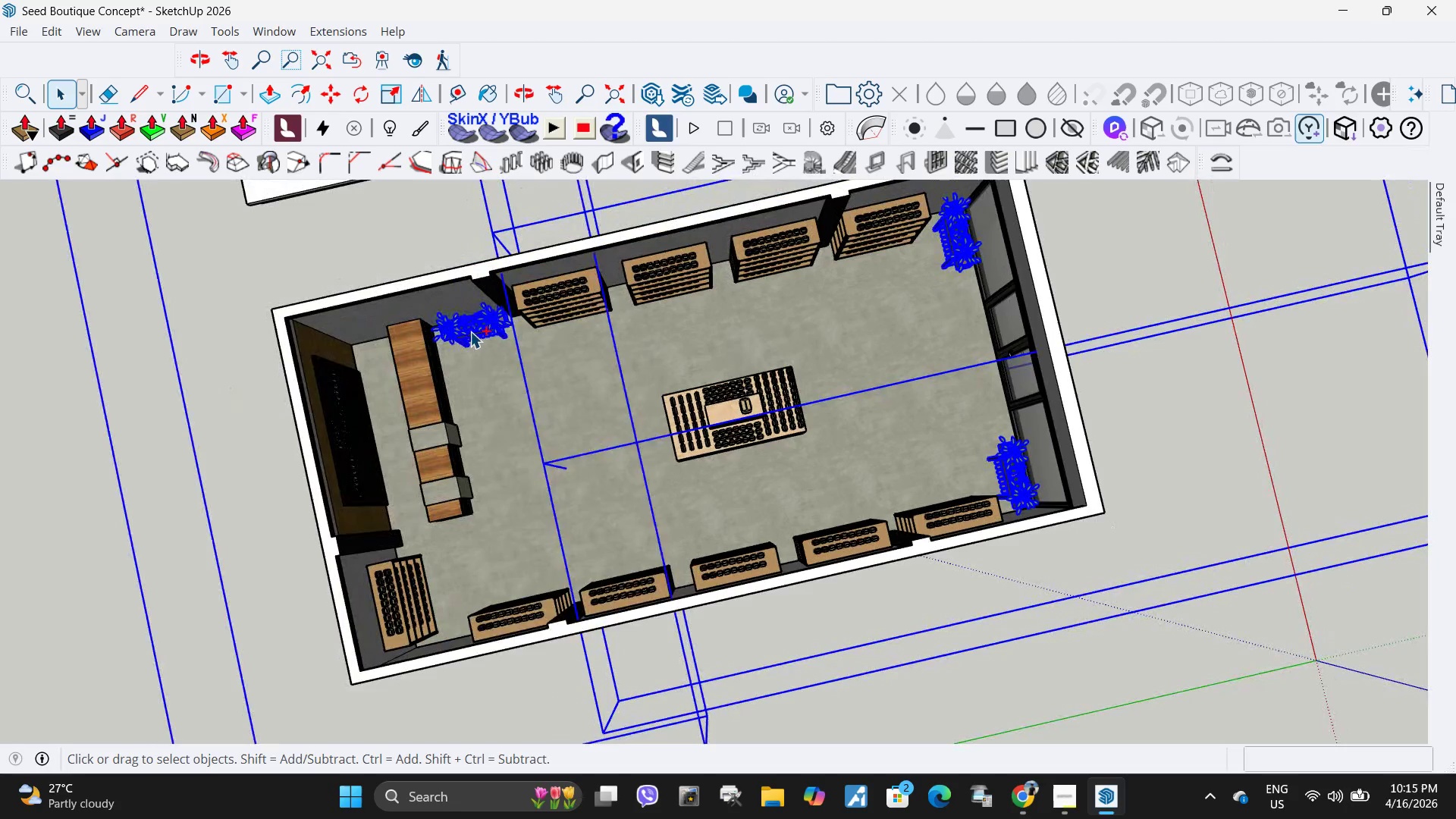 
key(Control+ControlLeft)
 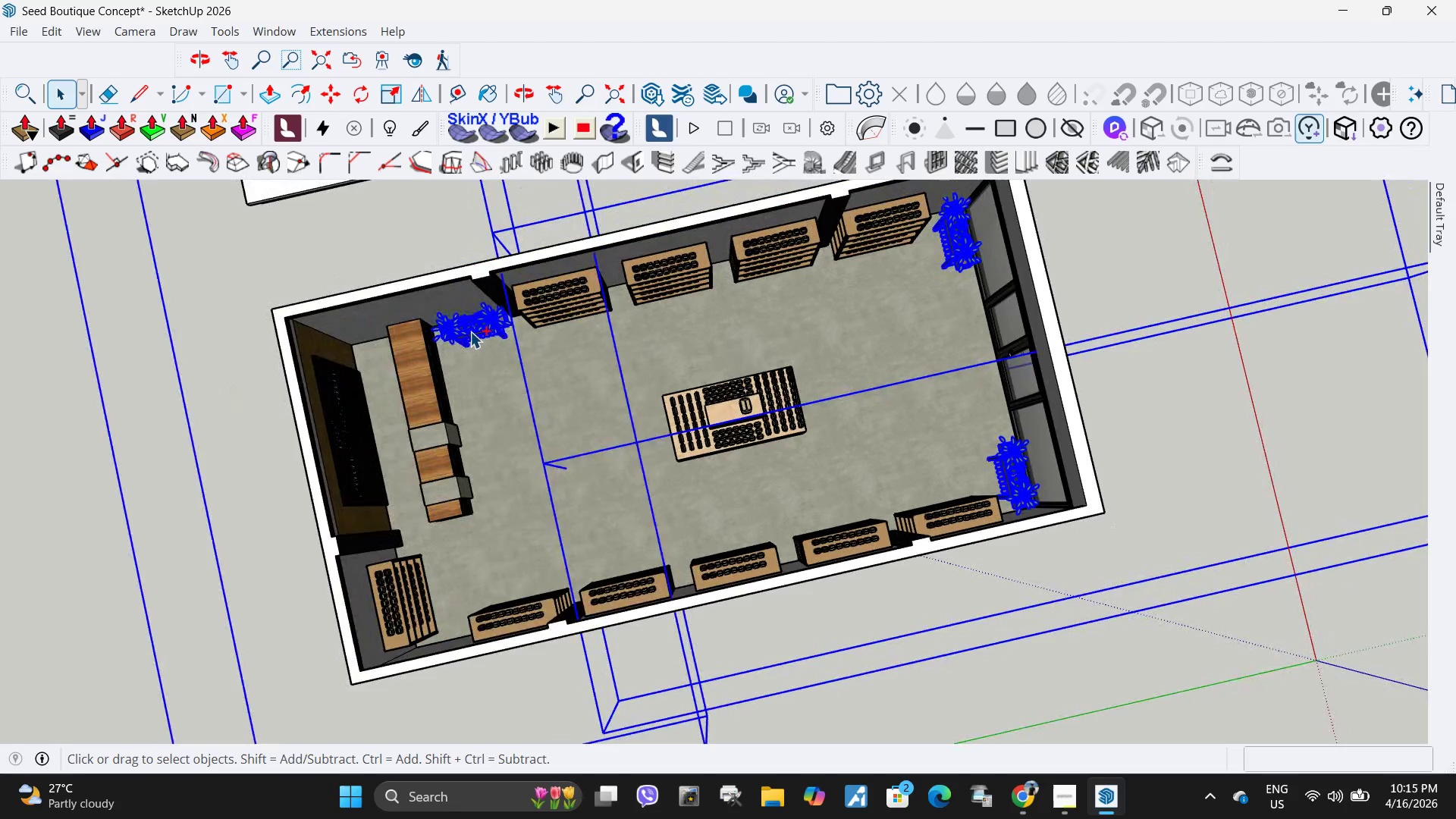 
key(Control+ControlLeft)
 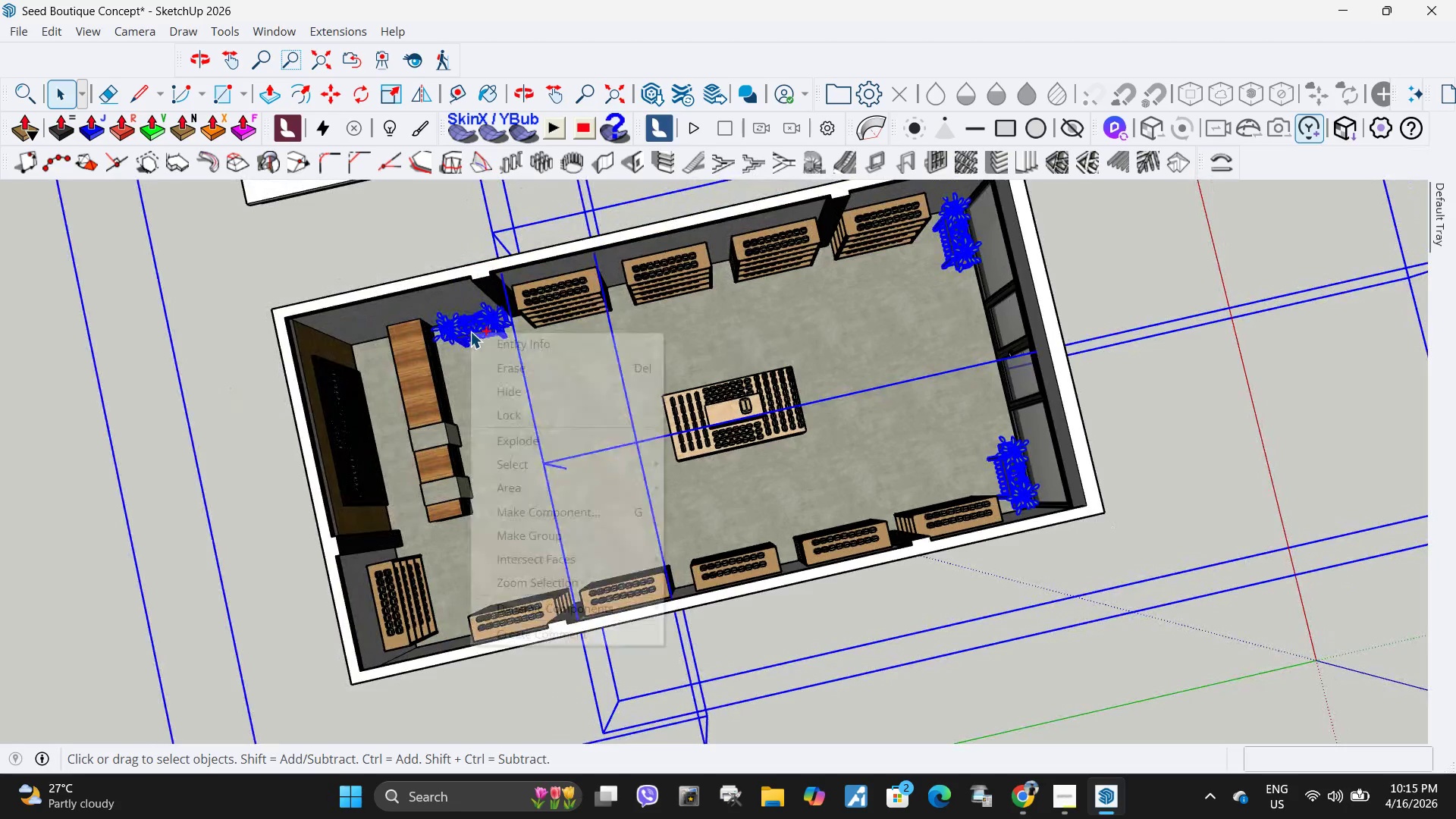 
key(Control+ControlLeft)
 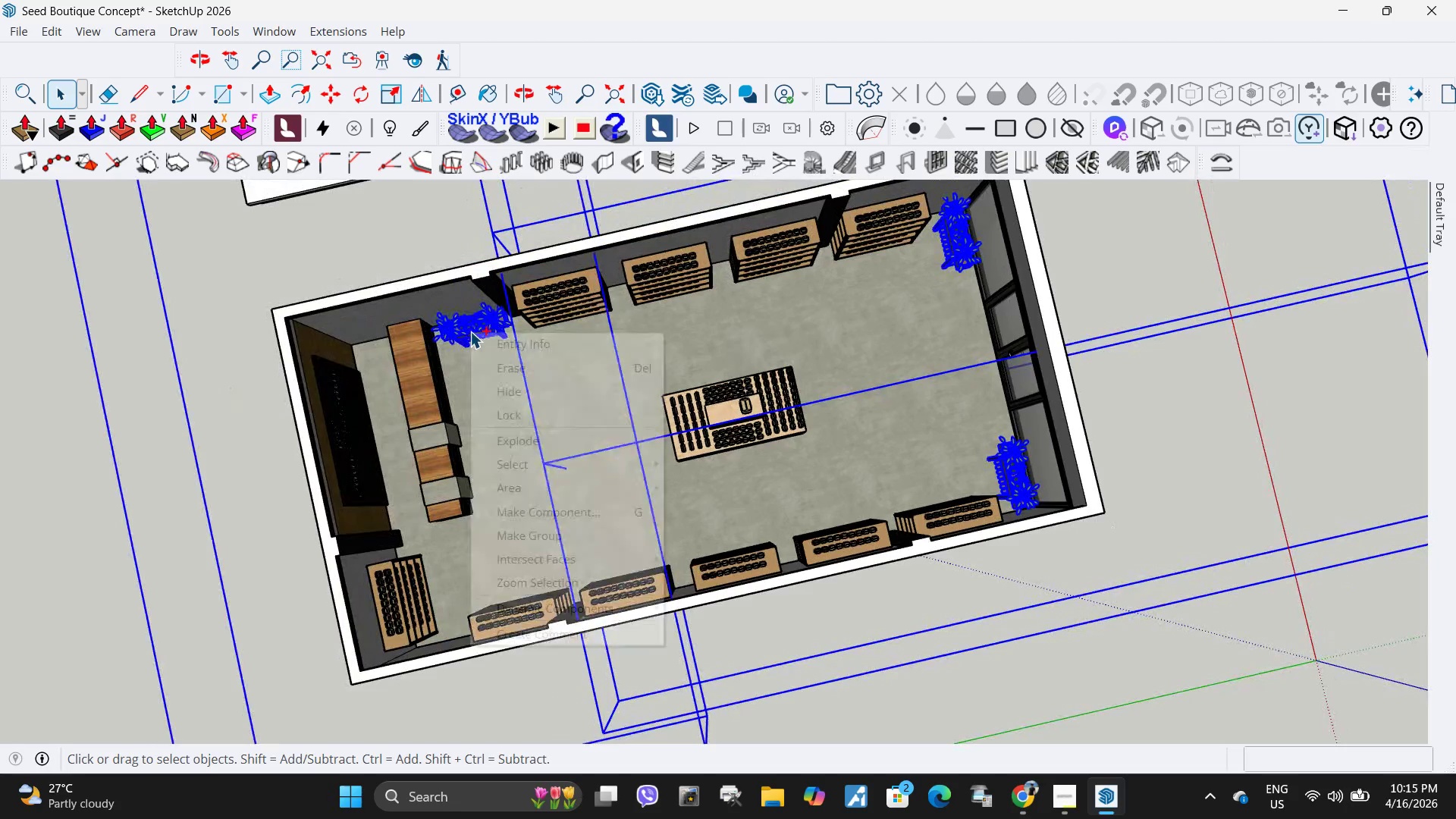 
right_click([470, 331])
 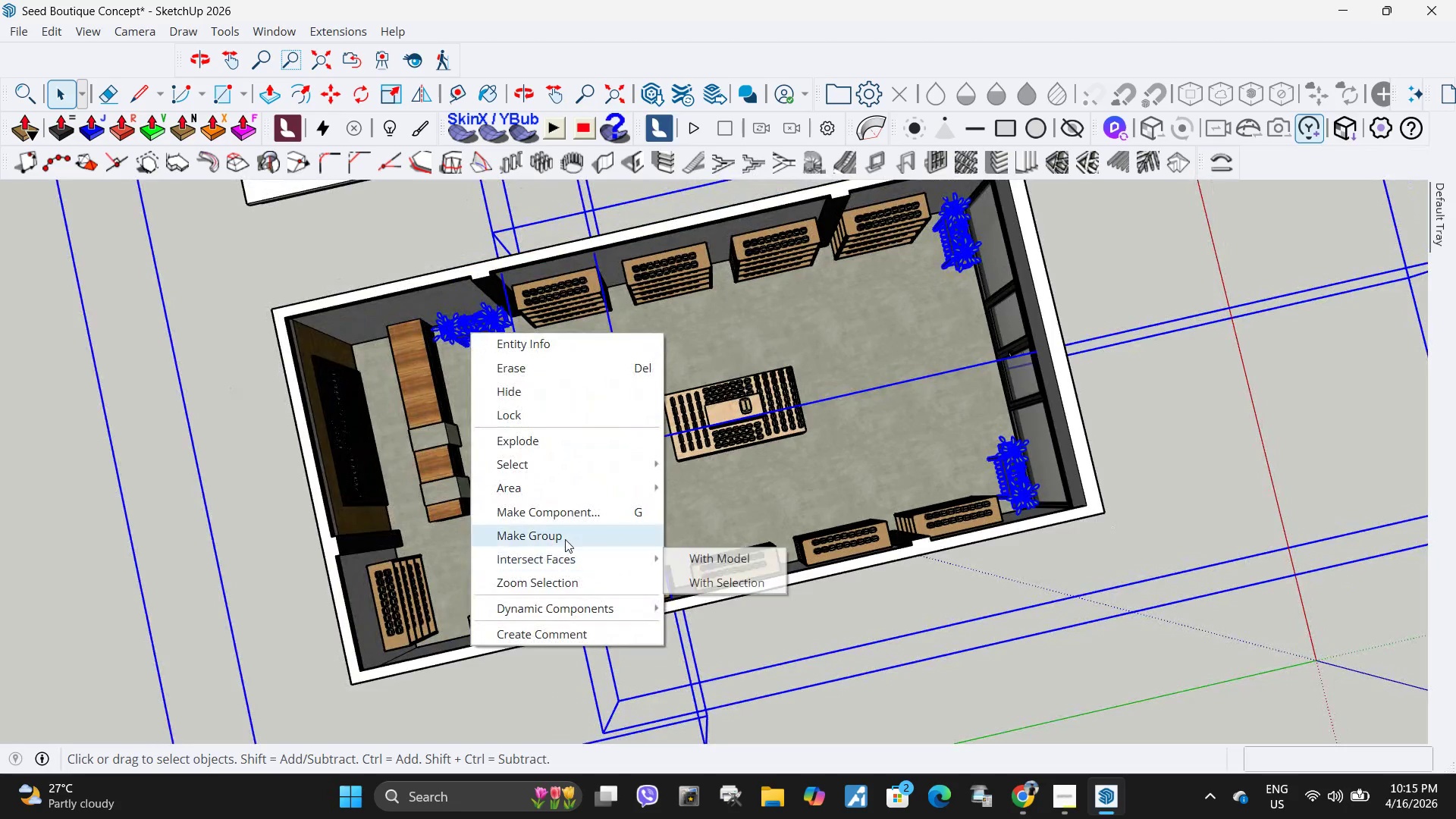 
left_click([565, 539])
 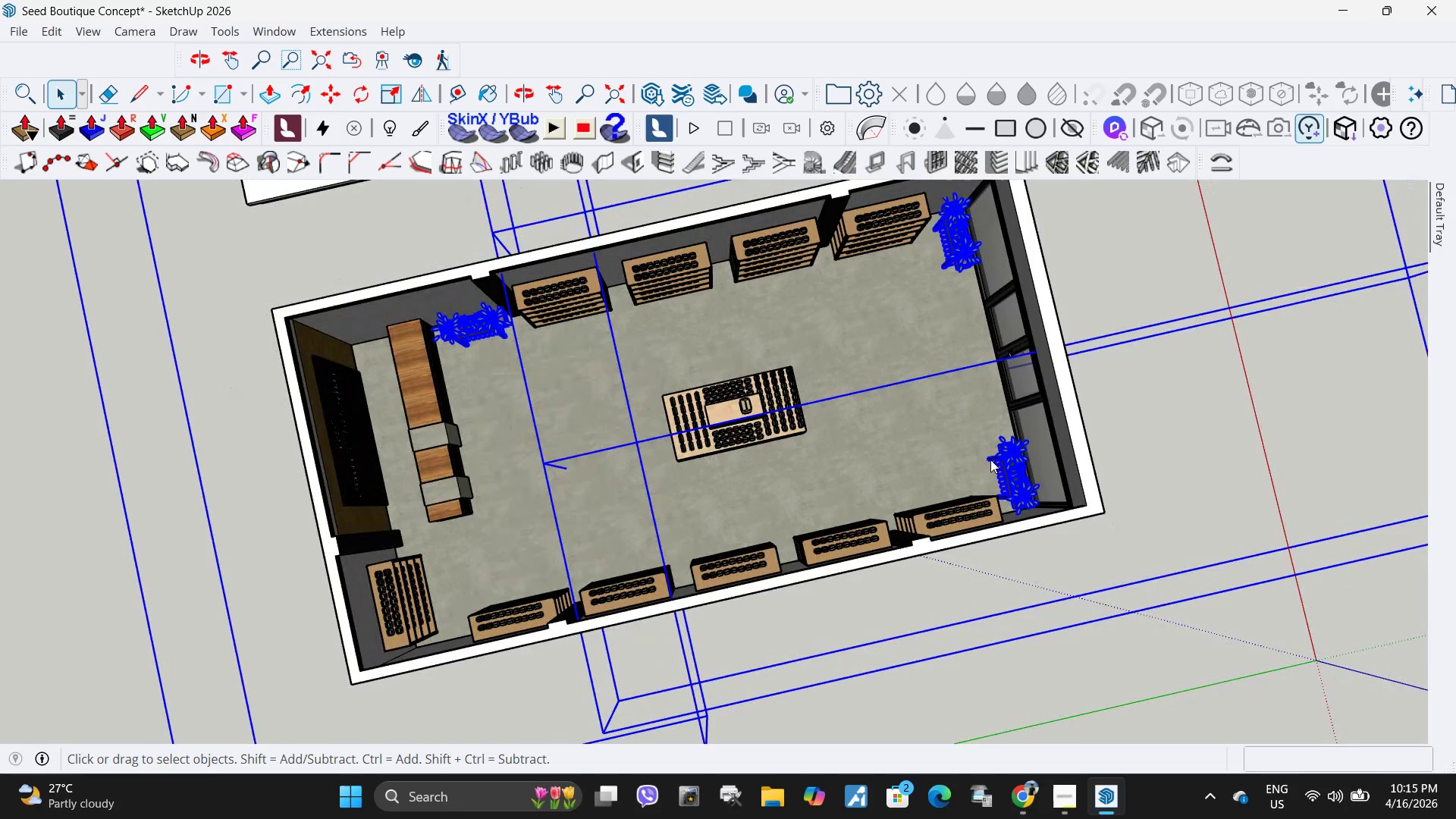 
scroll: coordinate [955, 482], scroll_direction: down, amount: 5.0
 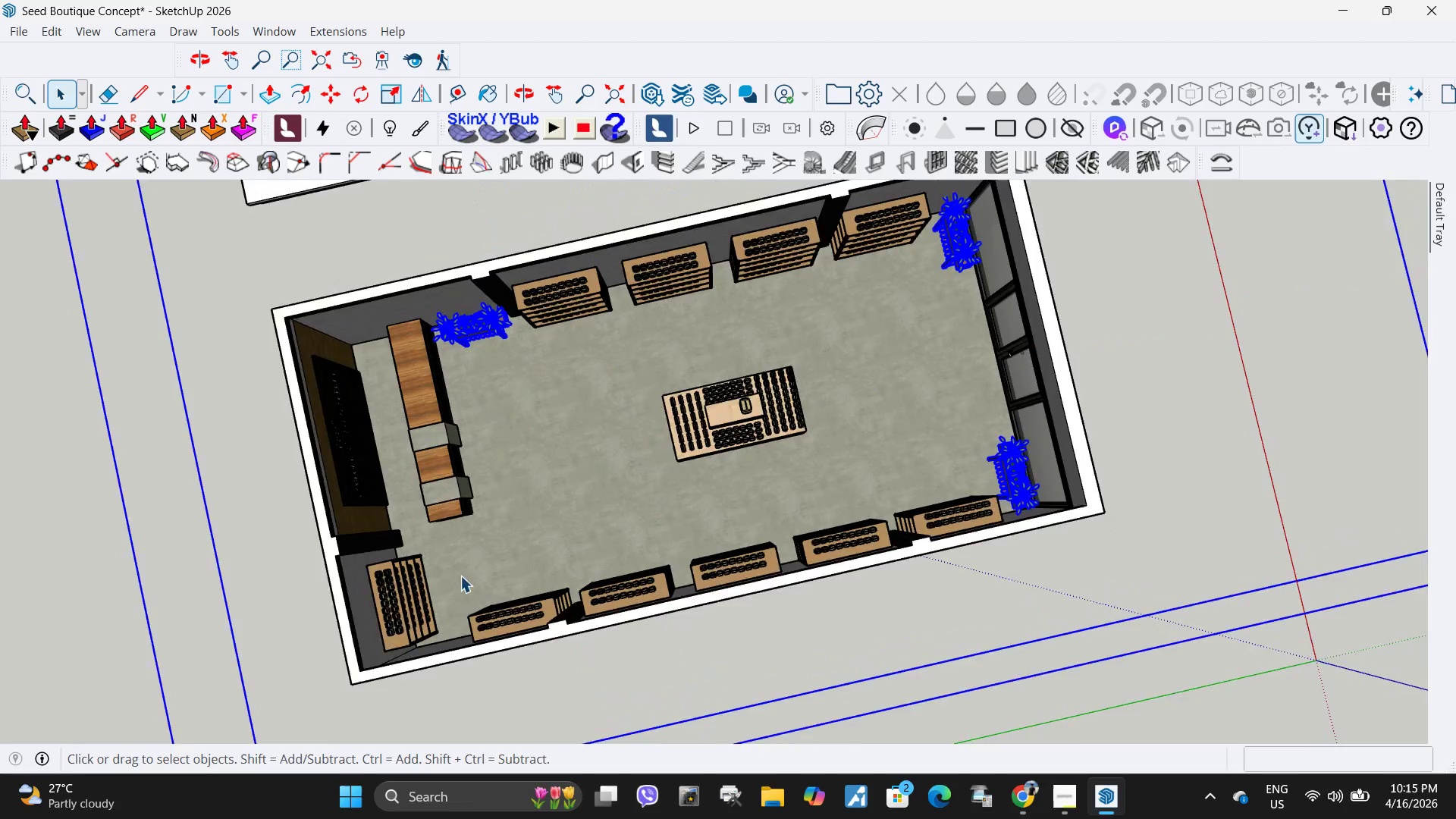 
left_click([897, 689])
 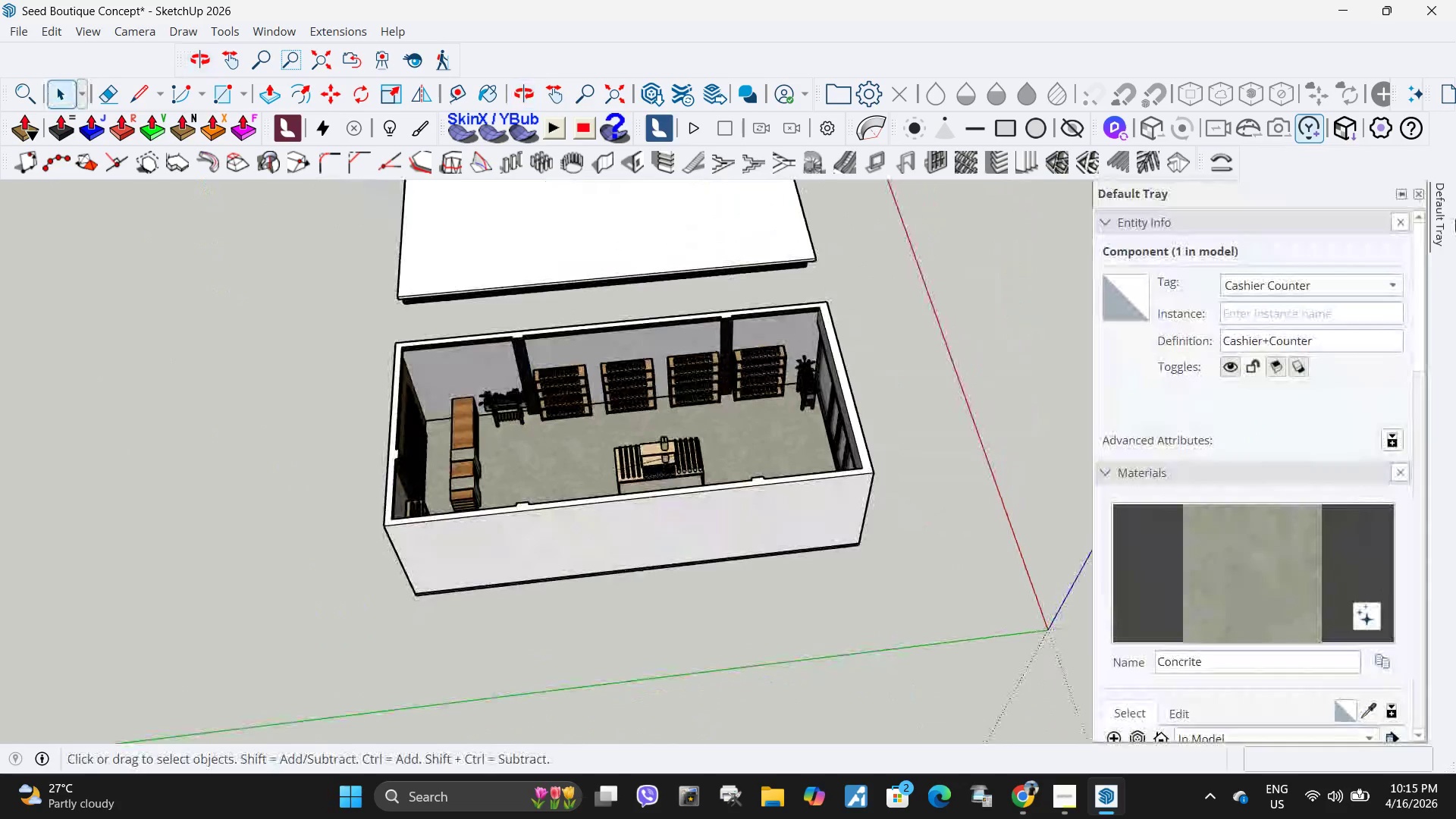 
scroll: coordinate [1295, 597], scroll_direction: down, amount: 11.0
 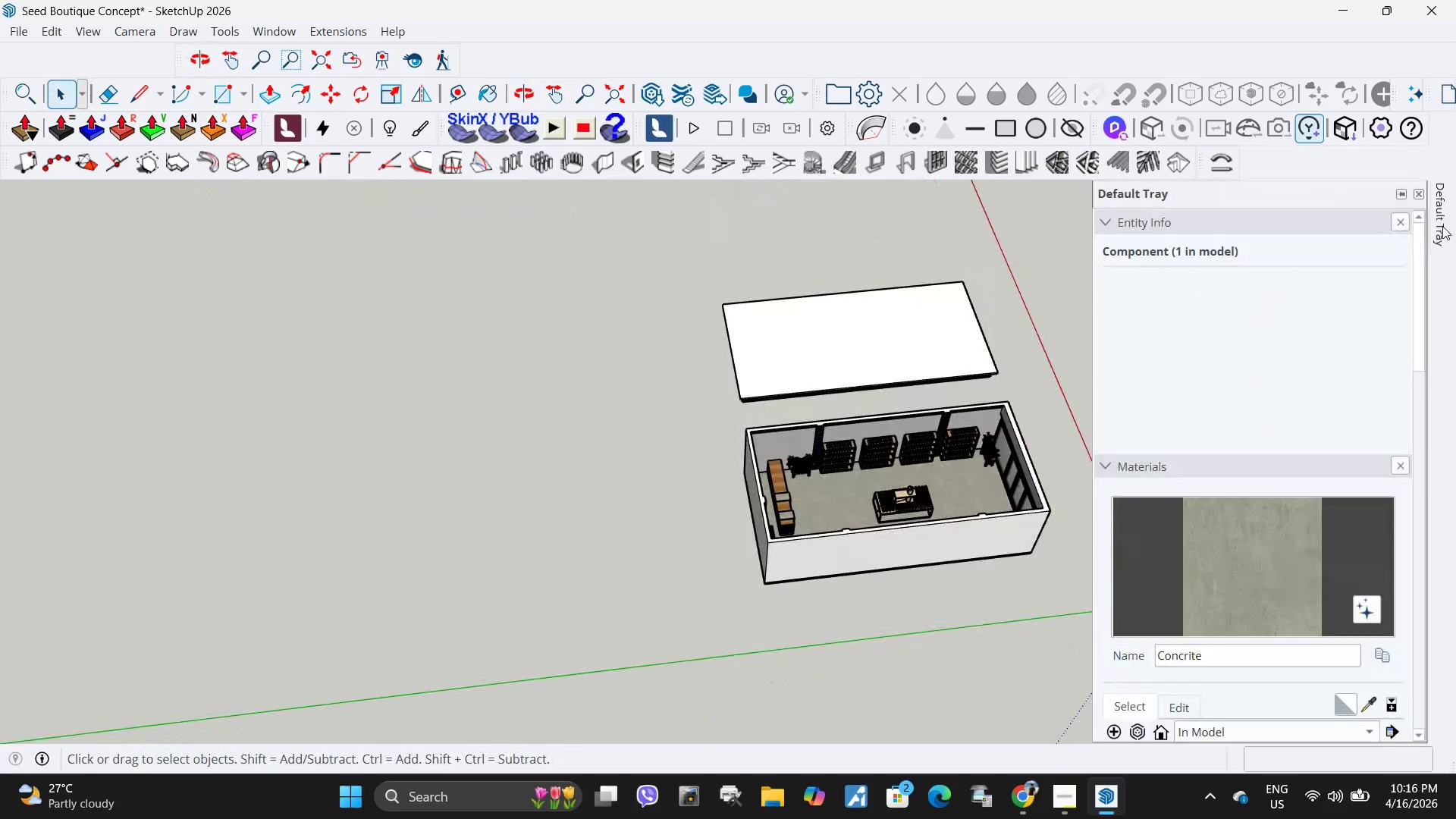 
left_click([1442, 226])
 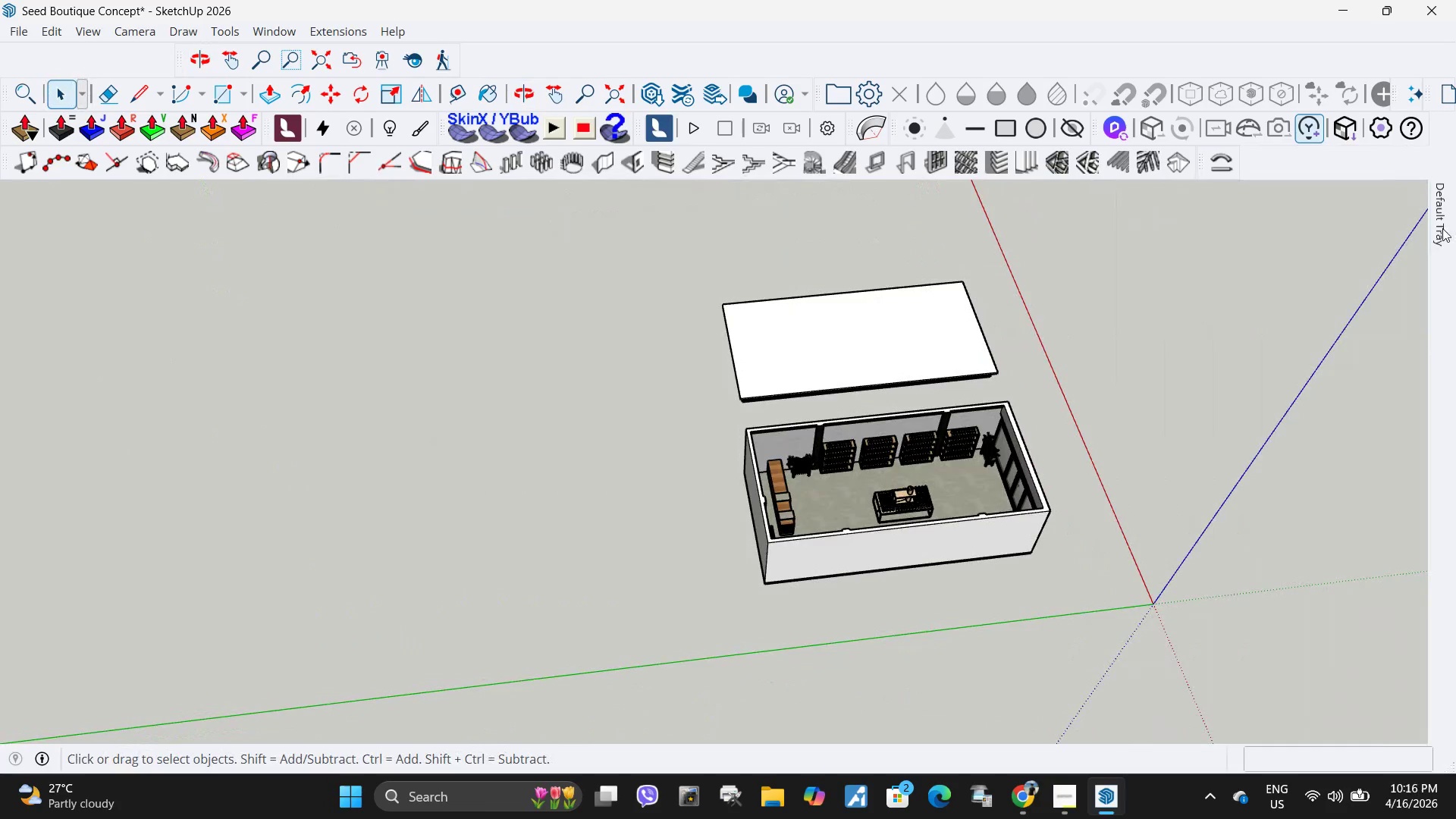 
left_click([1441, 231])
 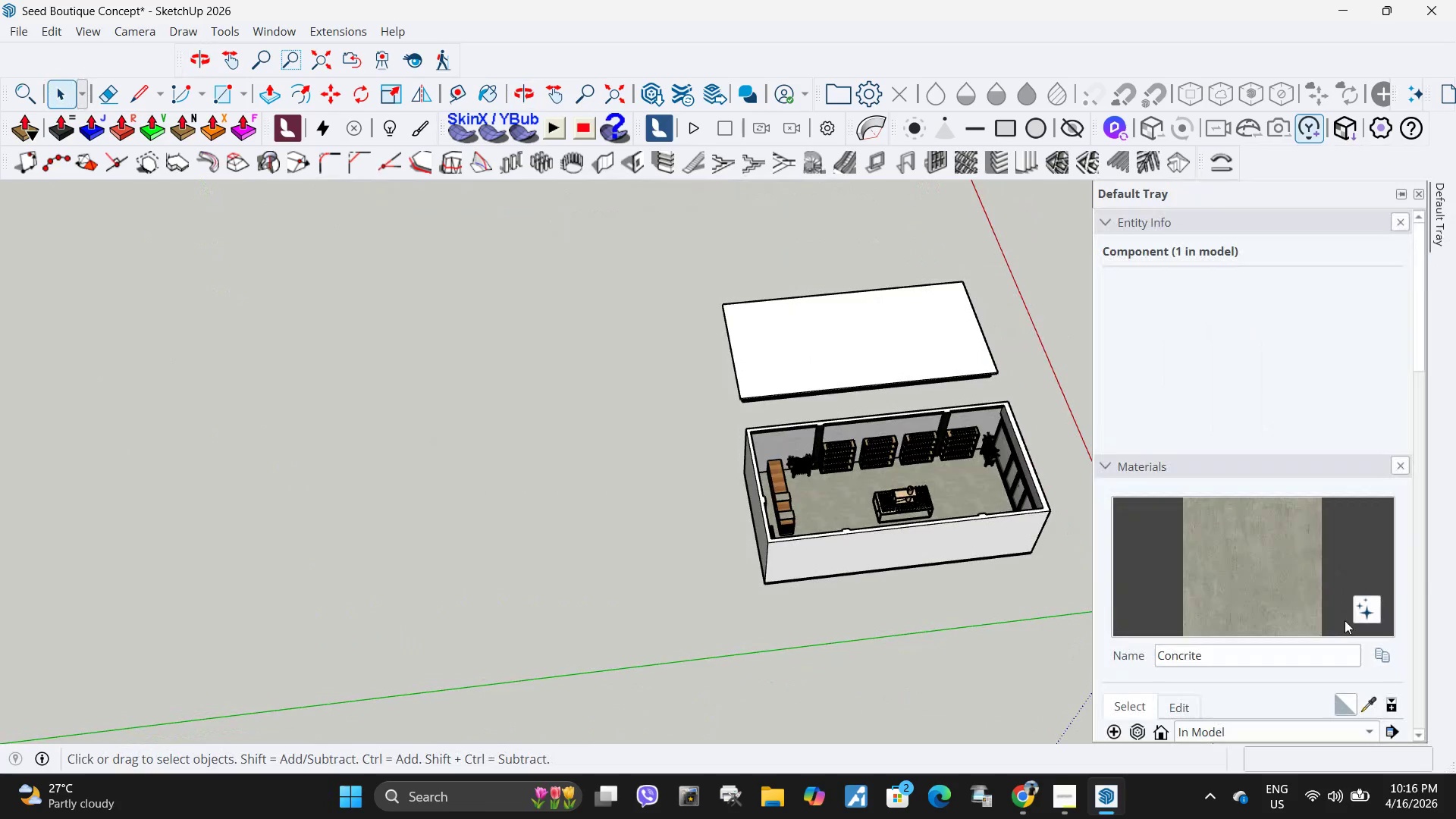 
scroll: coordinate [1207, 582], scroll_direction: down, amount: 29.0
 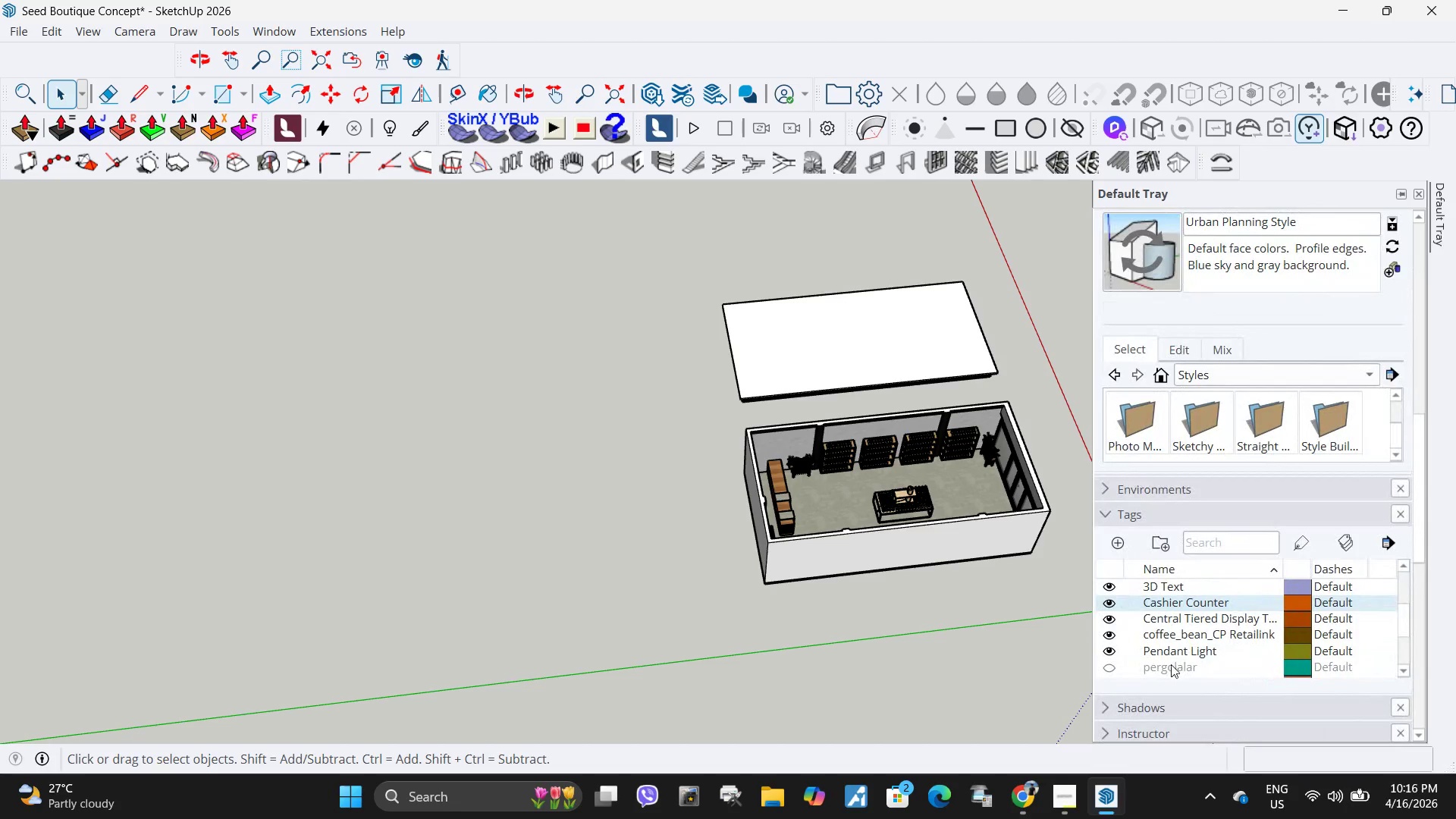 
right_click([1171, 672])
 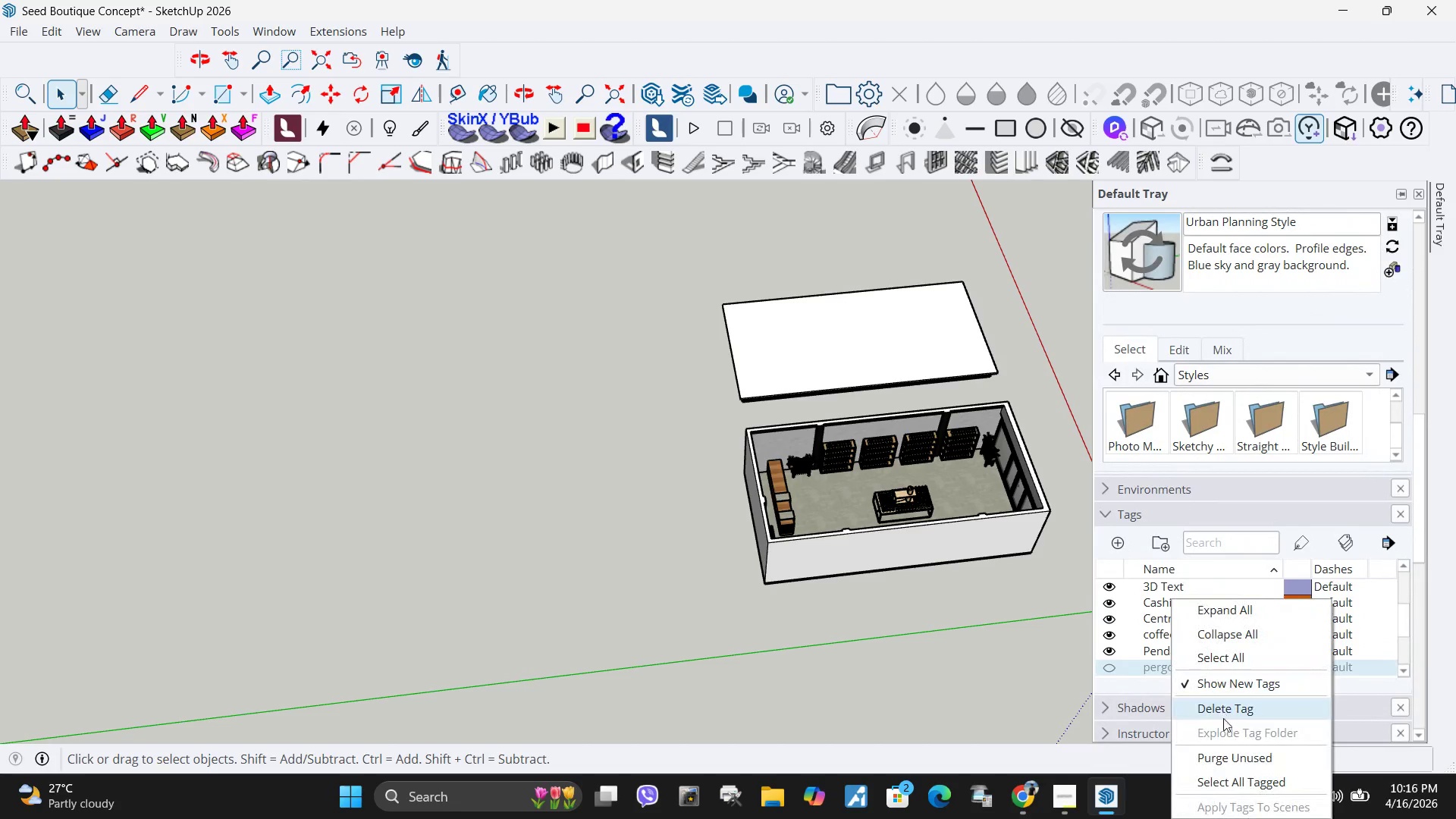 
left_click([1223, 708])
 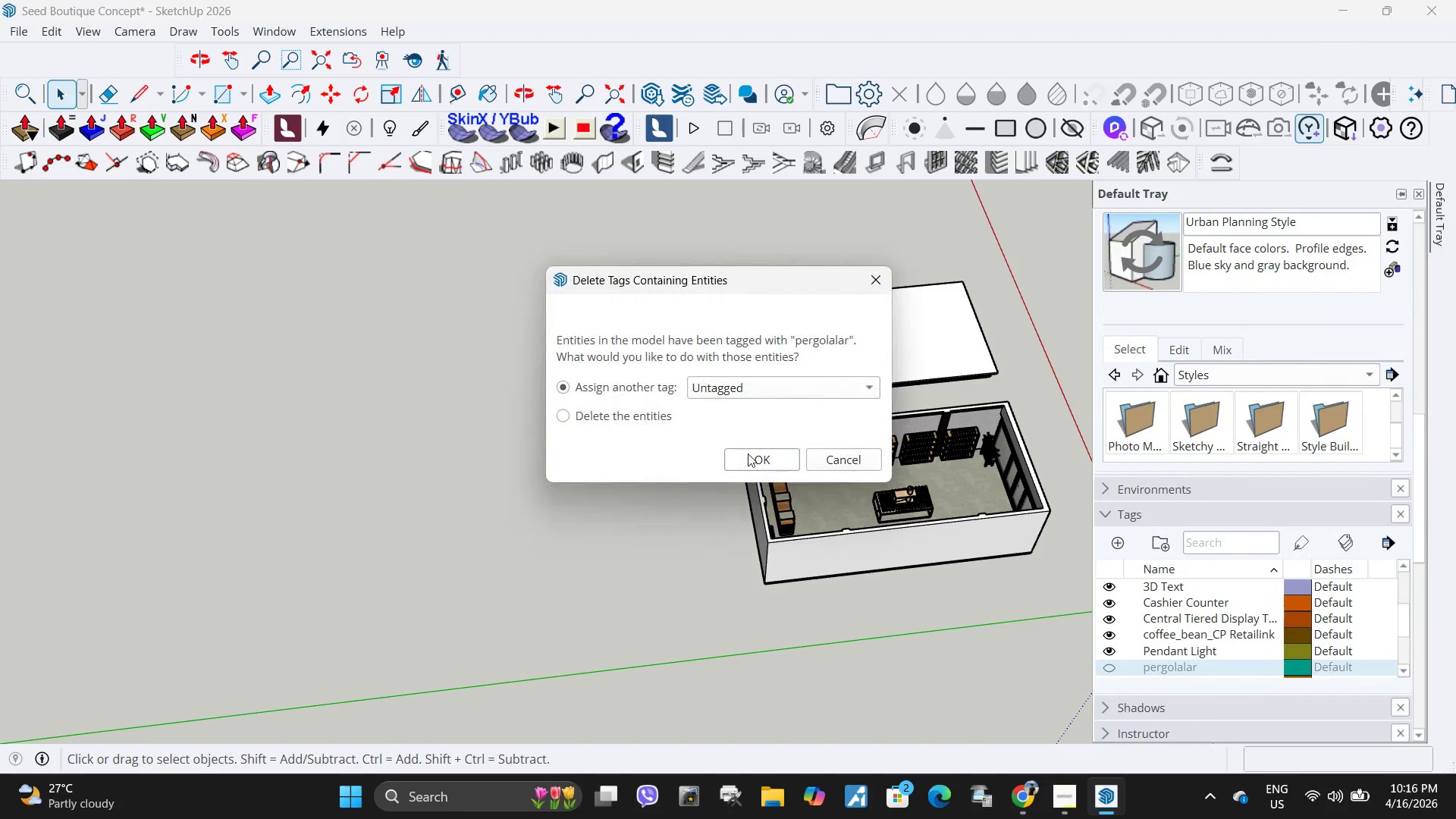 
left_click([755, 456])
 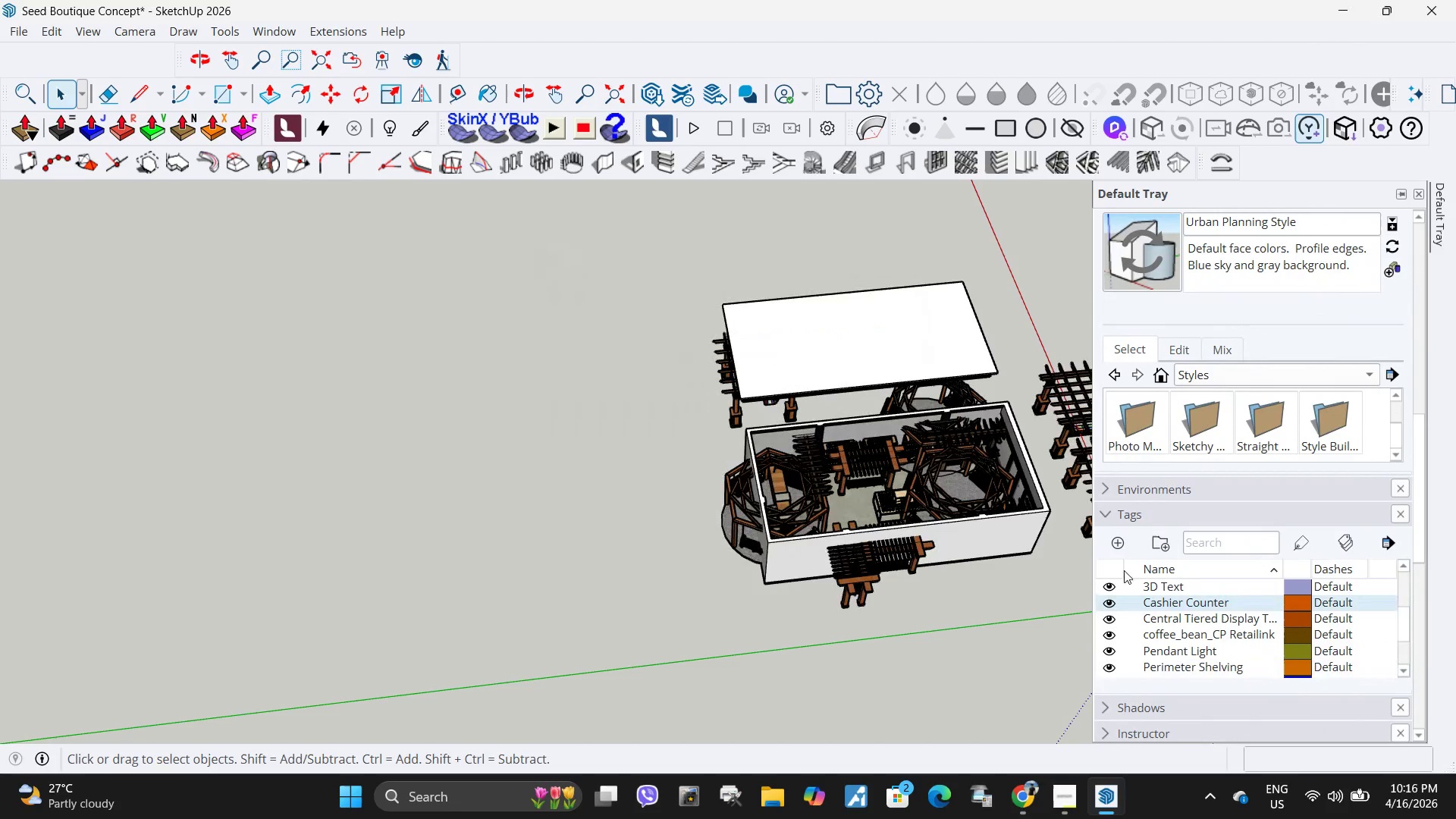 
left_click([1119, 541])
 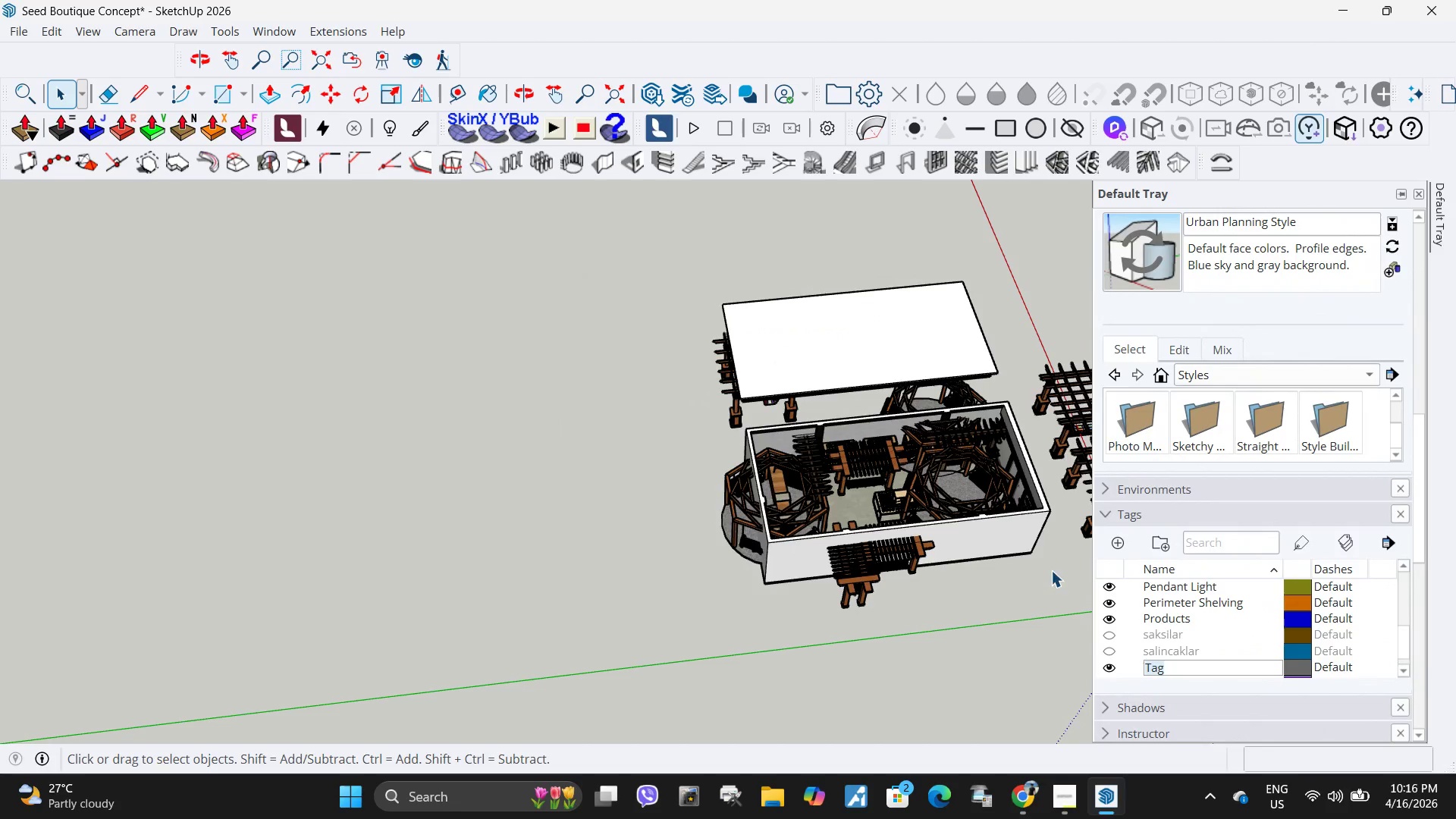 
left_click([982, 588])
 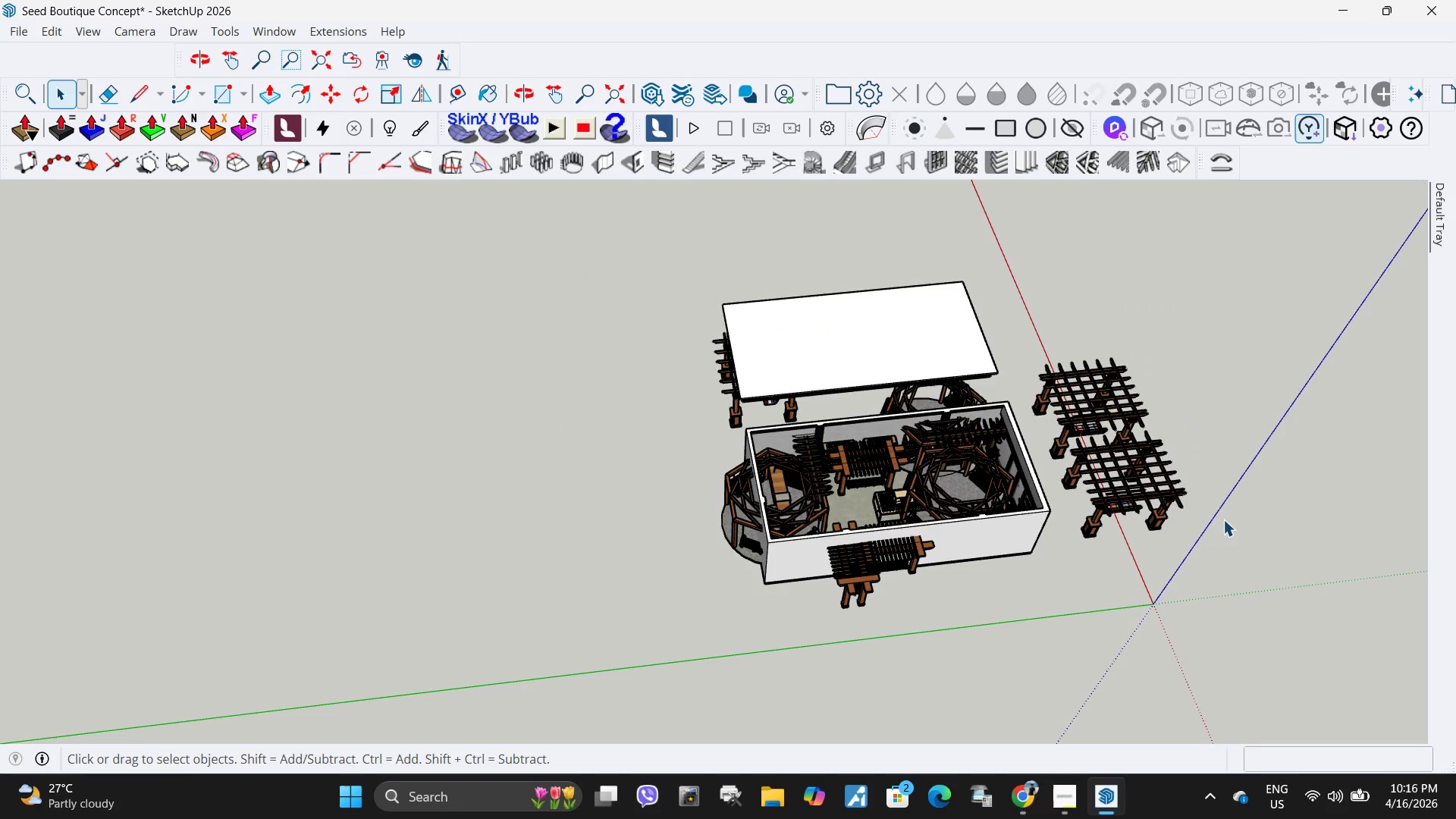 
left_click([1159, 506])
 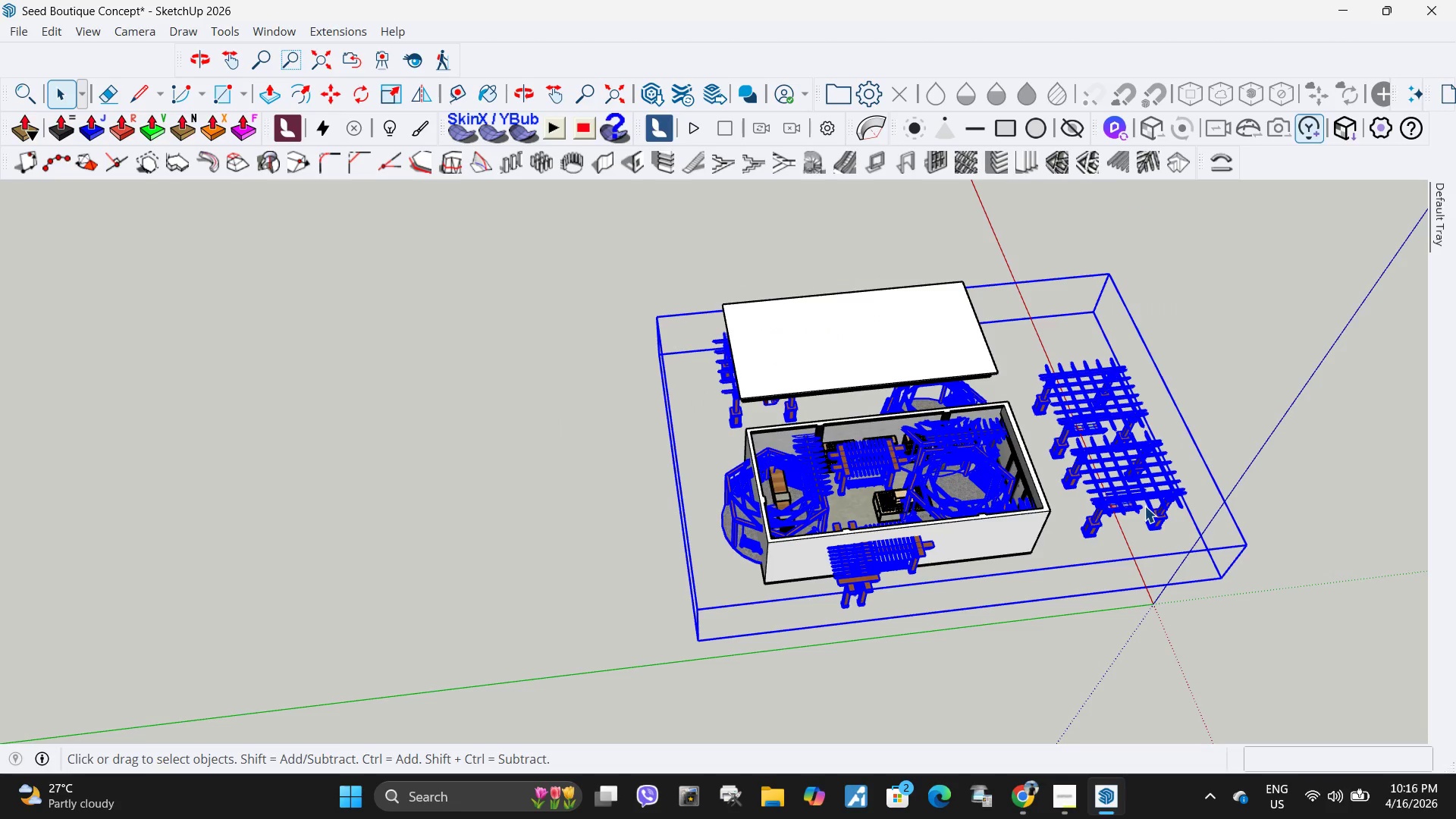 
double_click([1144, 506])
 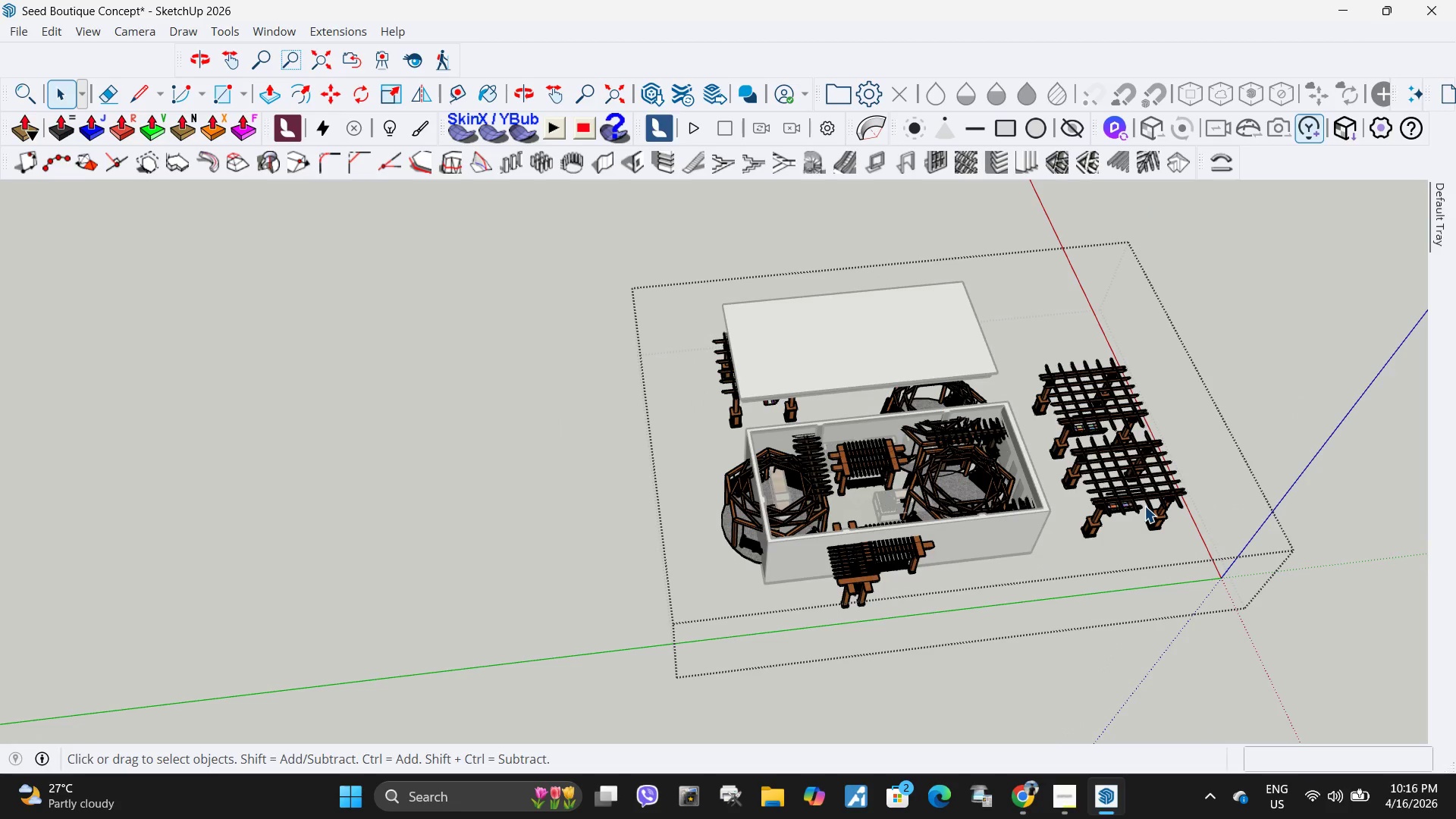 
triple_click([1144, 506])
 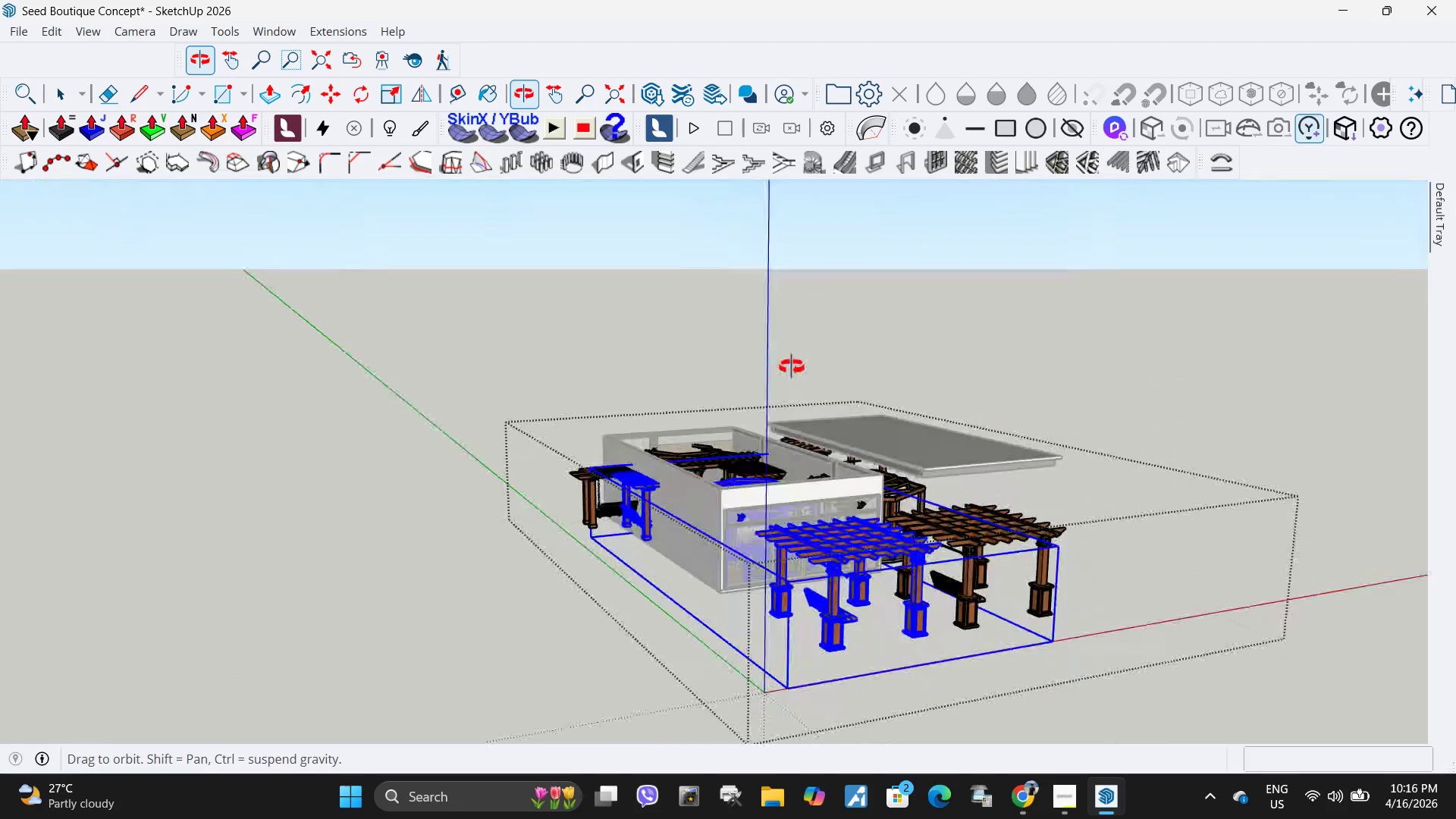 
scroll: coordinate [849, 576], scroll_direction: up, amount: 8.0
 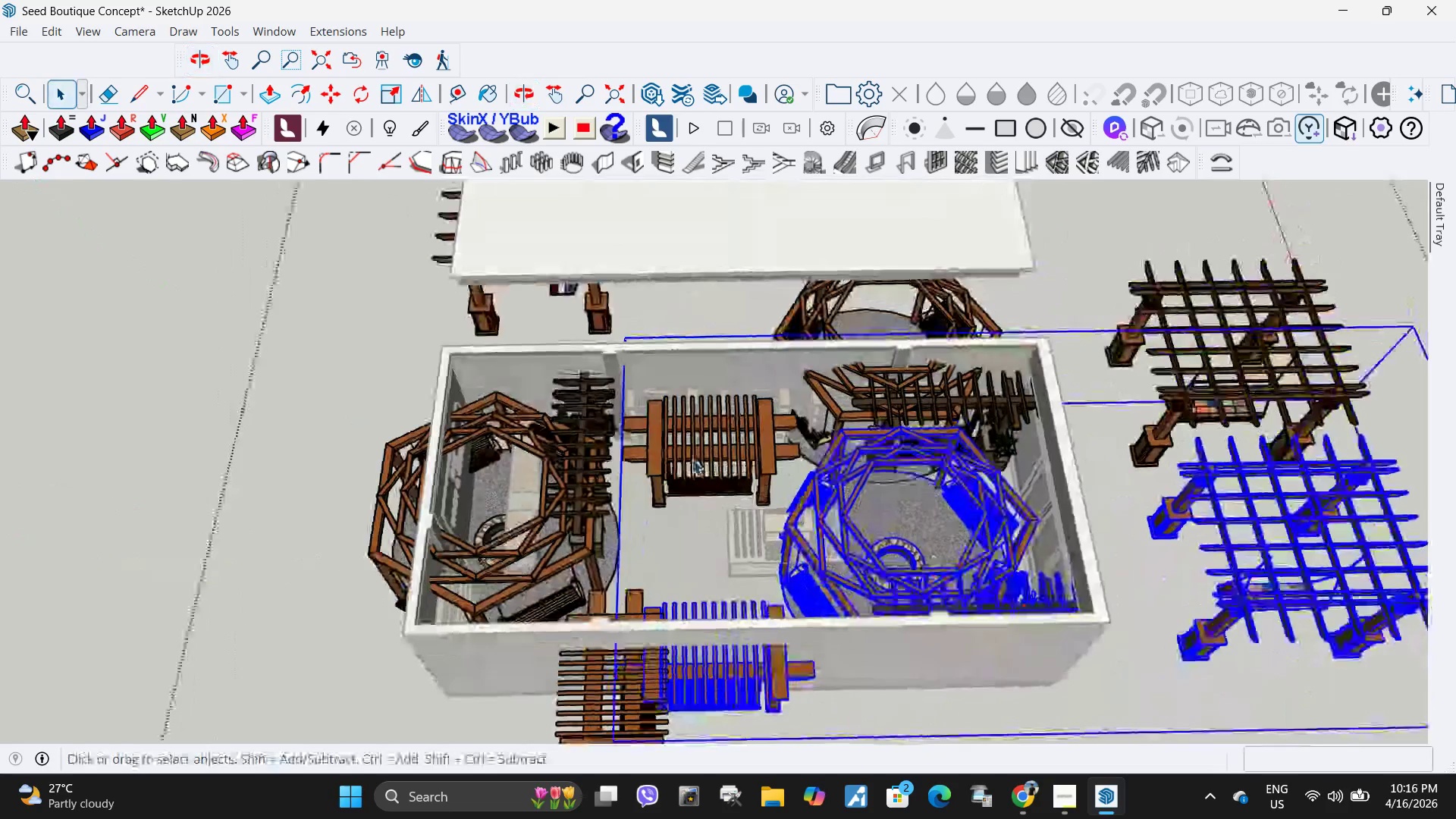 
scroll: coordinate [692, 459], scroll_direction: down, amount: 4.0
 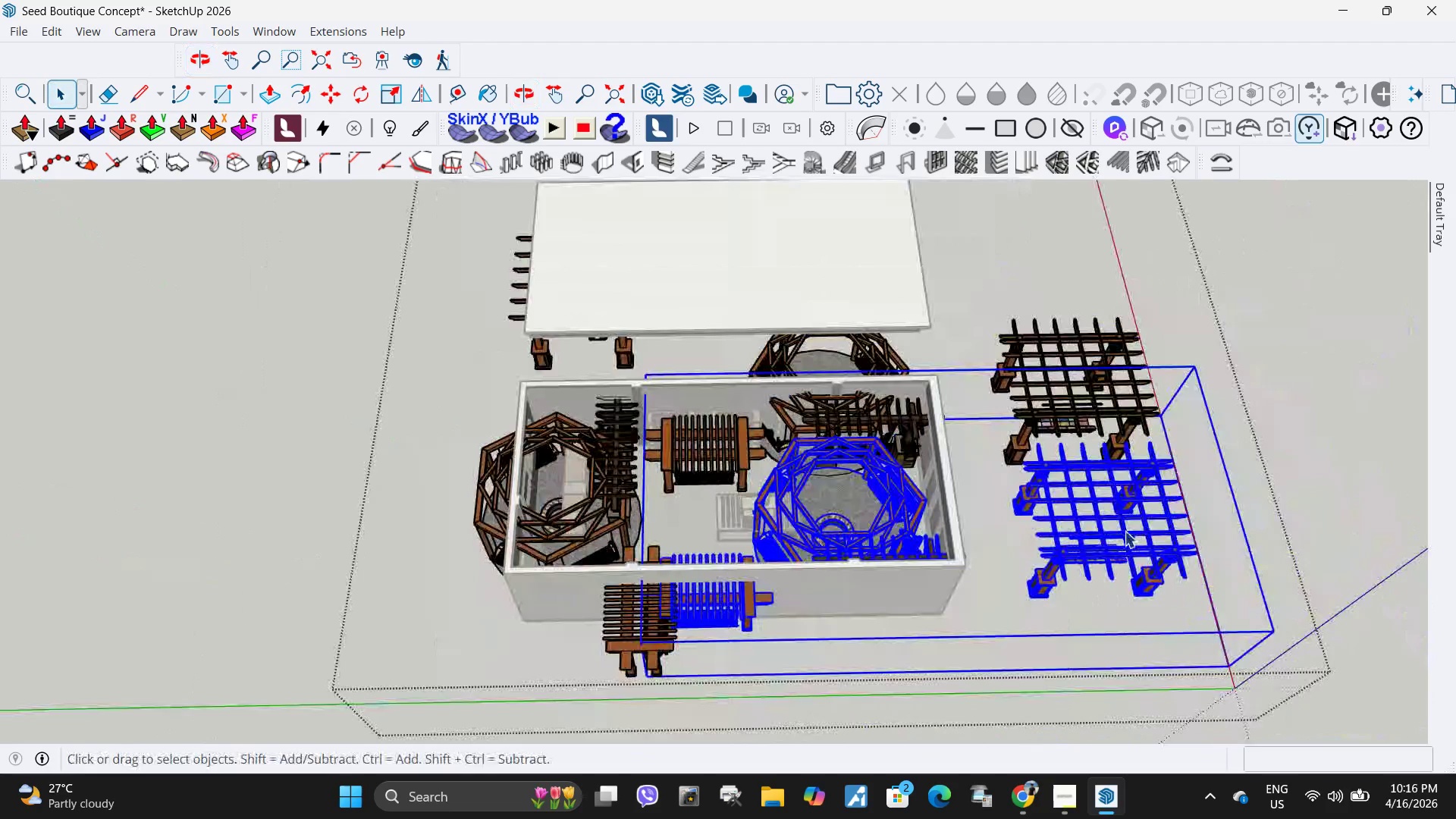 
double_click([1125, 531])
 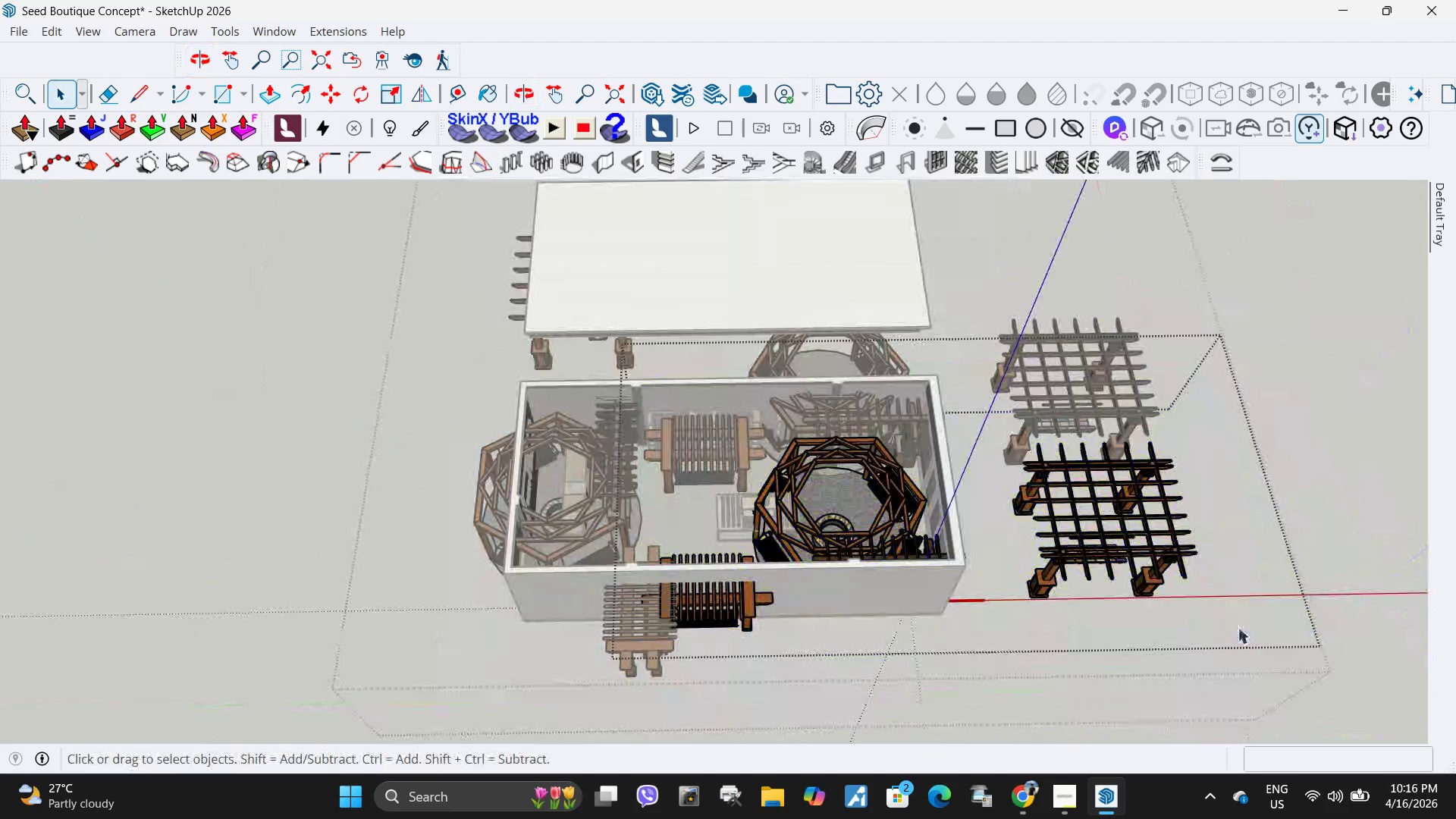 
left_click_drag(start_coordinate=[1244, 632], to_coordinate=[986, 400])
 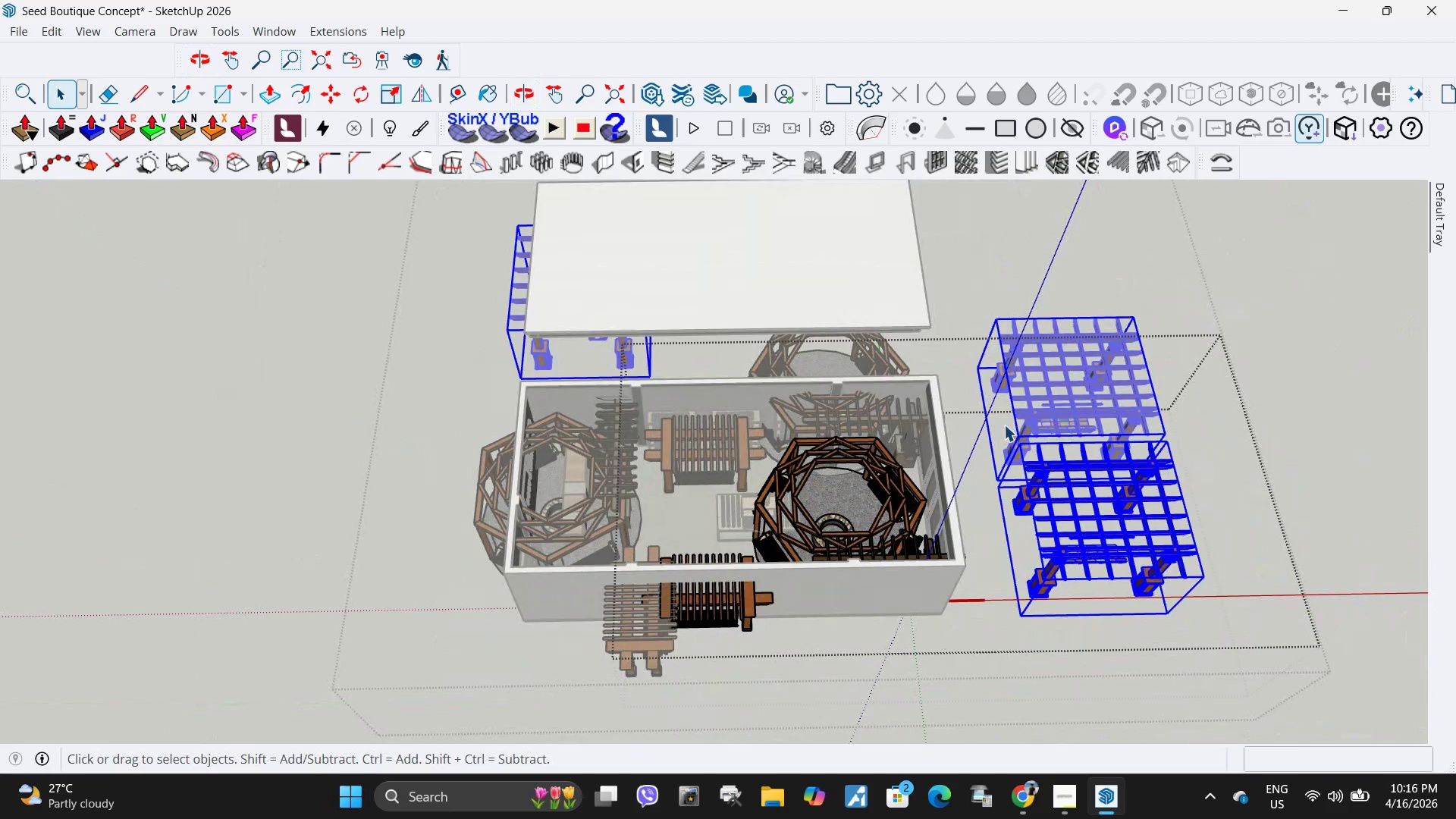 
key(Delete)
 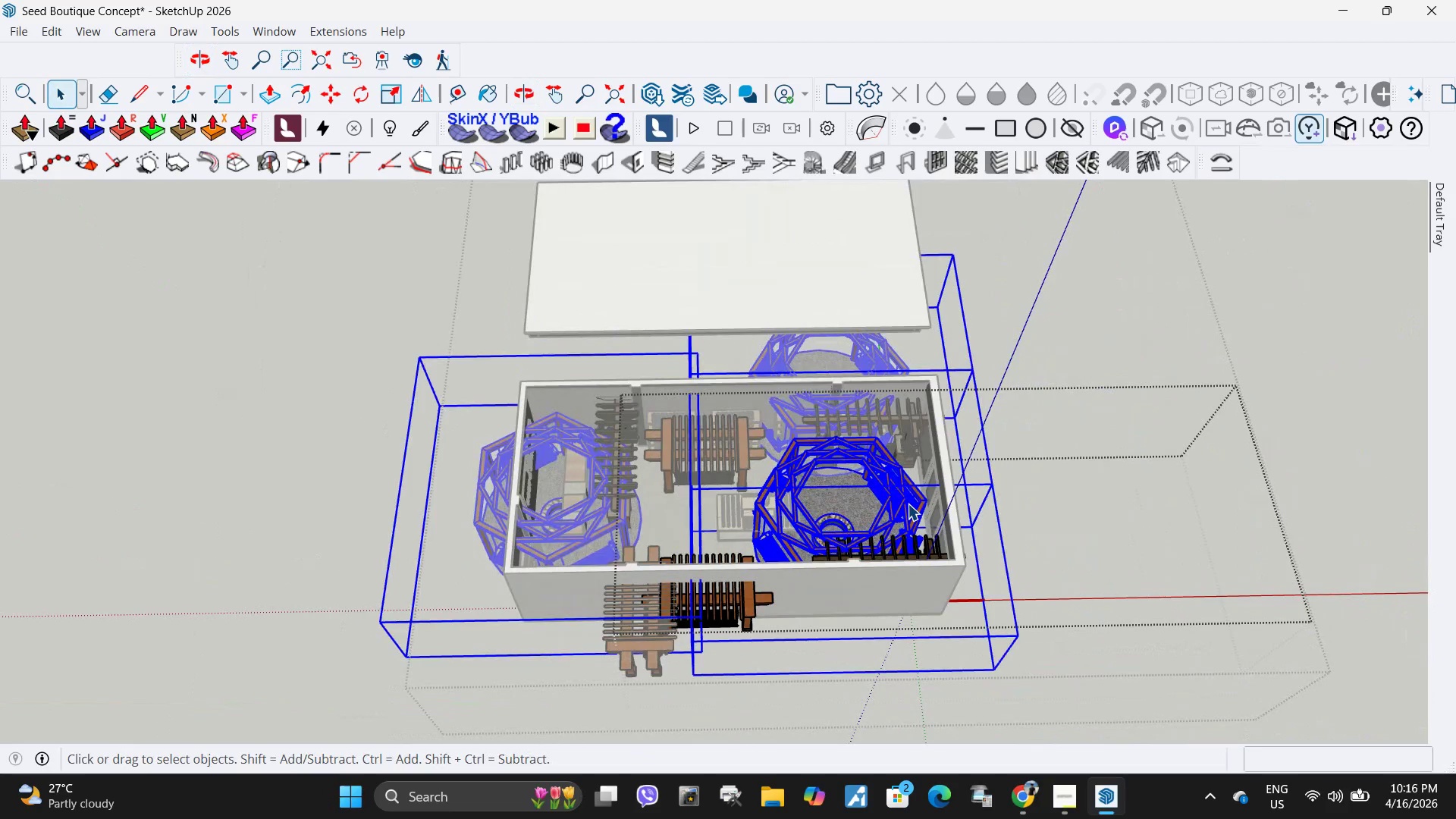 
key(Delete)
 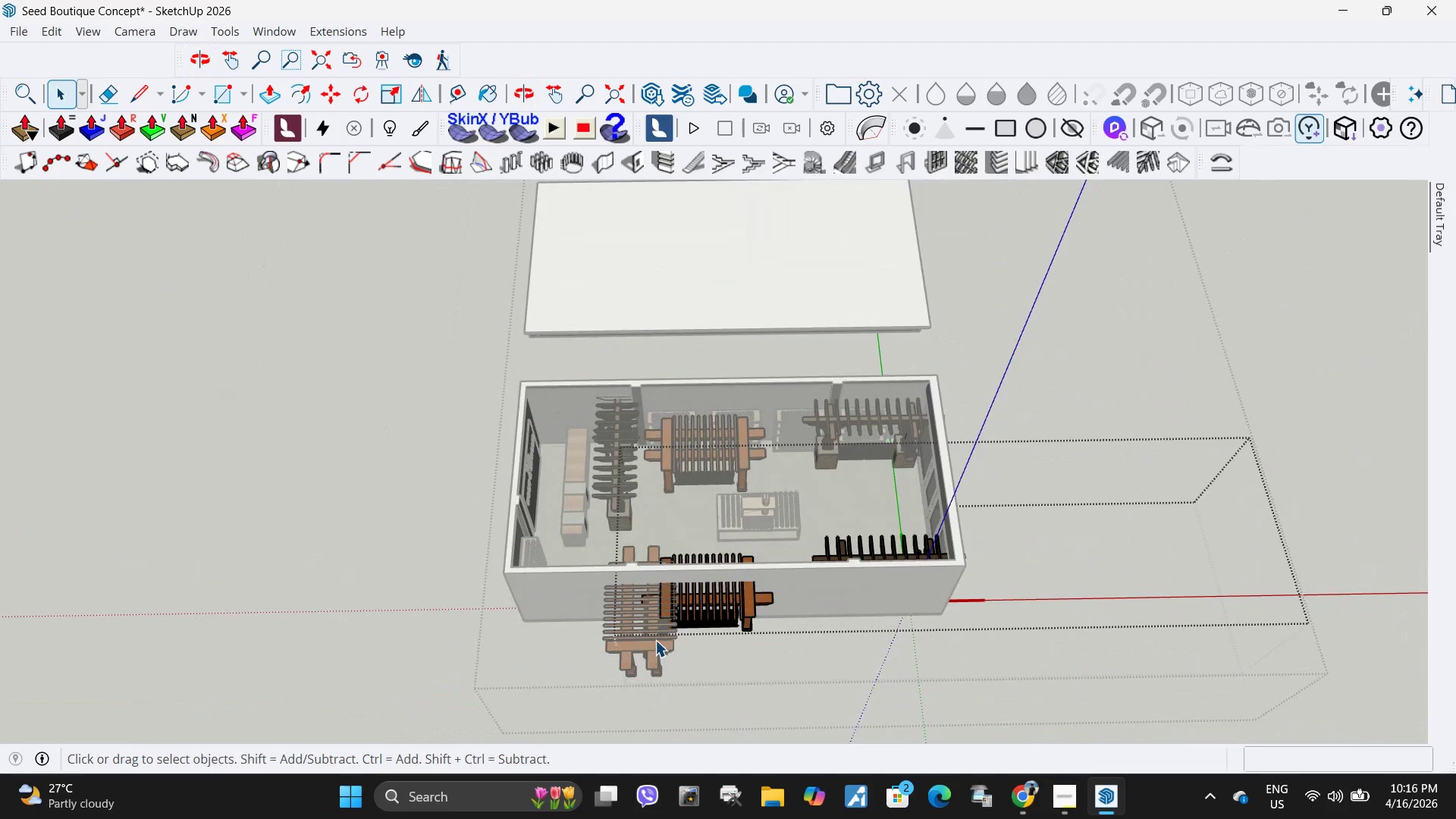 
double_click([701, 608])
 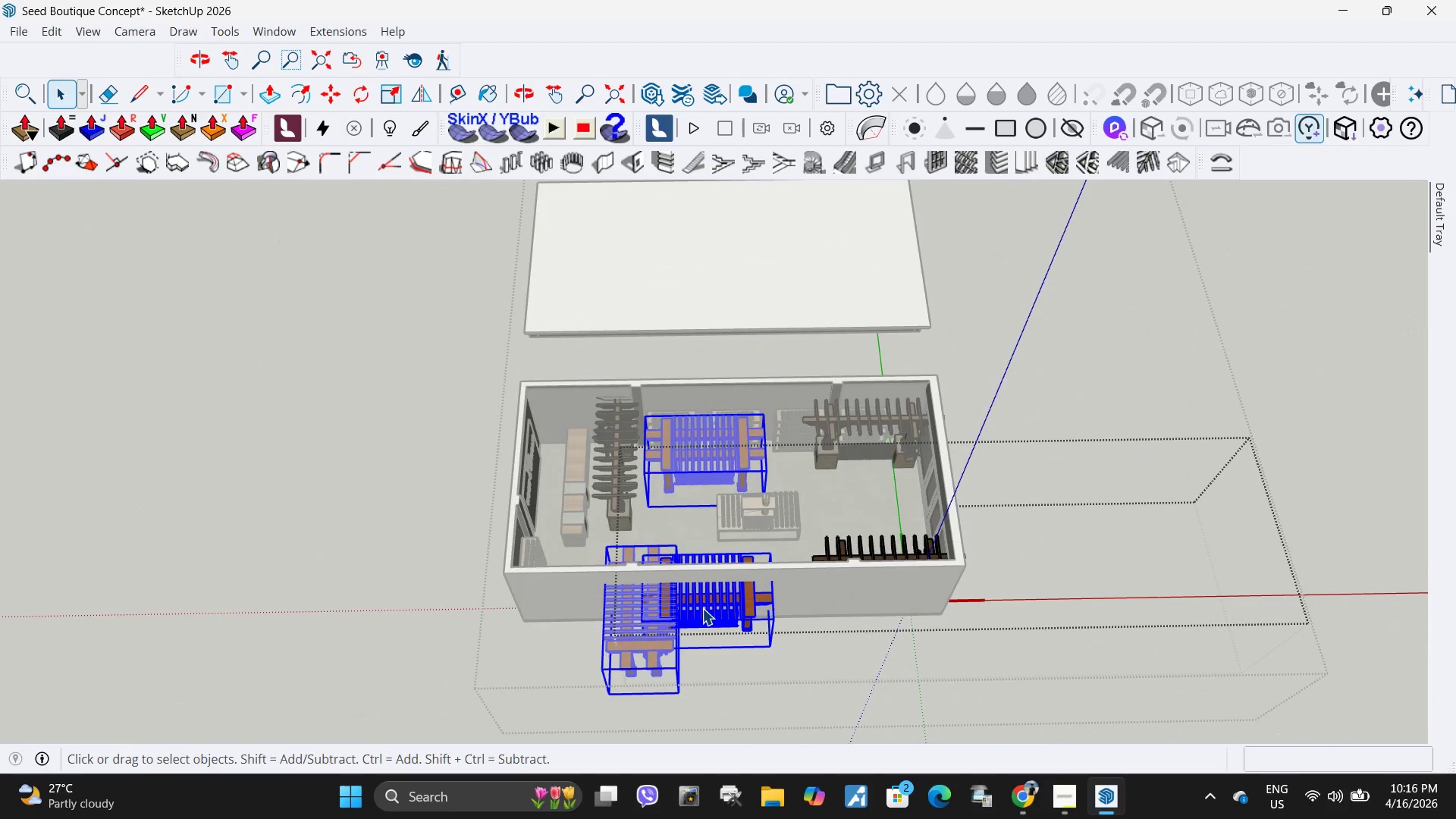 
key(Delete)
 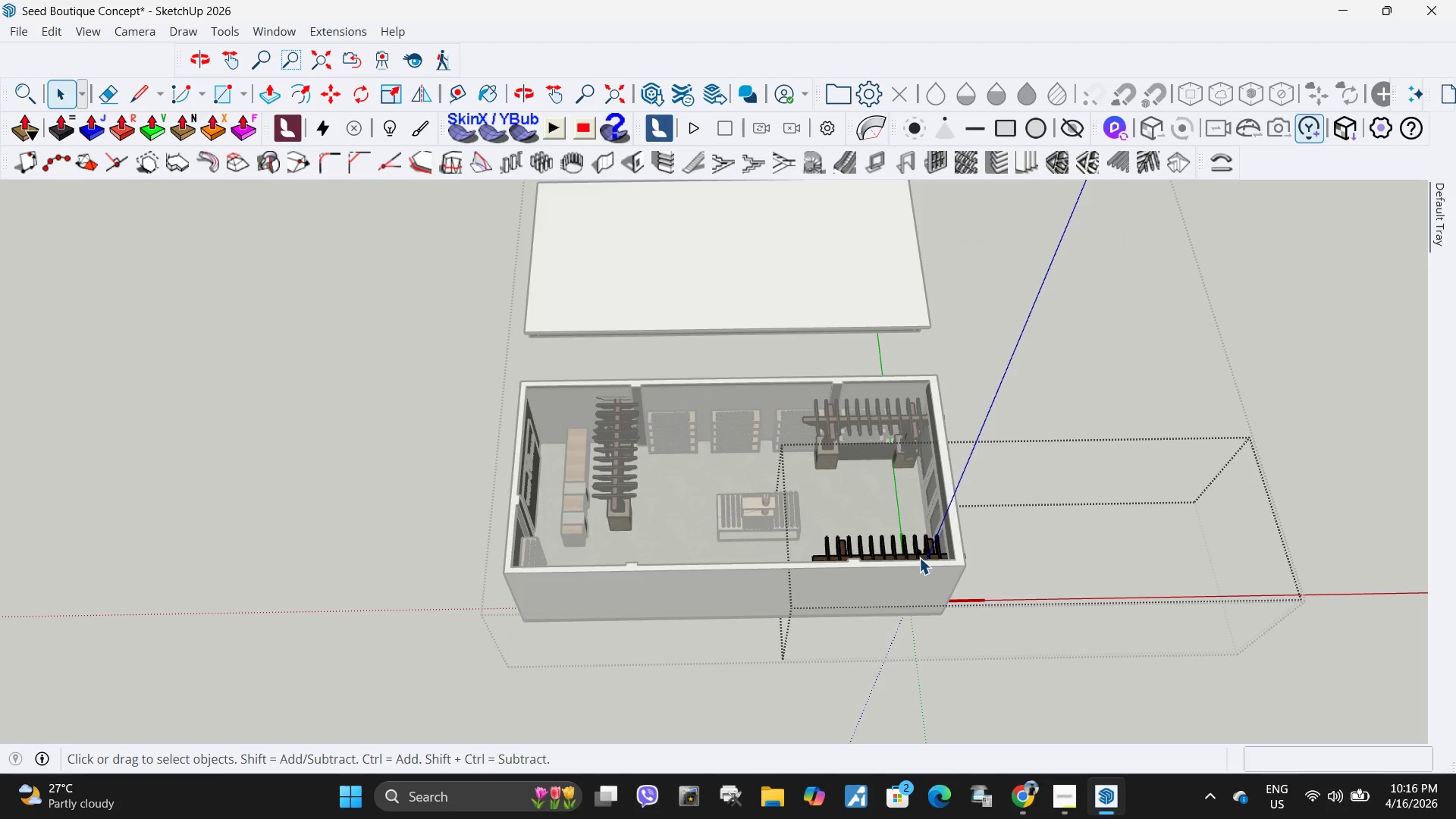 
left_click([891, 533])
 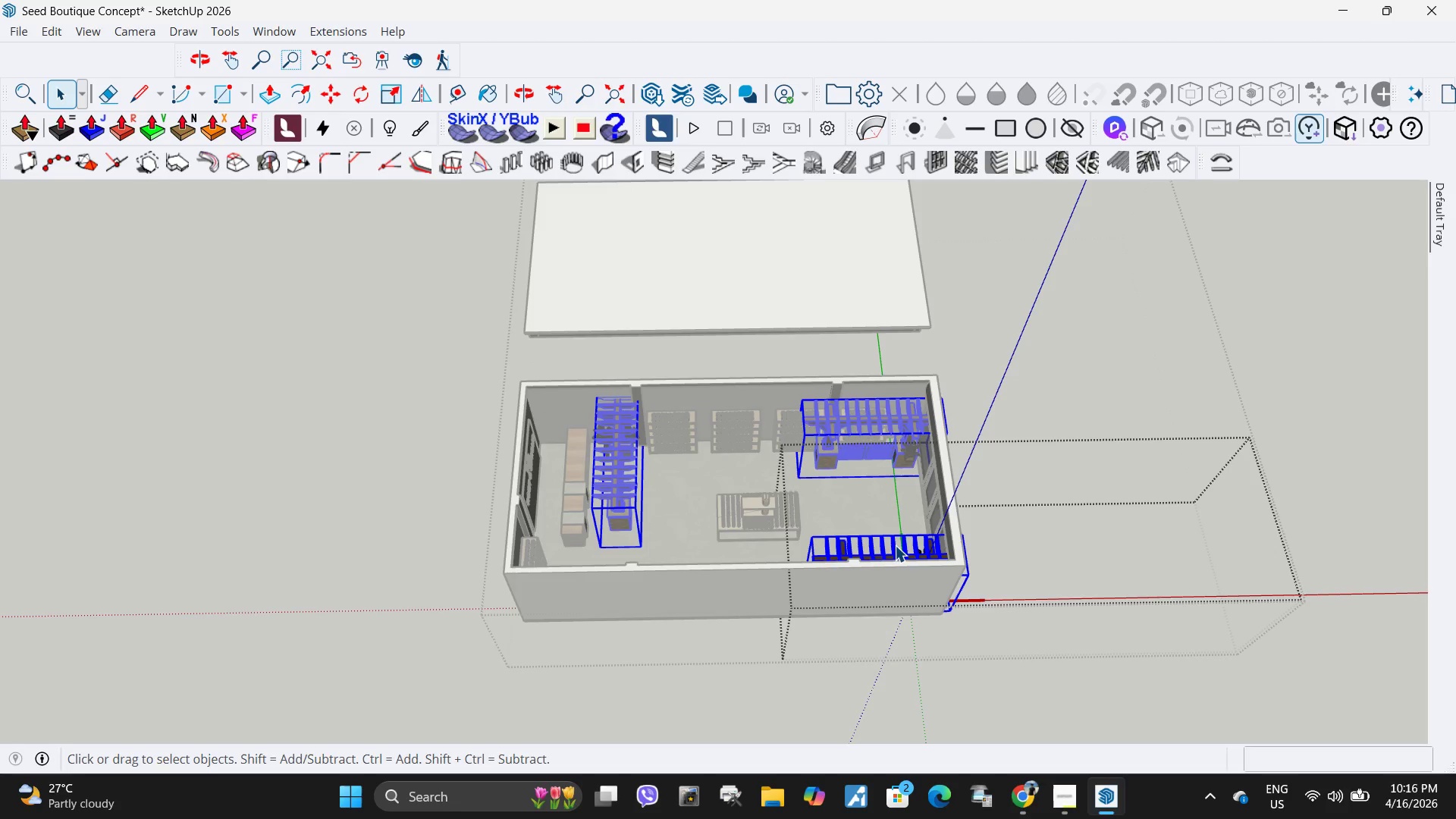 
key(Delete)
 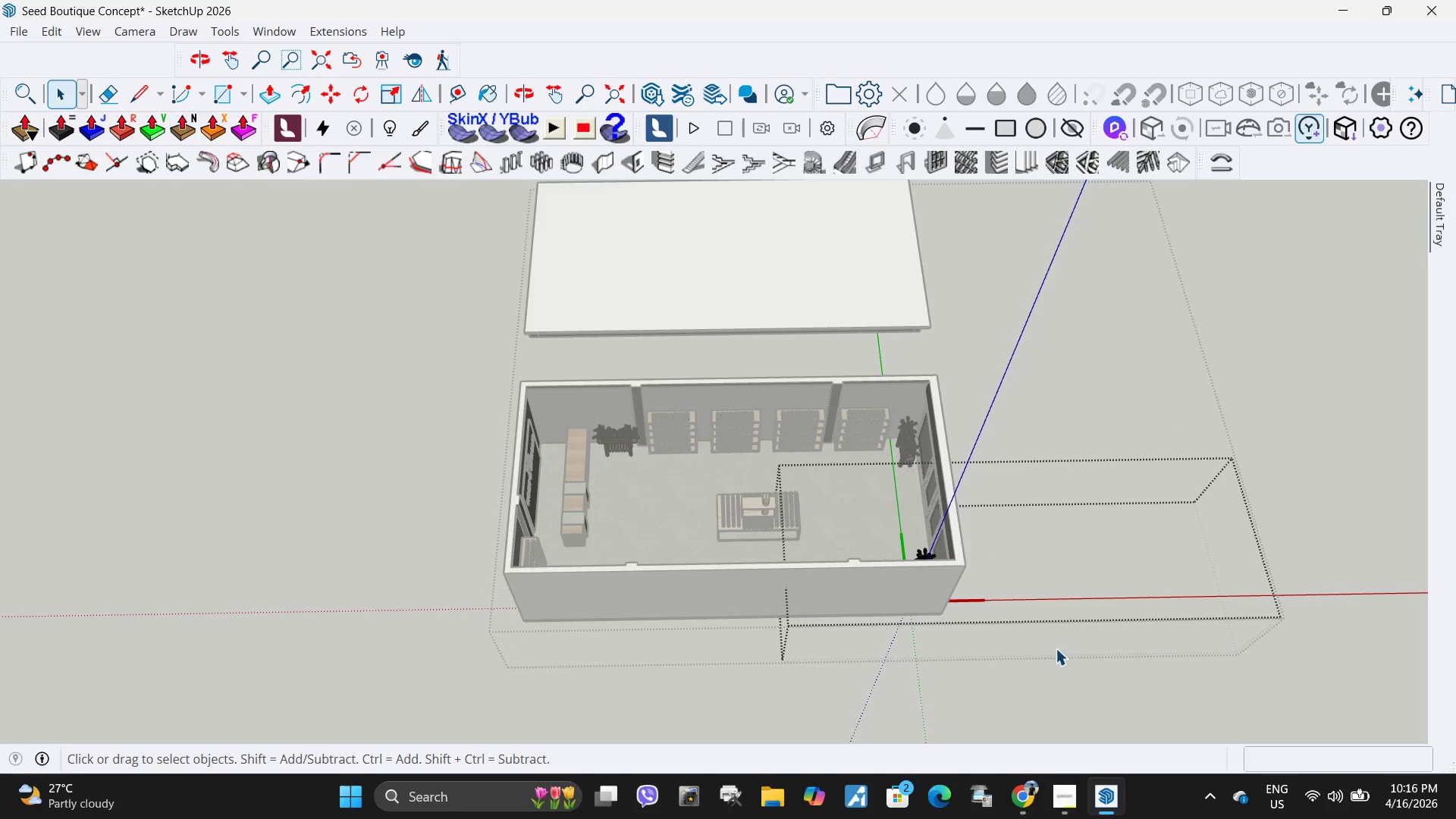 
left_click([1035, 660])
 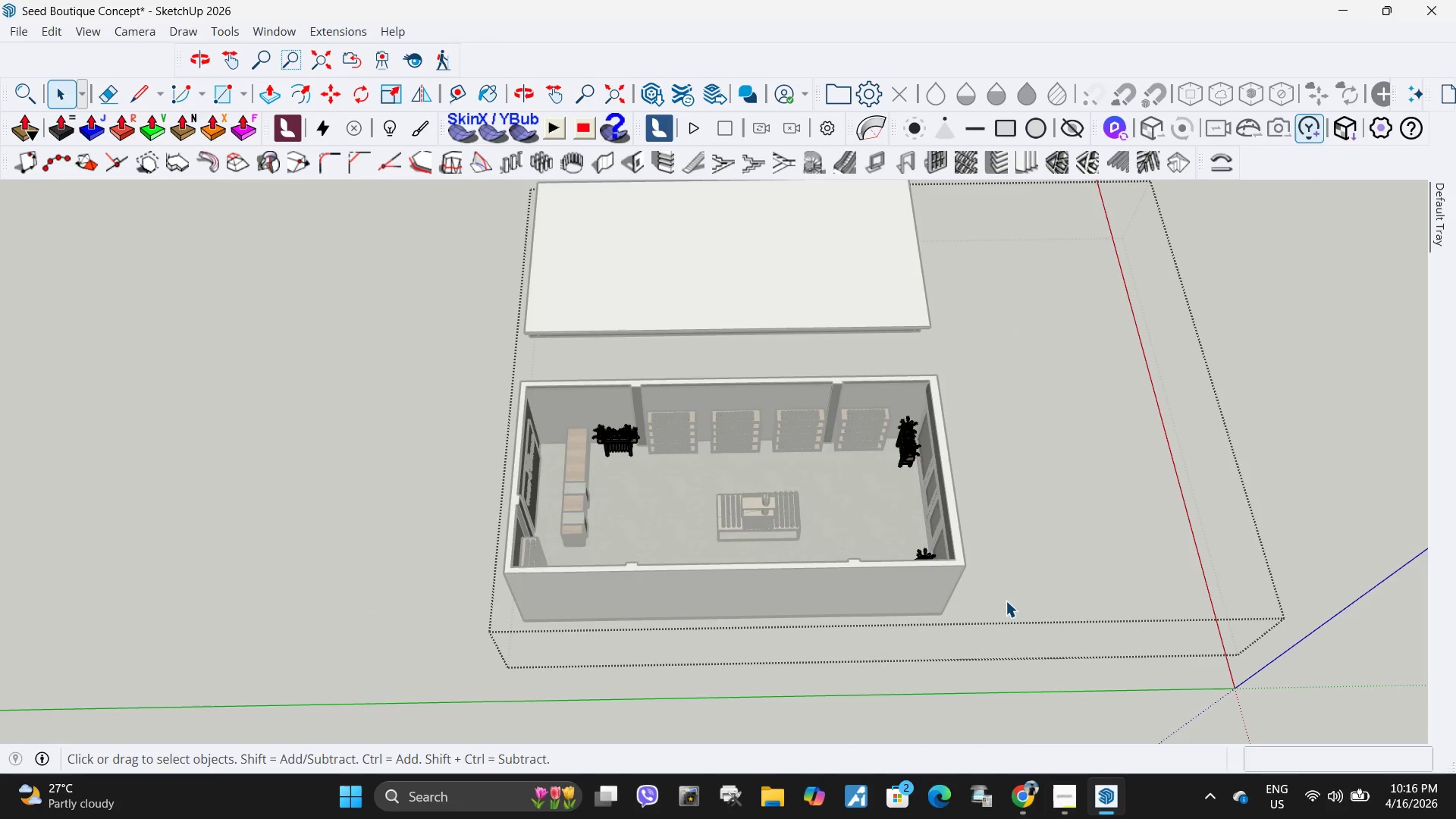 
key(Escape)
 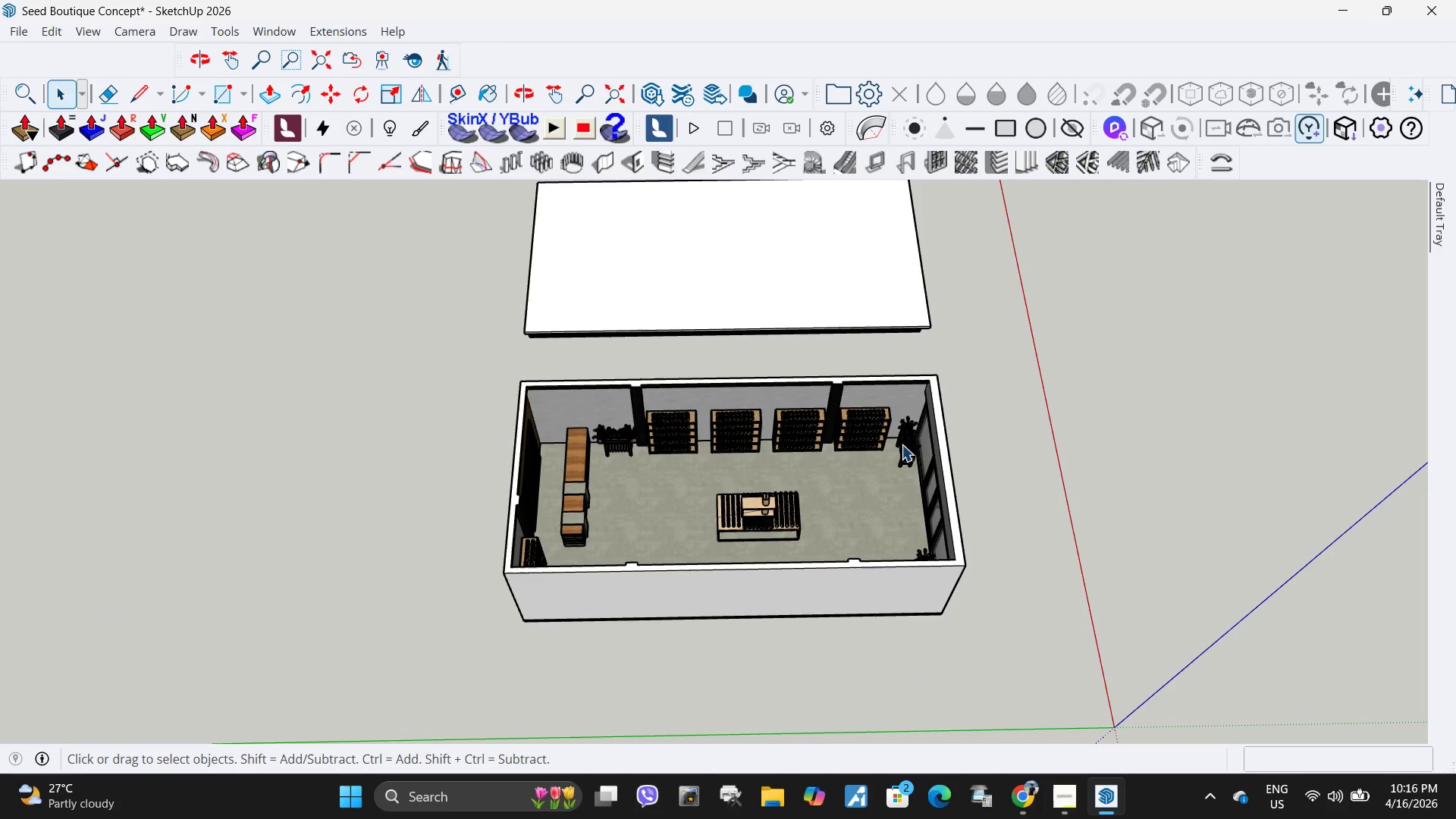 
double_click([905, 445])
 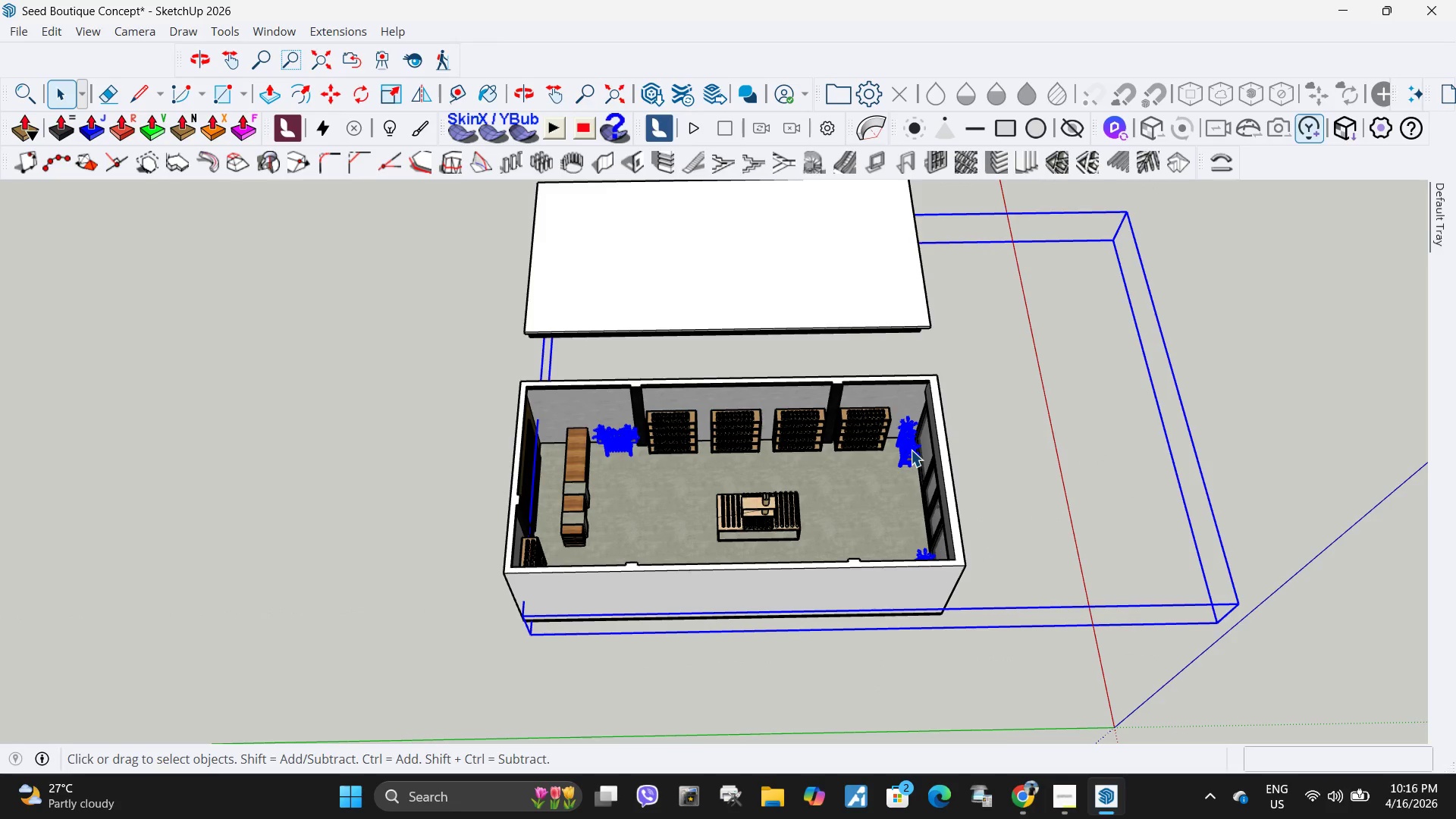 
key(Escape)
 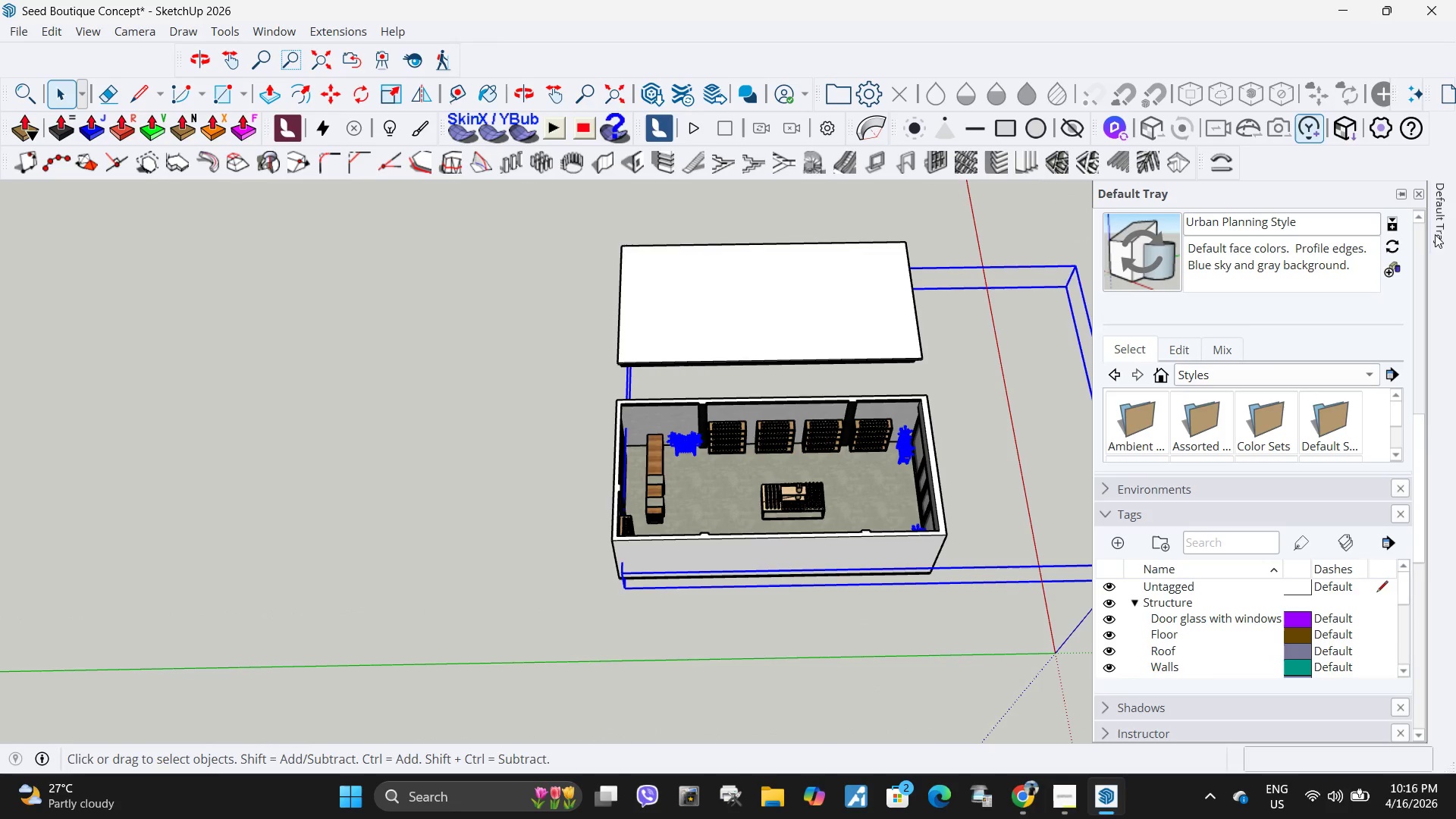 
scroll: coordinate [1215, 574], scroll_direction: down, amount: 11.0
 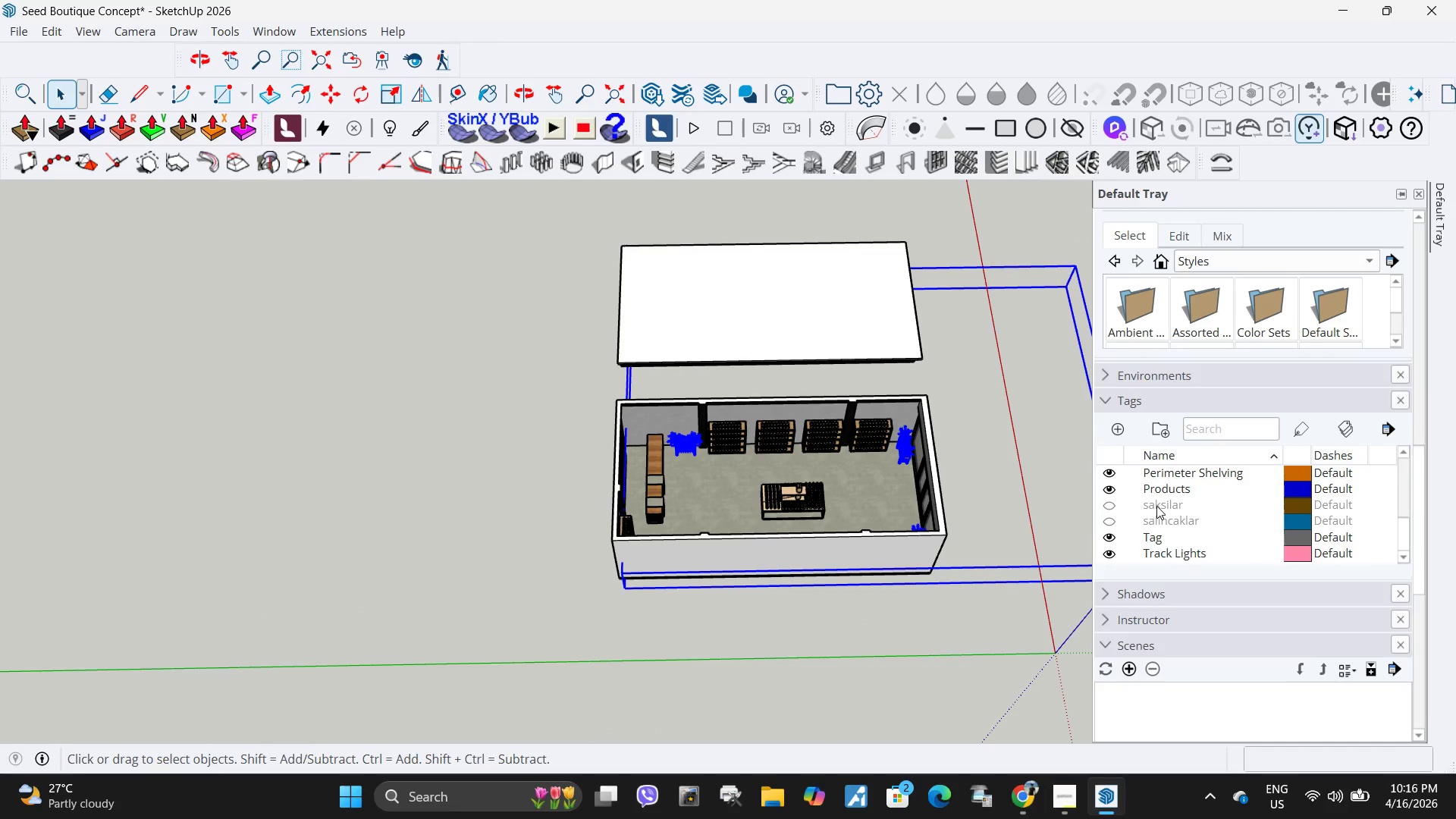 
right_click([1158, 504])
 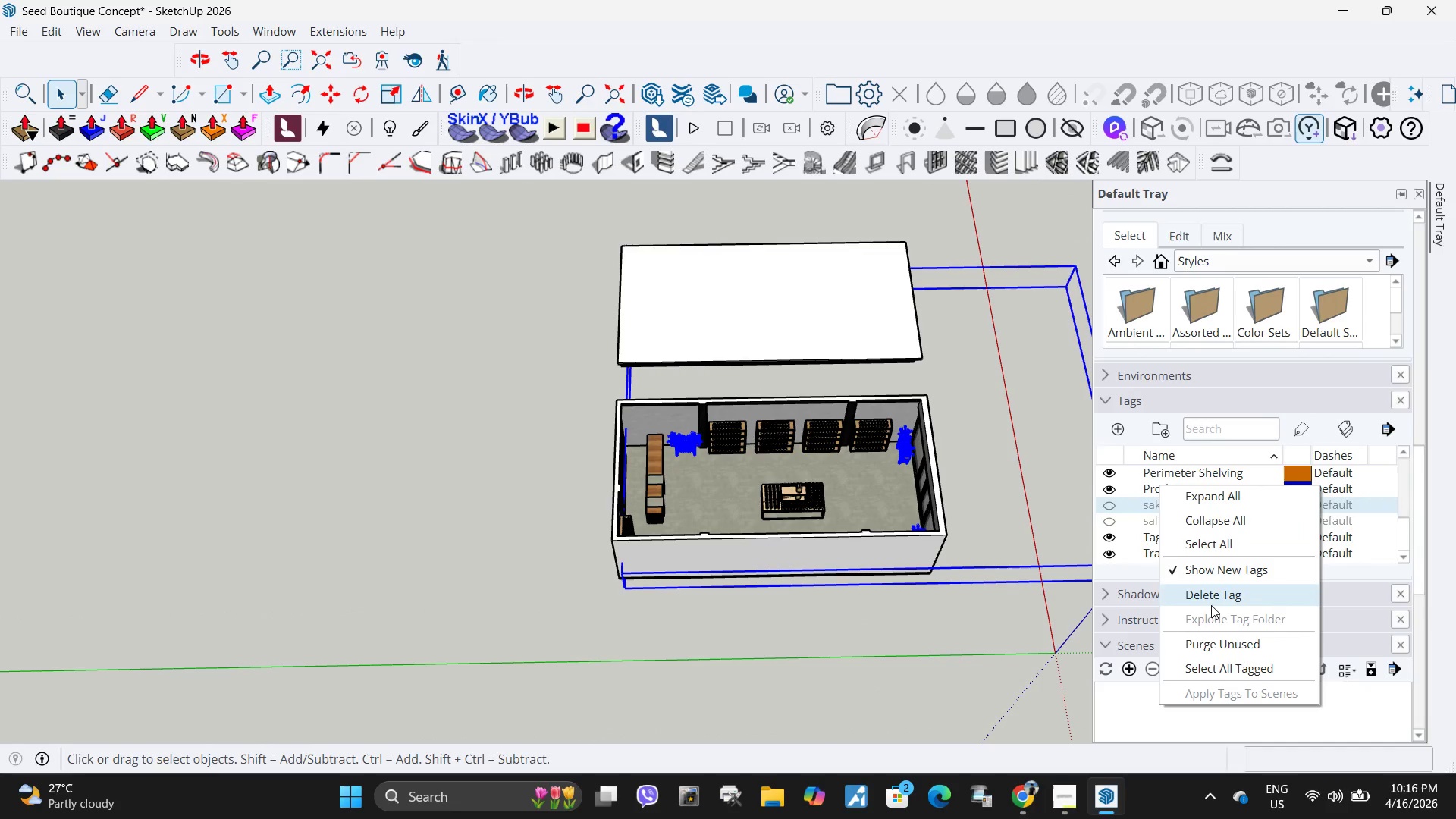 
left_click([1211, 594])
 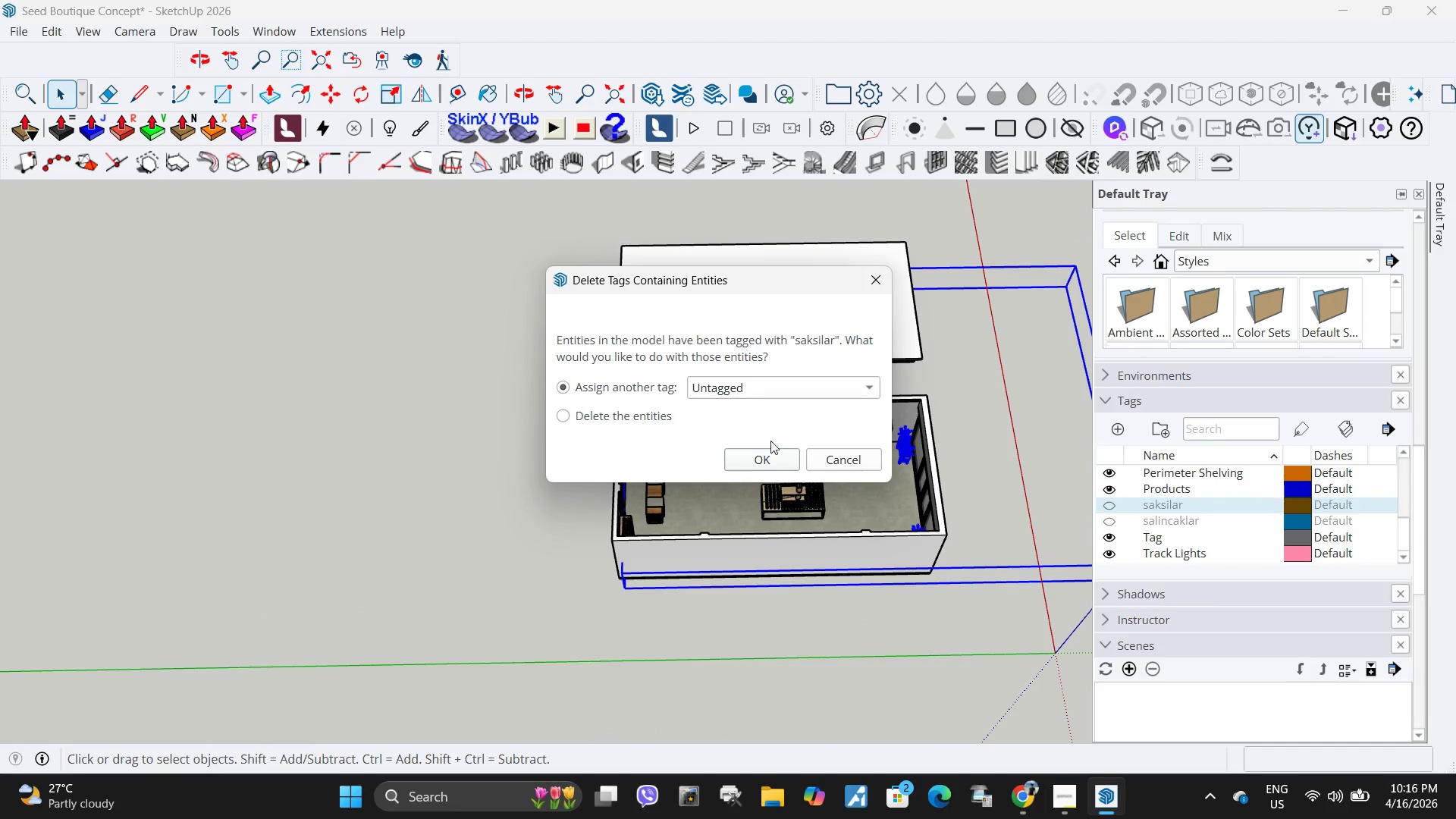 
left_click([767, 450])
 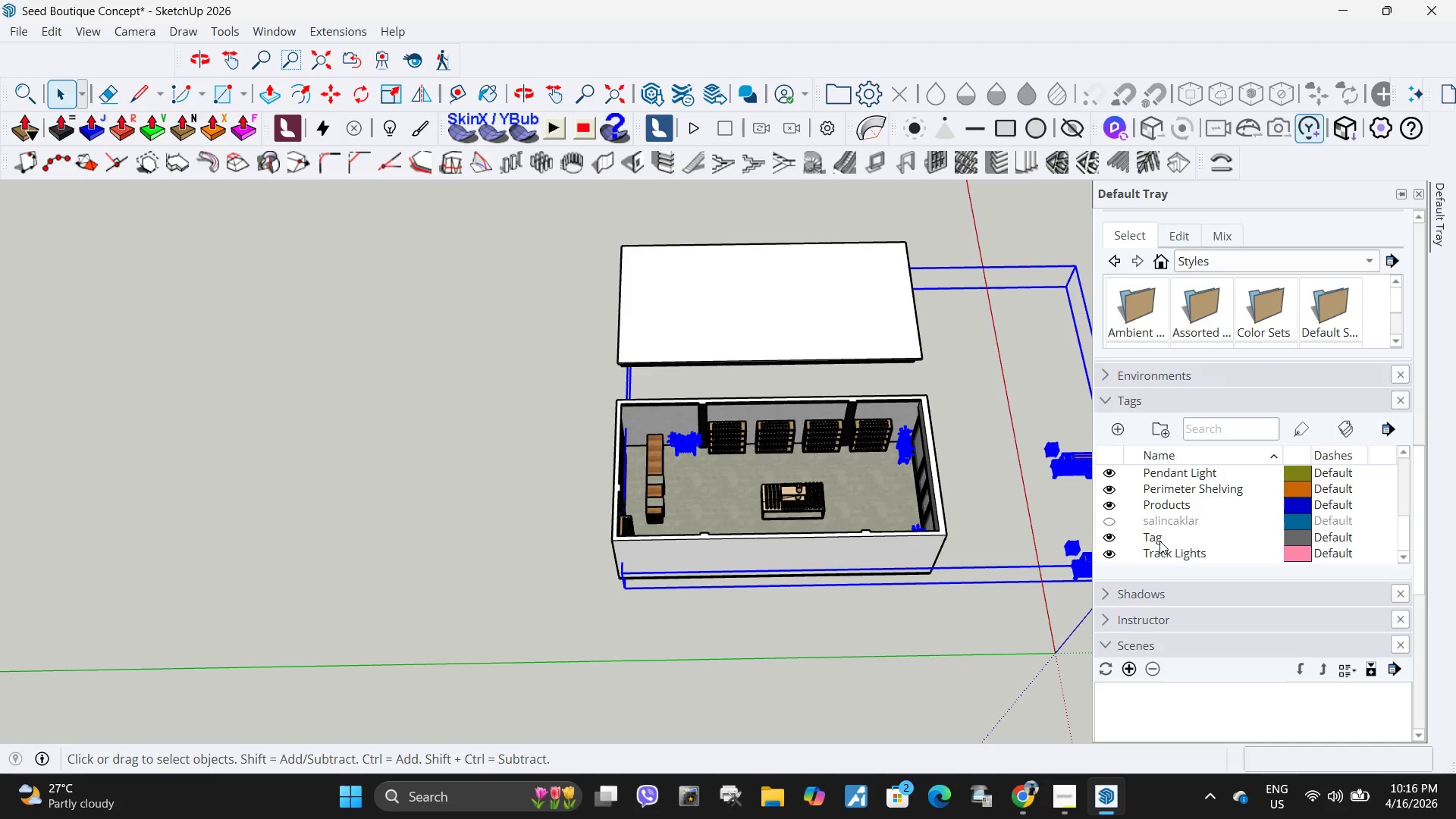 
right_click([1156, 519])
 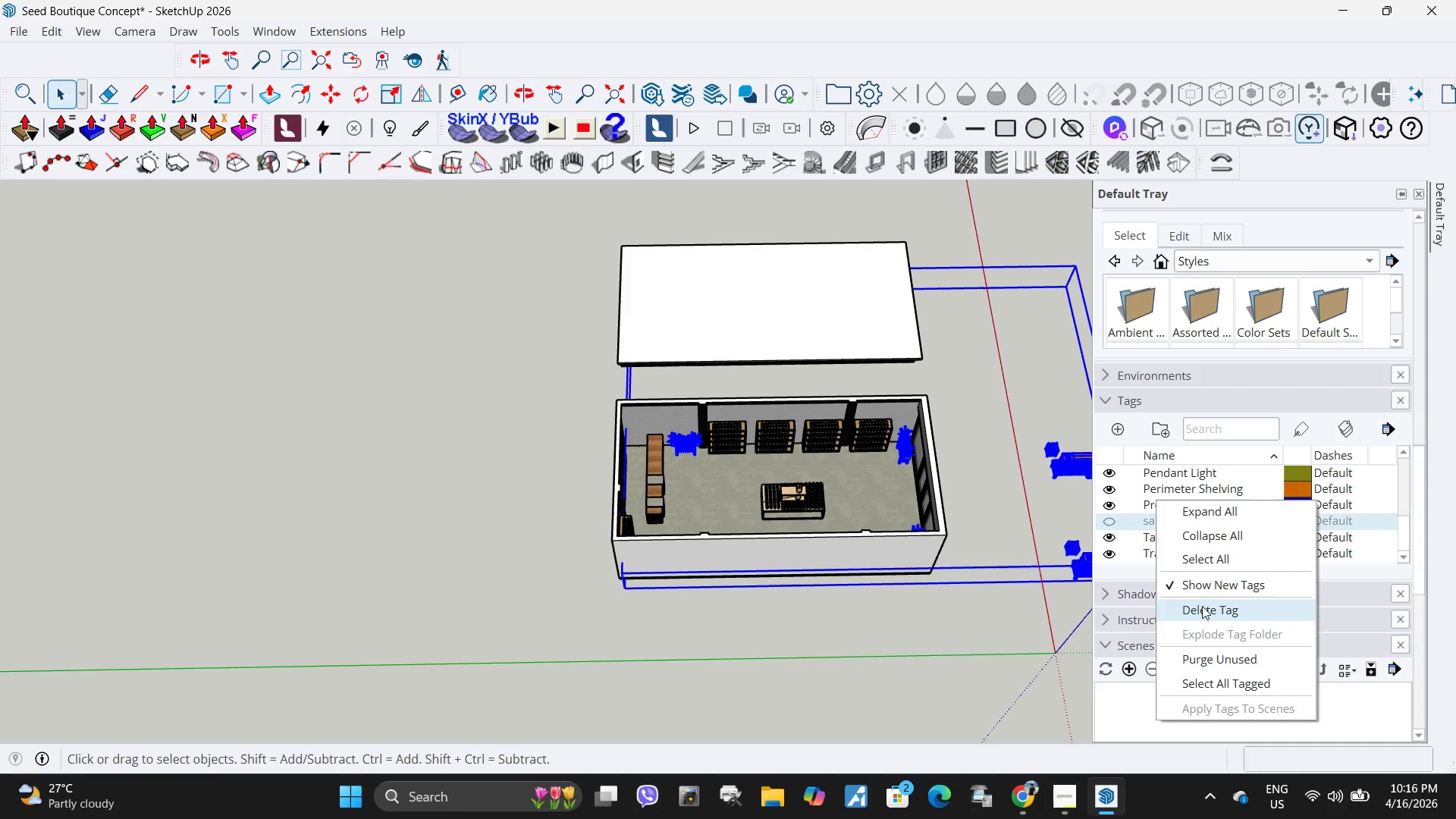 
left_click([1202, 607])
 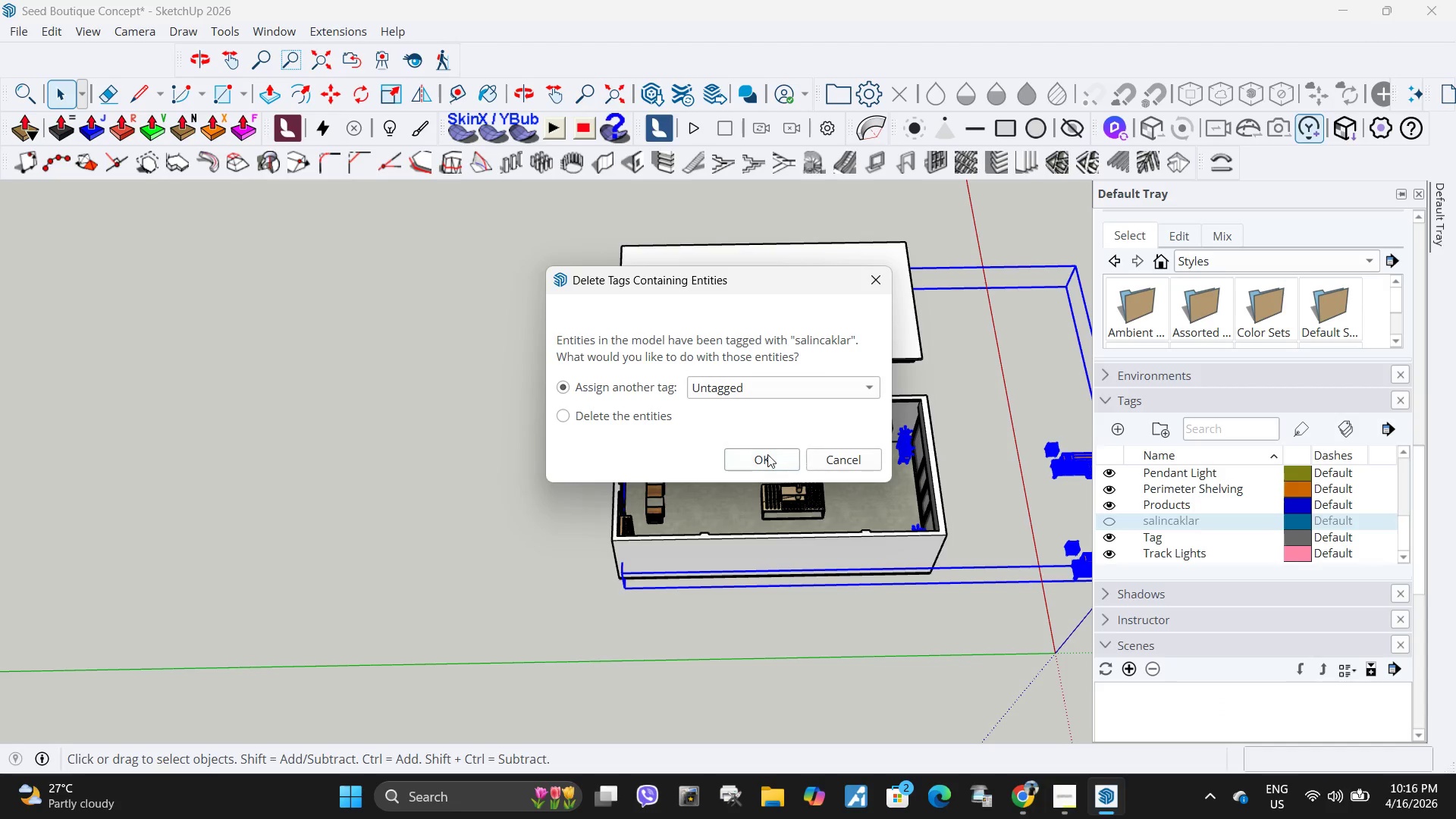 
left_click([763, 456])
 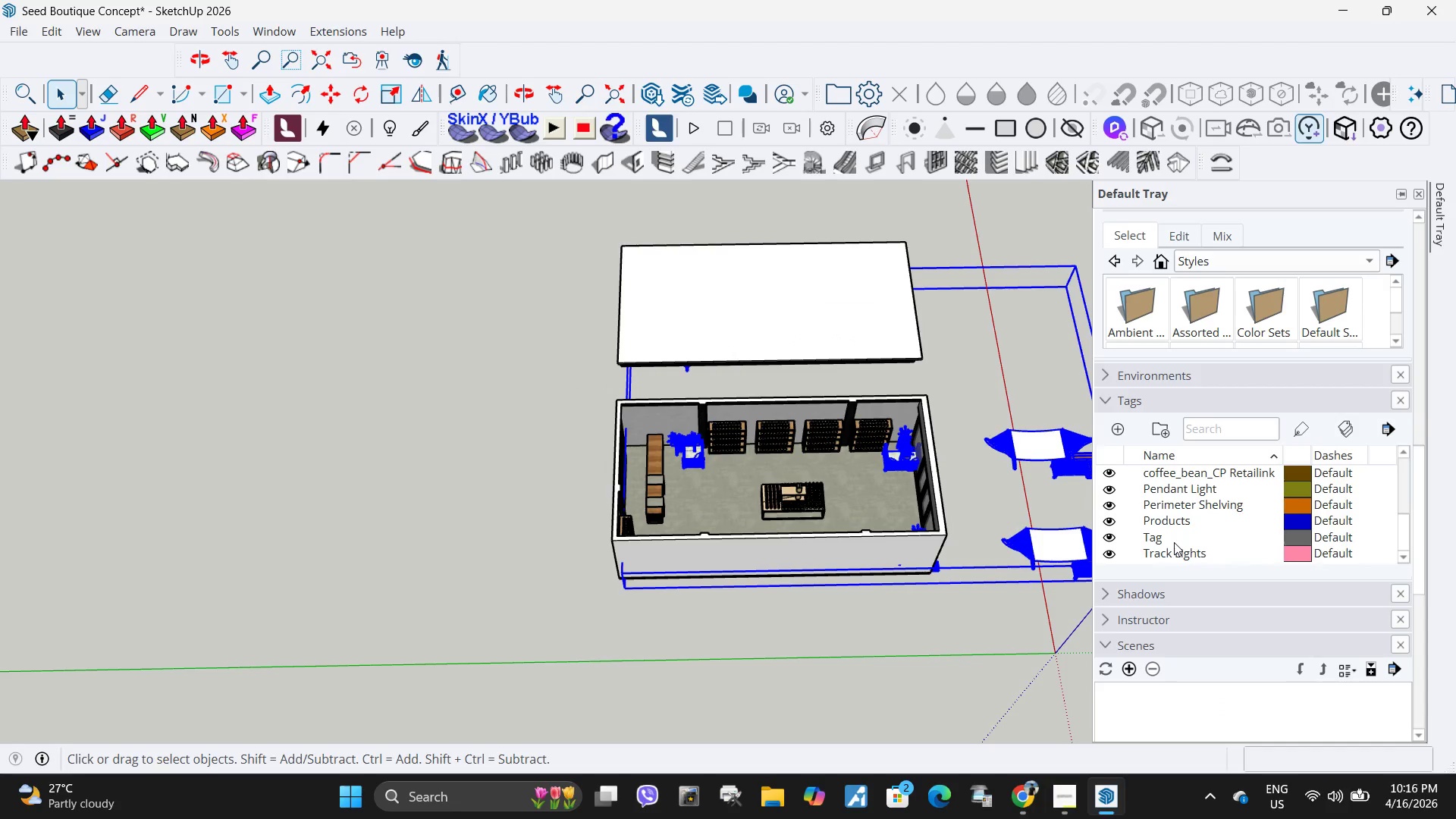 
right_click([1173, 542])
 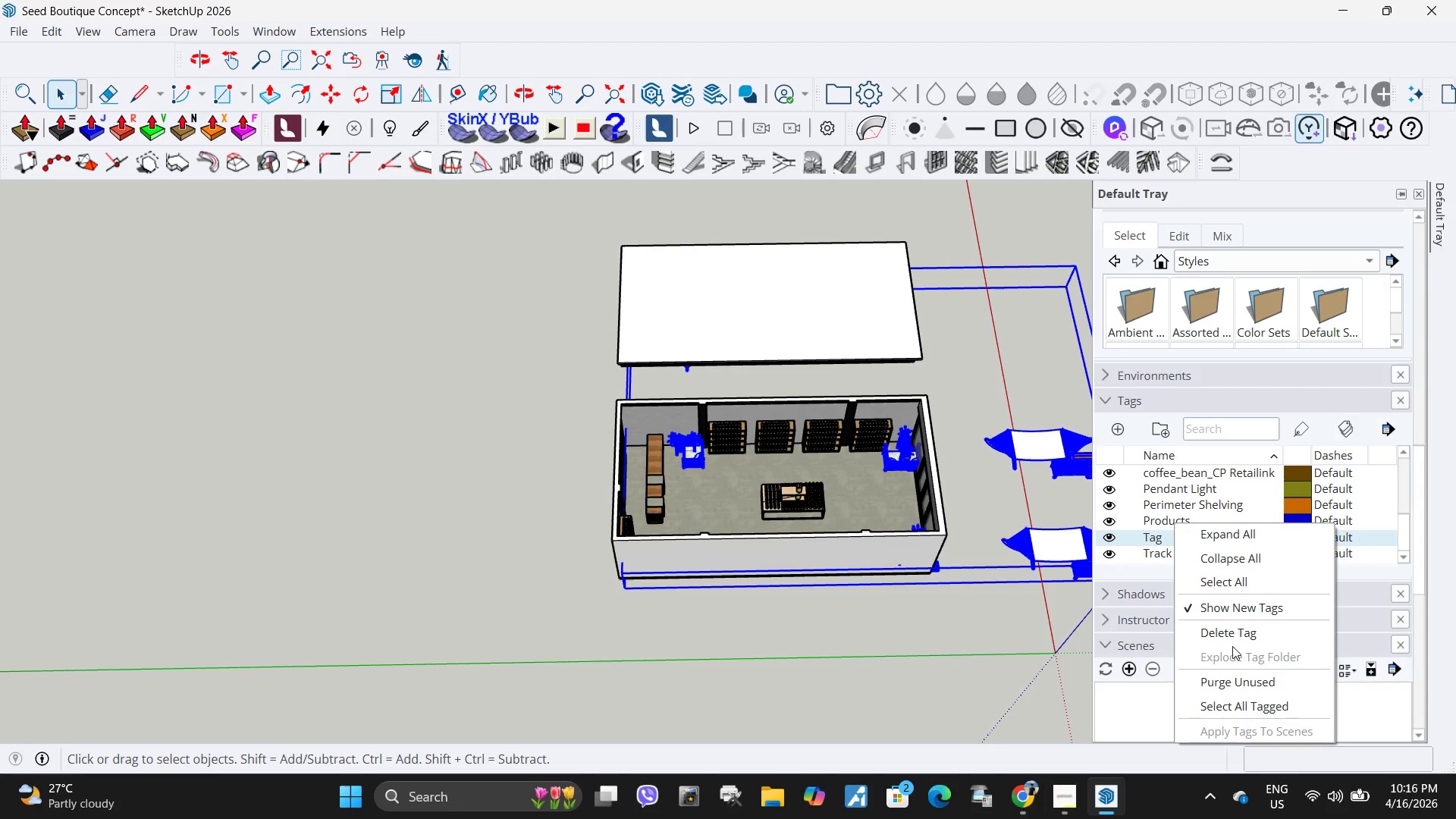 
left_click([1227, 634])
 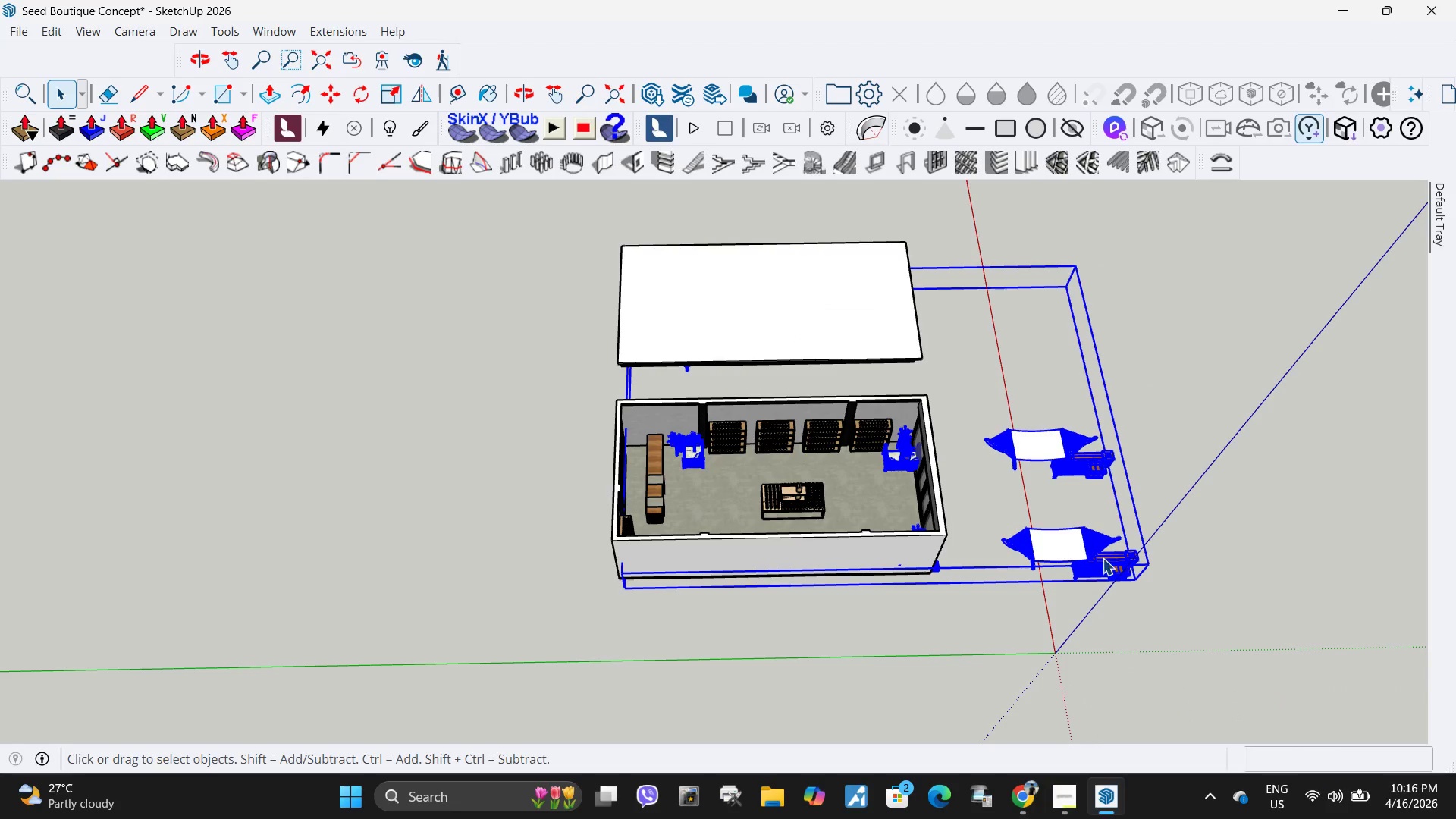 
double_click([1095, 543])
 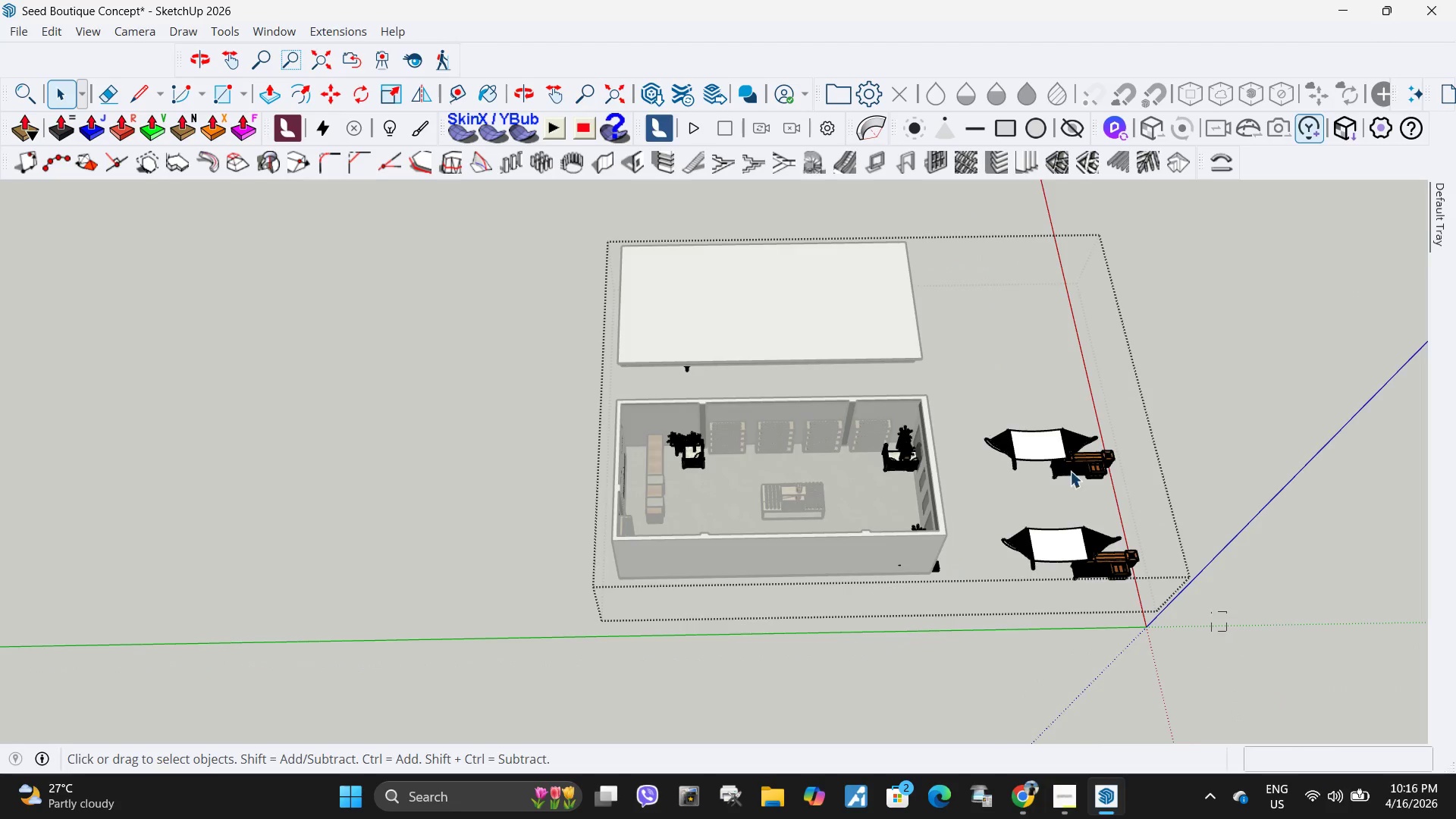 
left_click_drag(start_coordinate=[1227, 632], to_coordinate=[987, 384])
 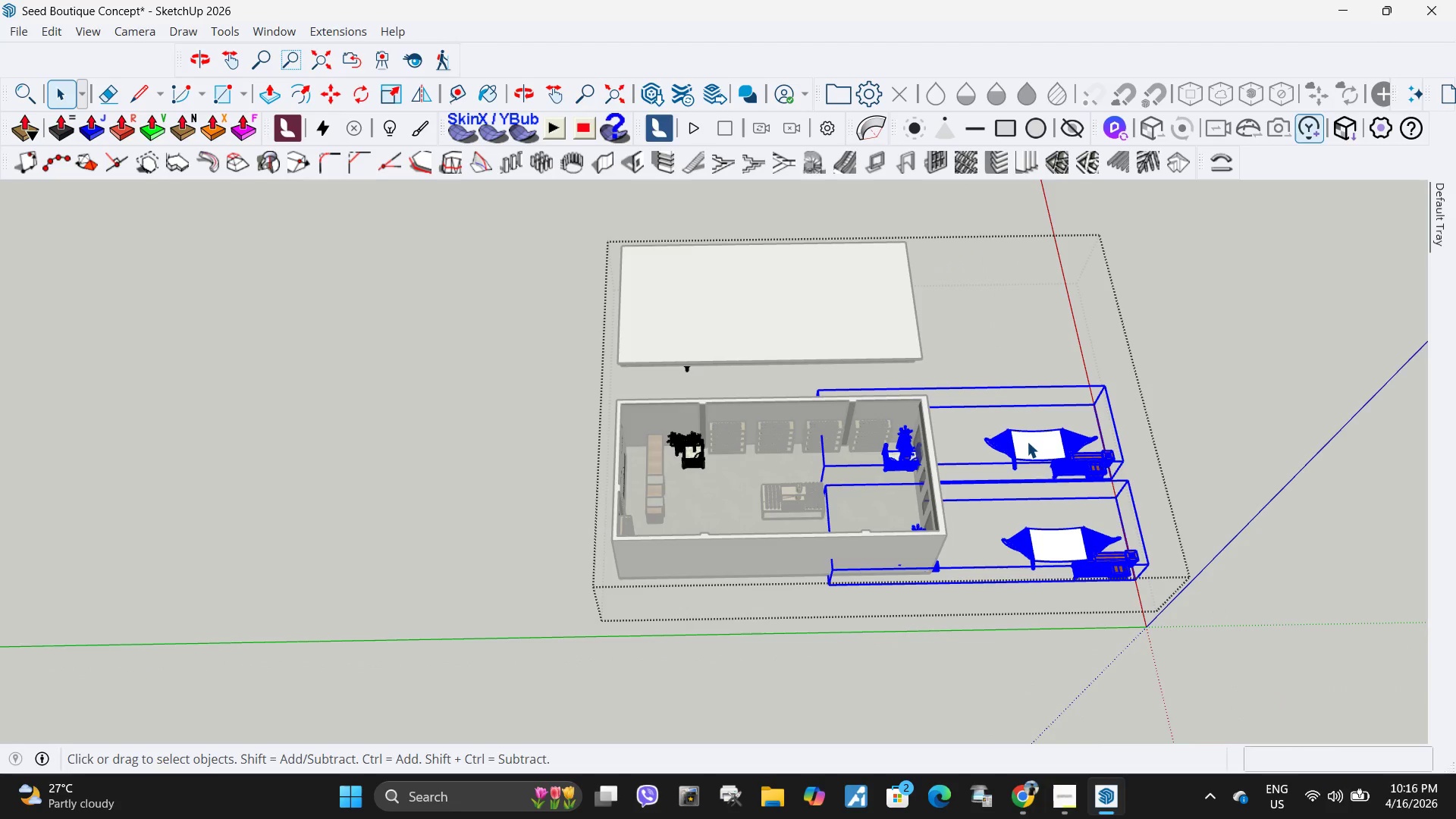 
double_click([1028, 441])
 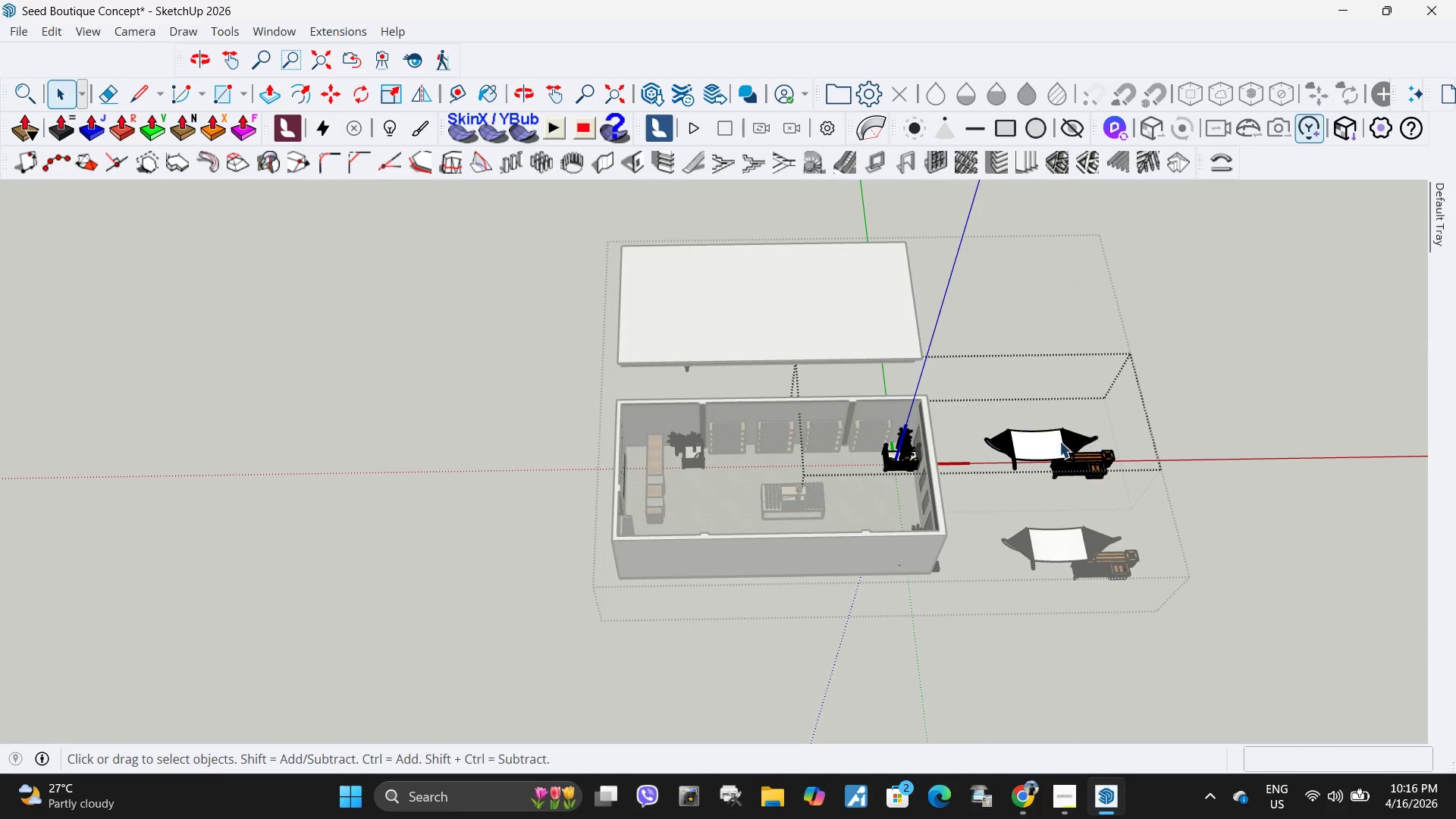 
left_click([1055, 431])
 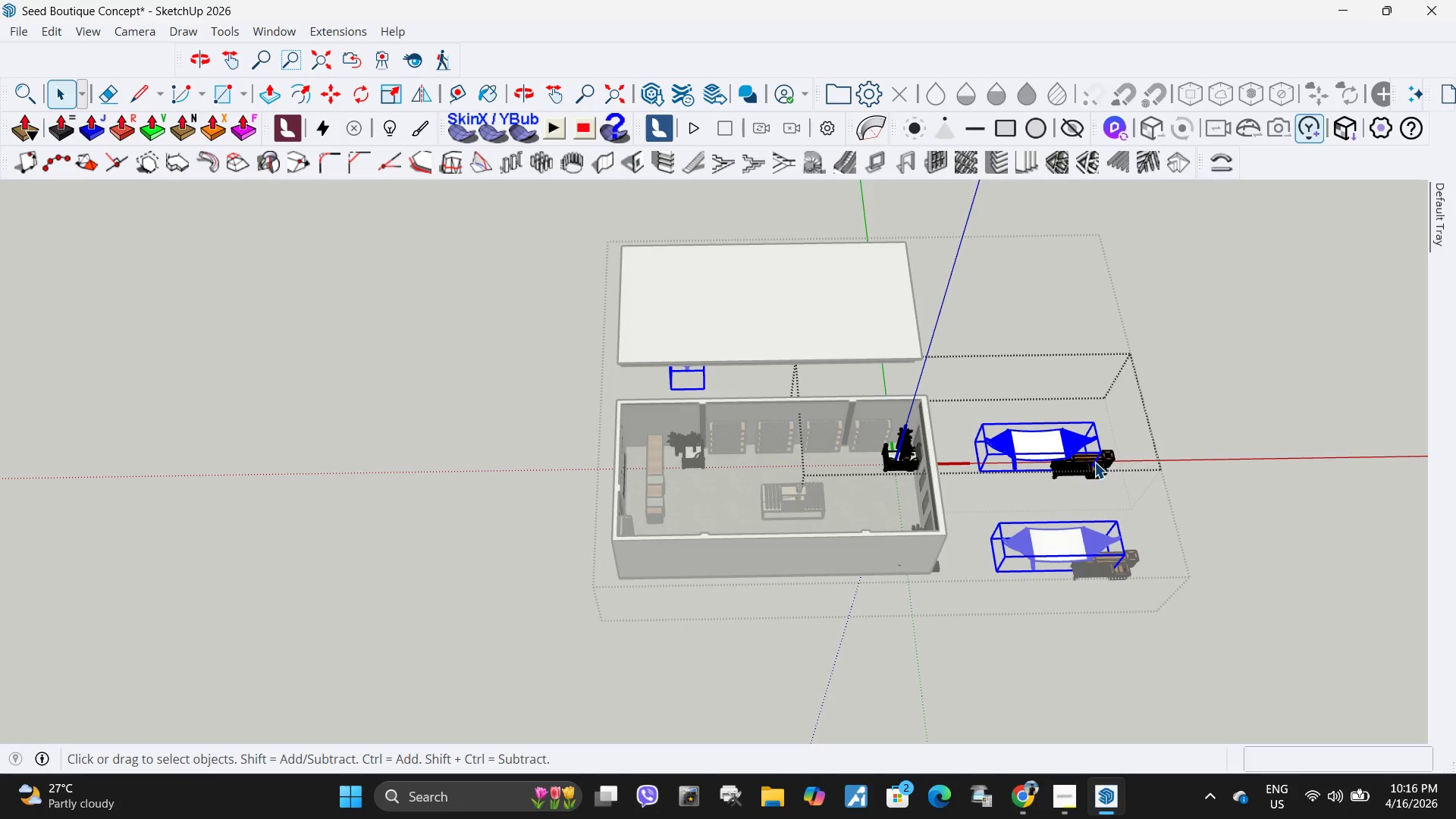 
key(Delete)
 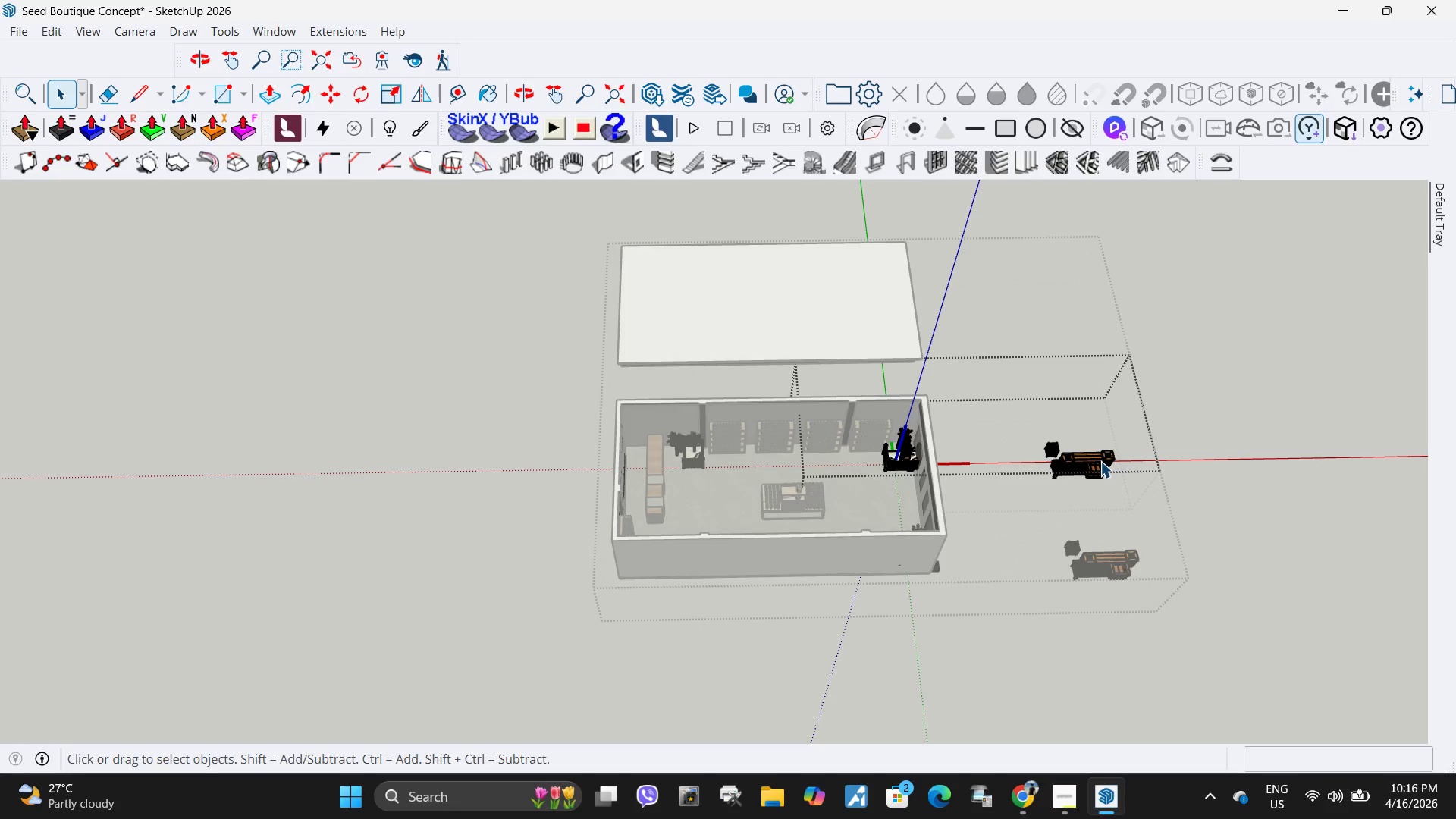 
left_click([1100, 461])
 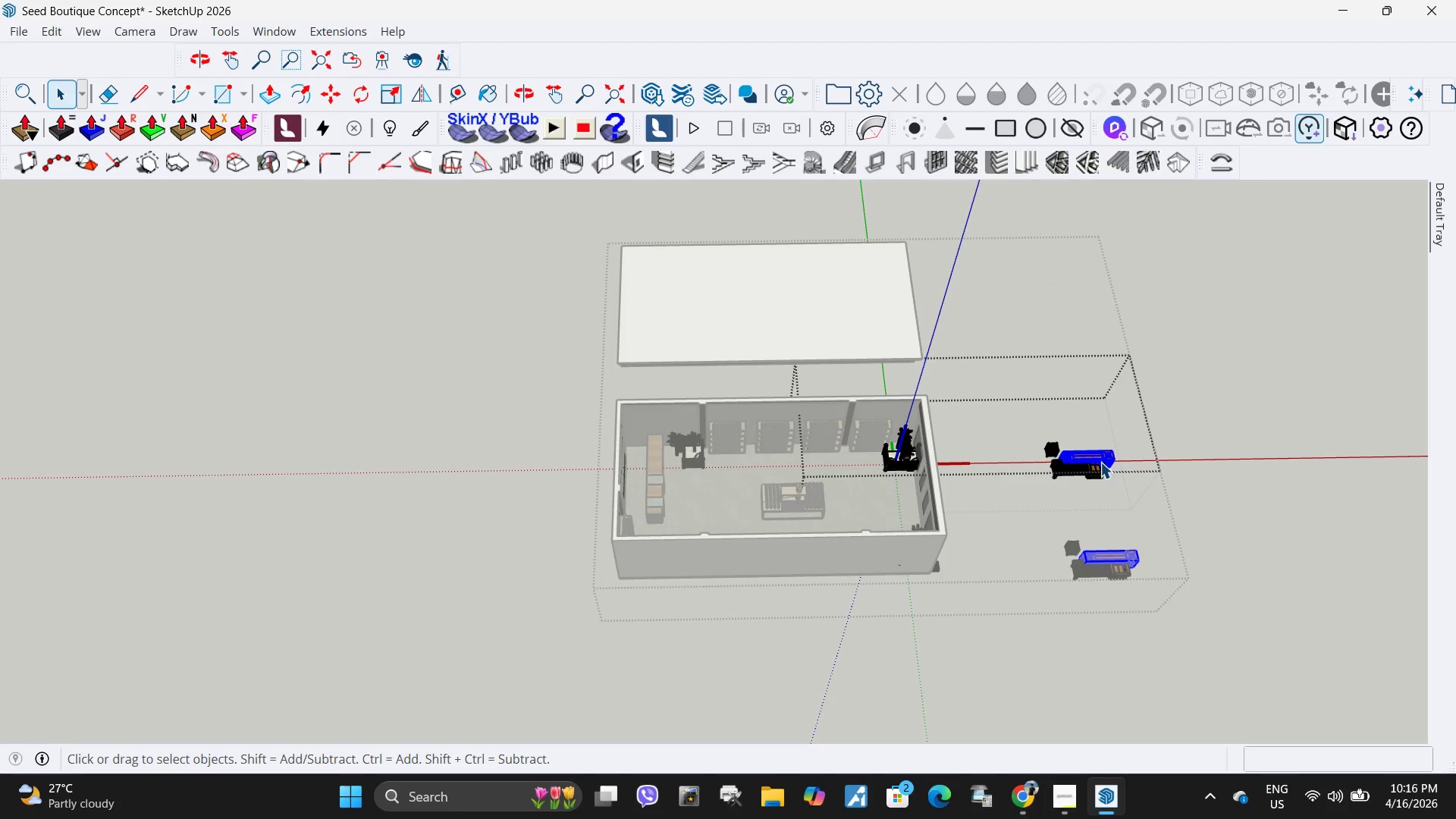 
key(Delete)
 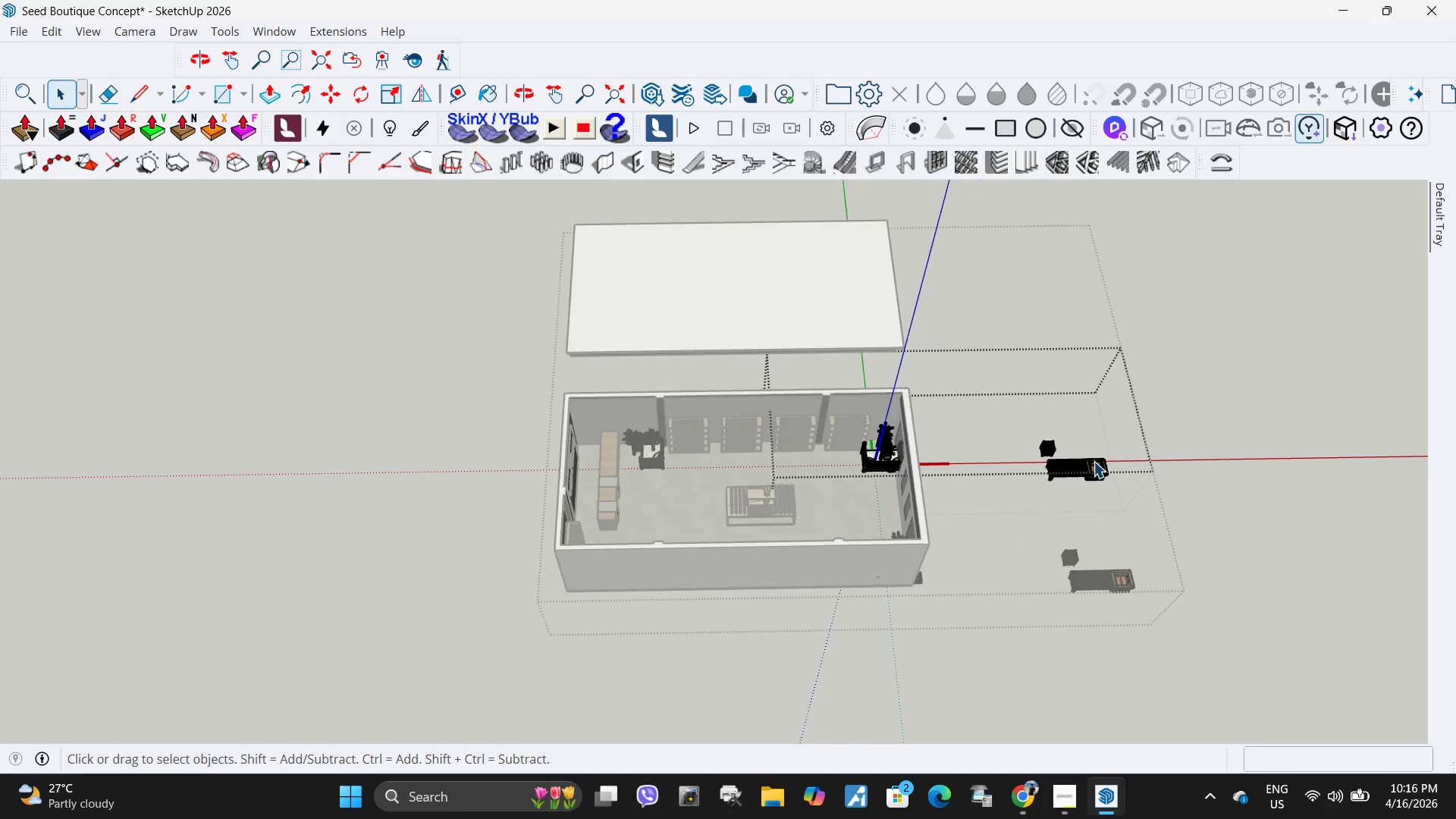 
left_click_drag(start_coordinate=[1139, 510], to_coordinate=[985, 375])
 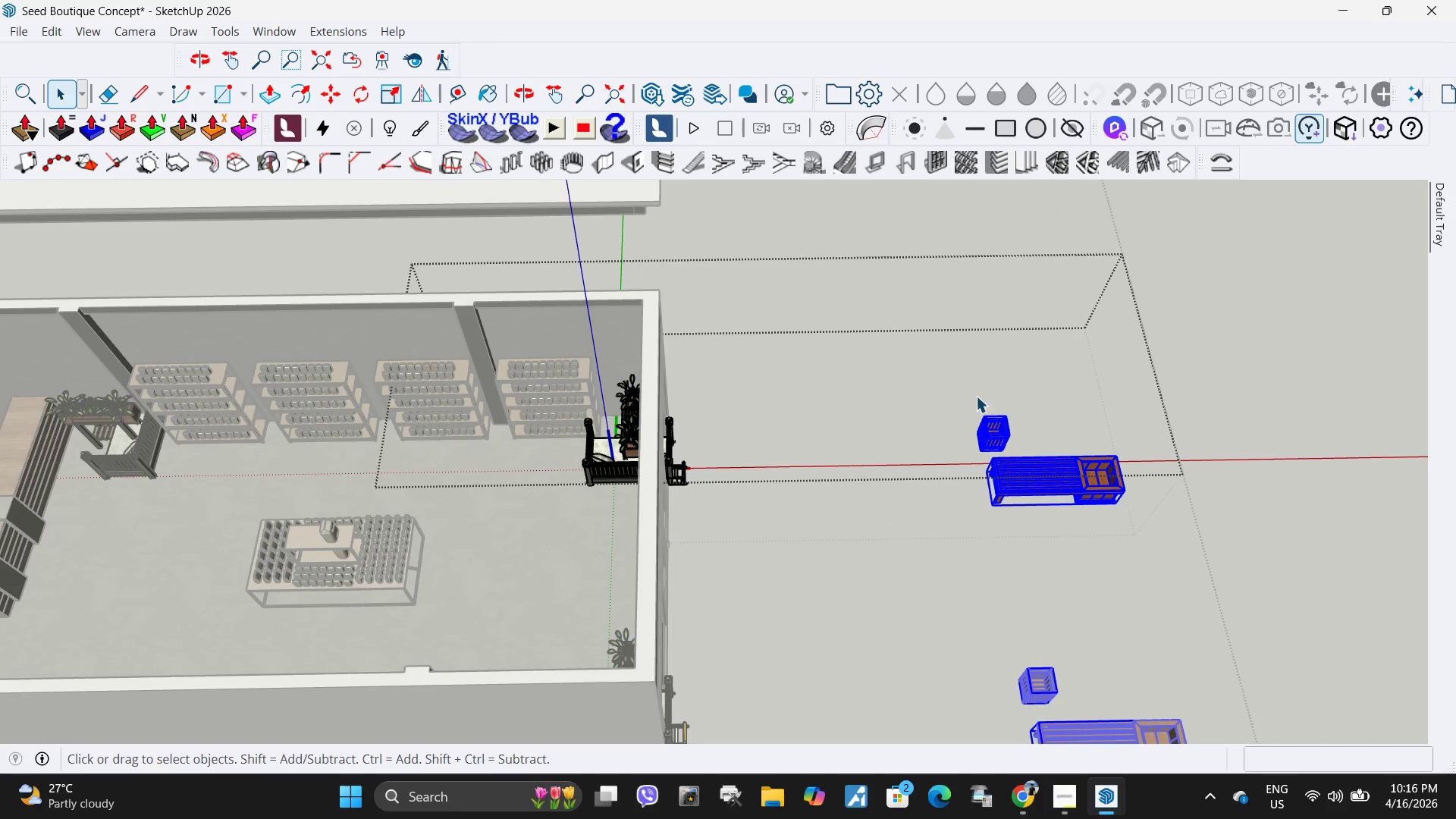 
scroll: coordinate [1094, 461], scroll_direction: up, amount: 10.0
 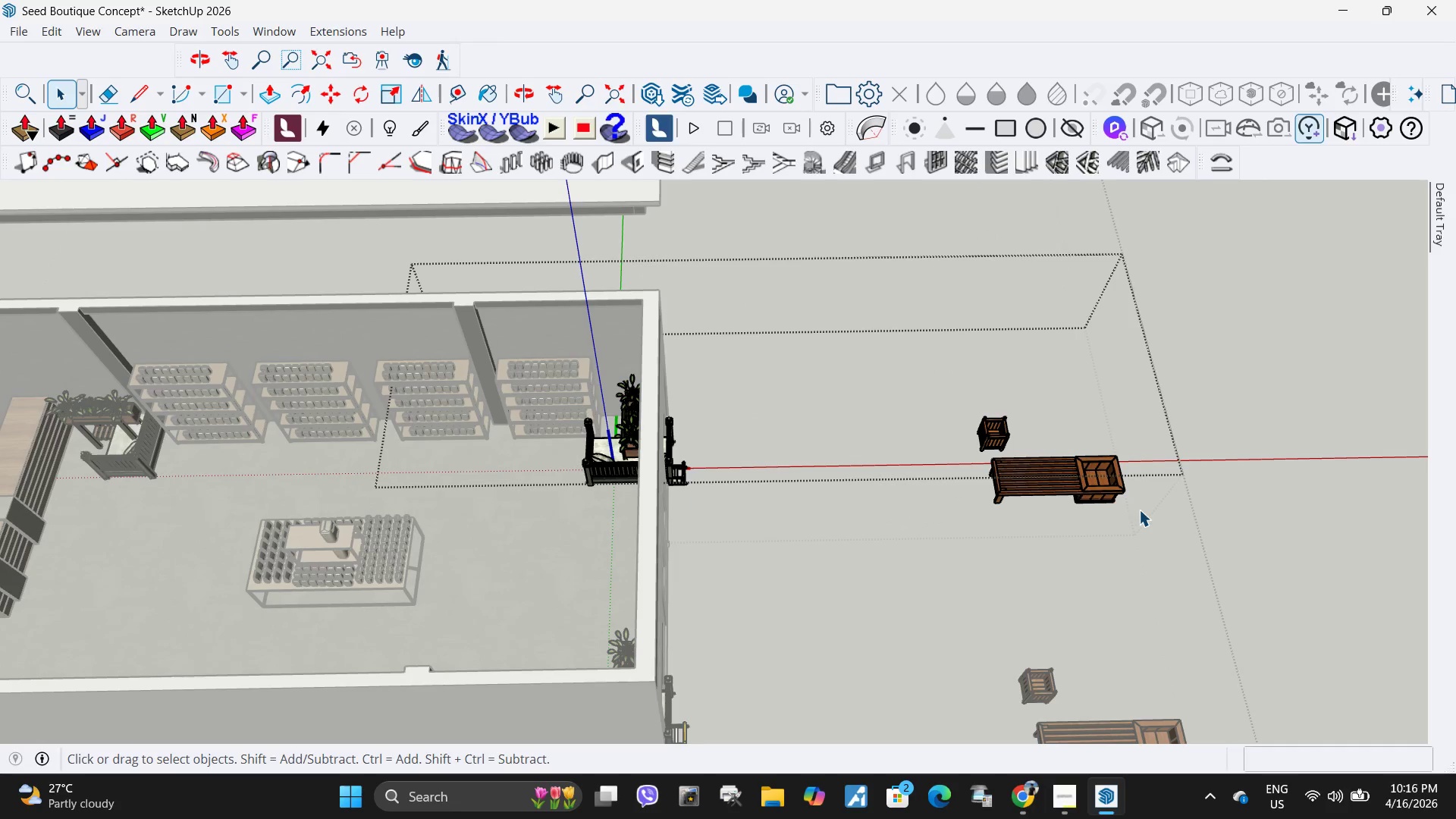 
key(Delete)
 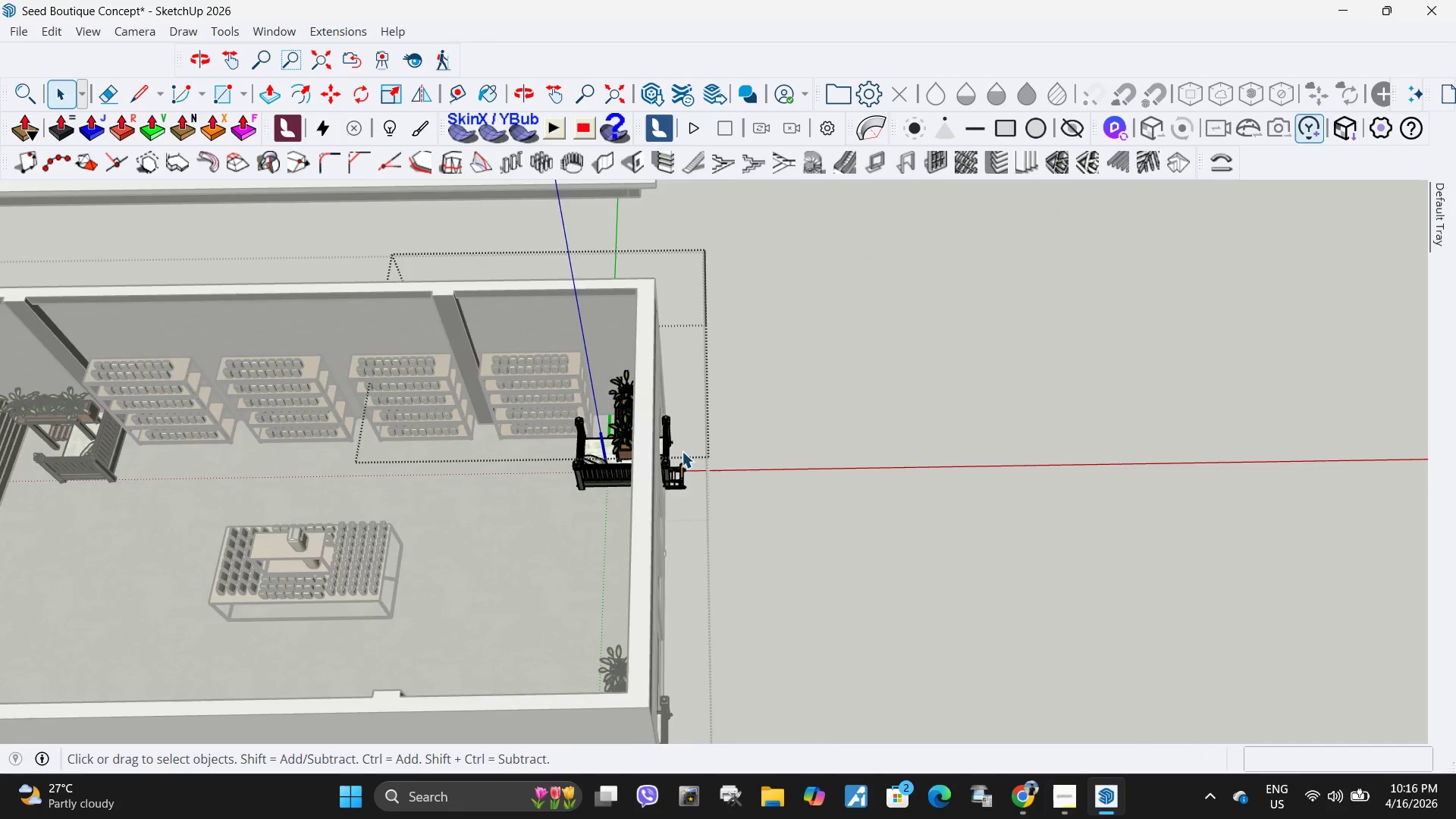 
scroll: coordinate [573, 459], scroll_direction: up, amount: 7.0
 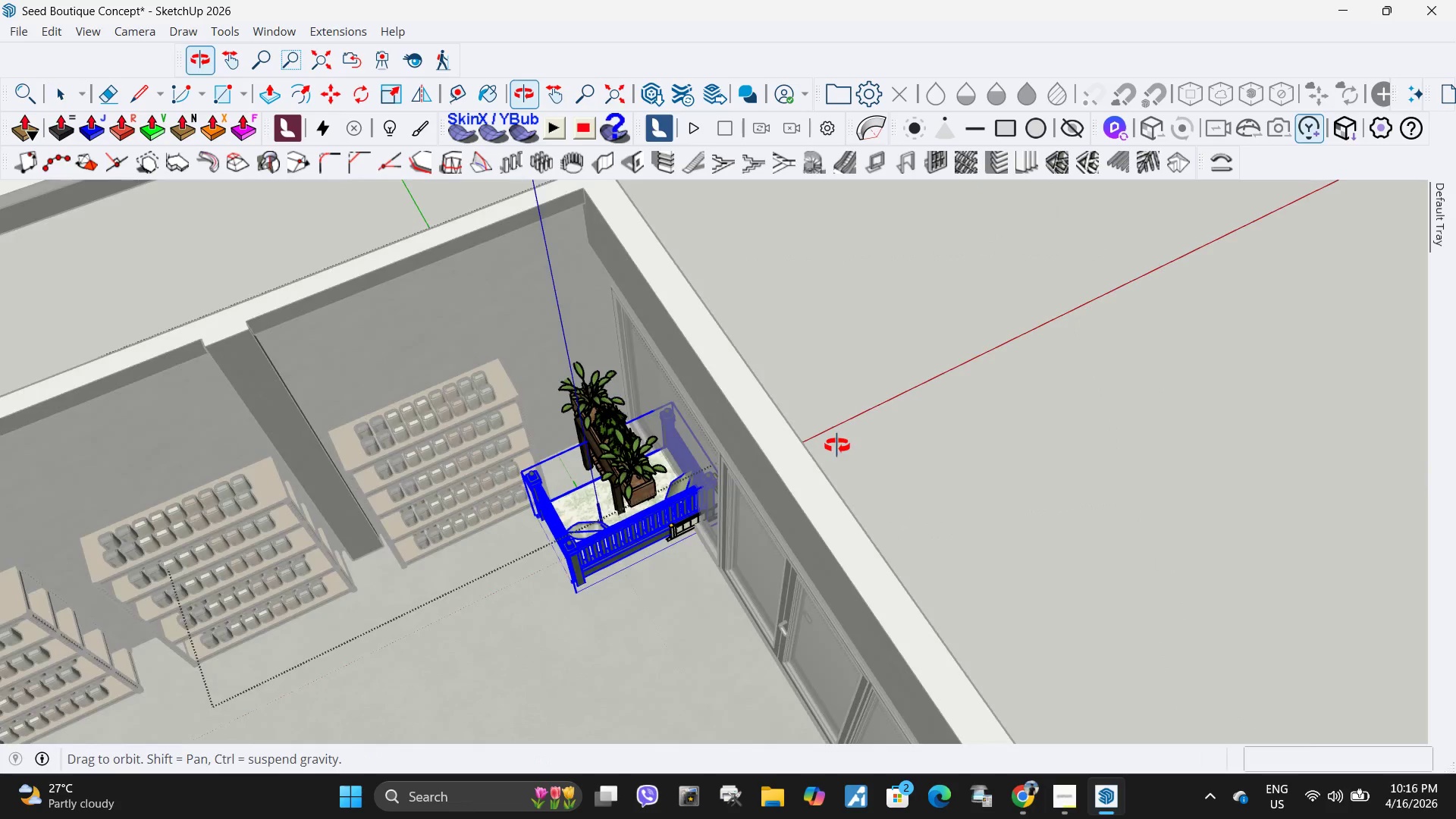 
key(Delete)
 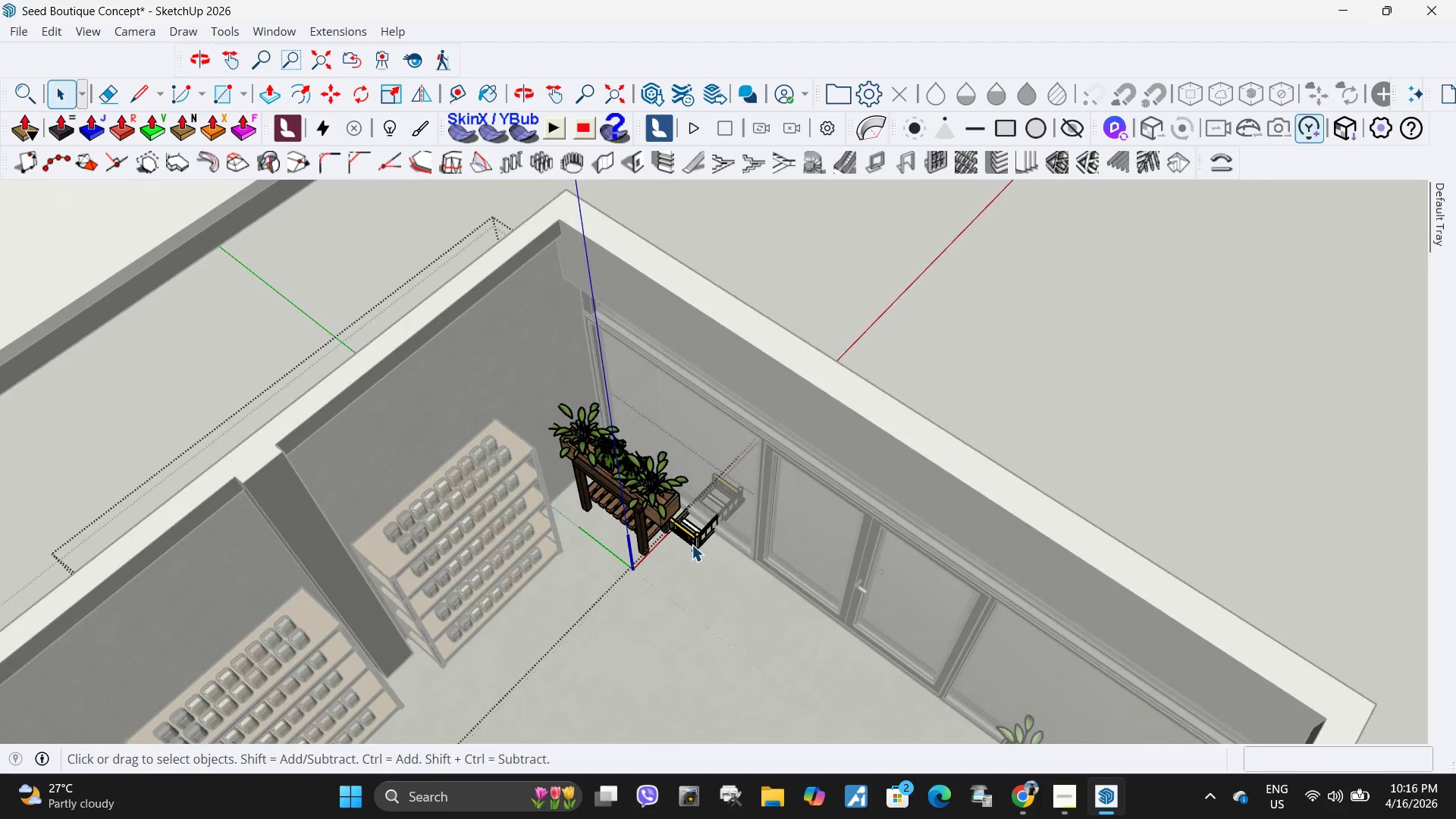 
left_click([699, 538])
 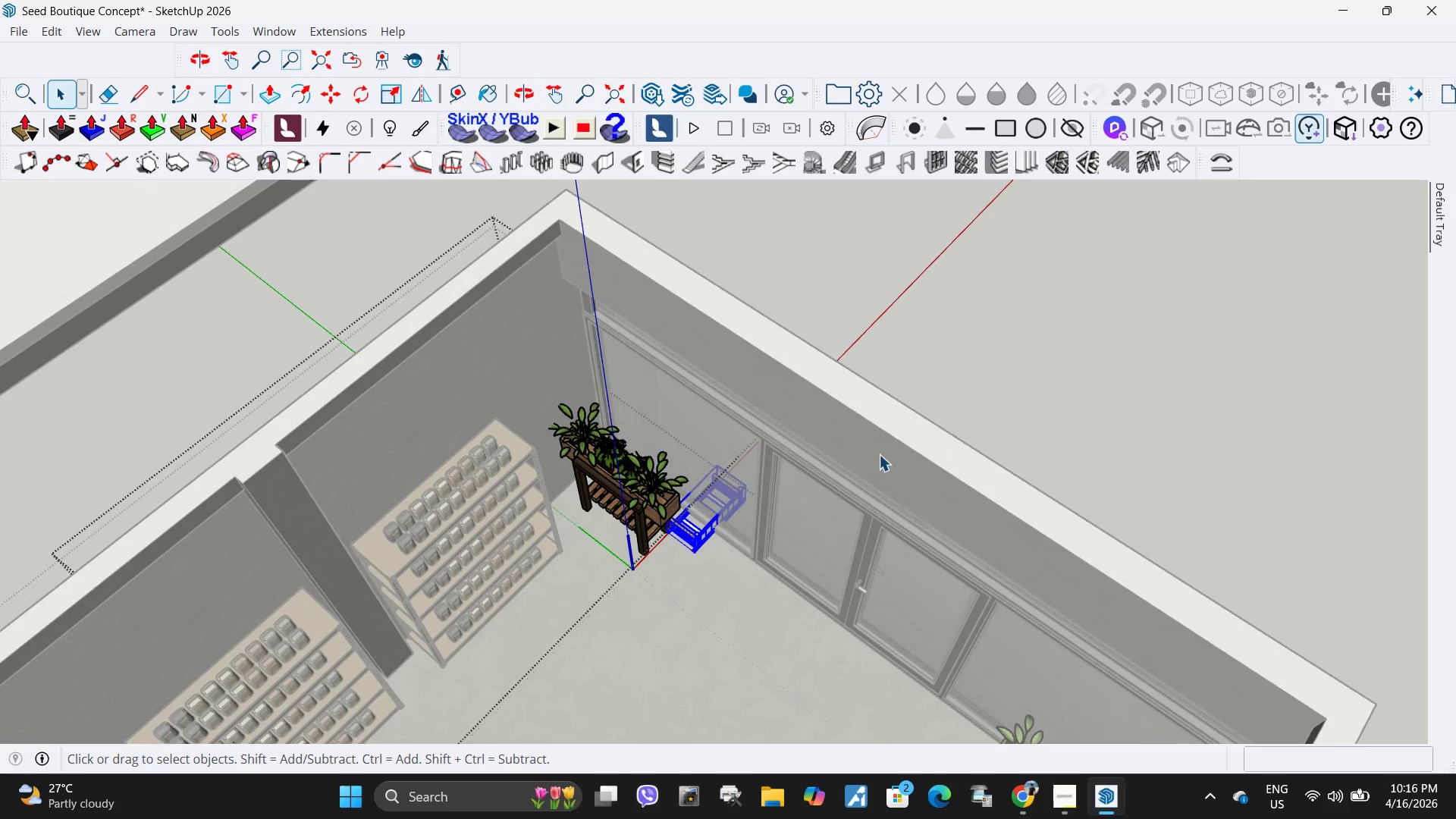 
key(Delete)
 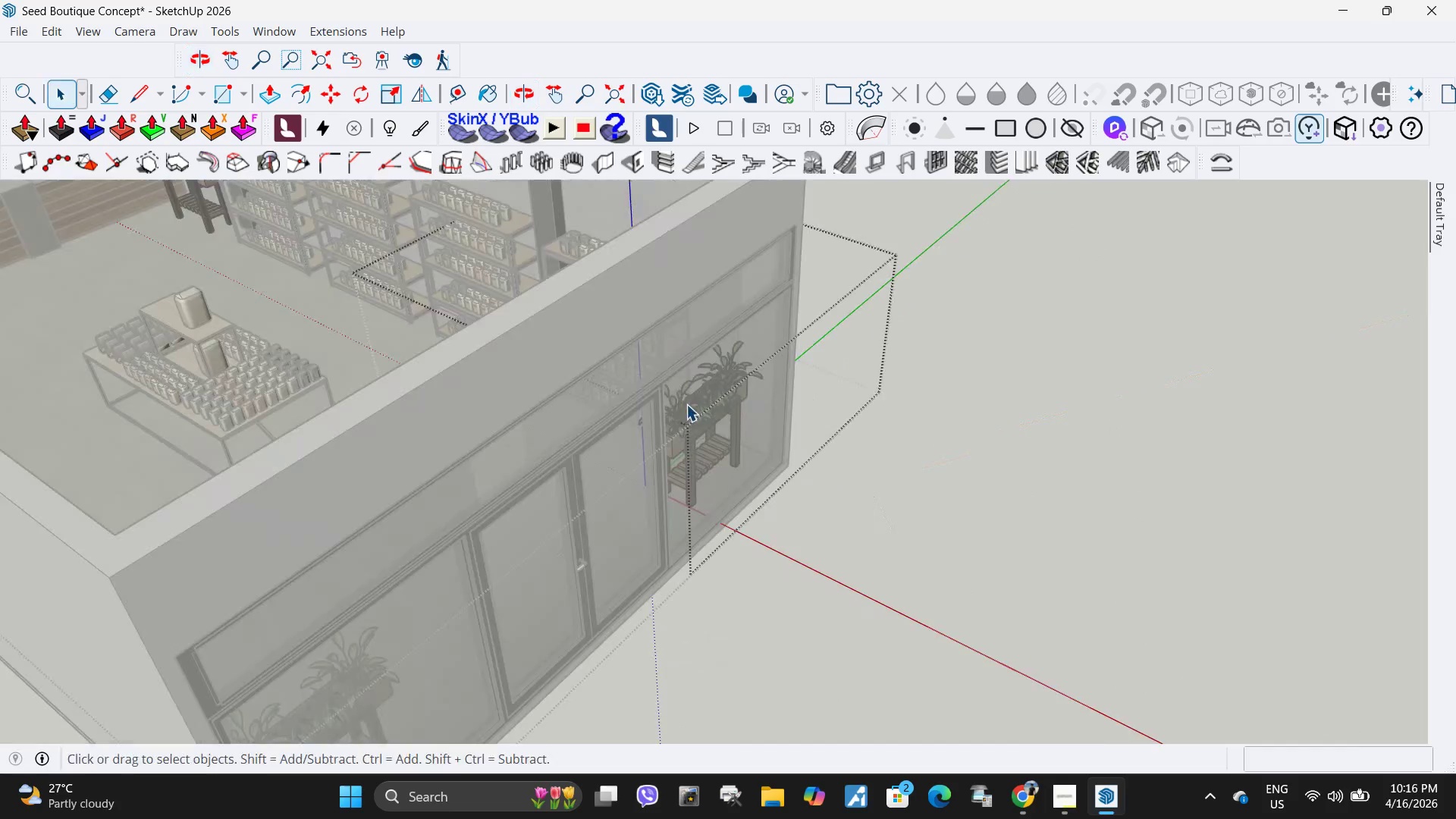 
scroll: coordinate [782, 394], scroll_direction: down, amount: 12.0
 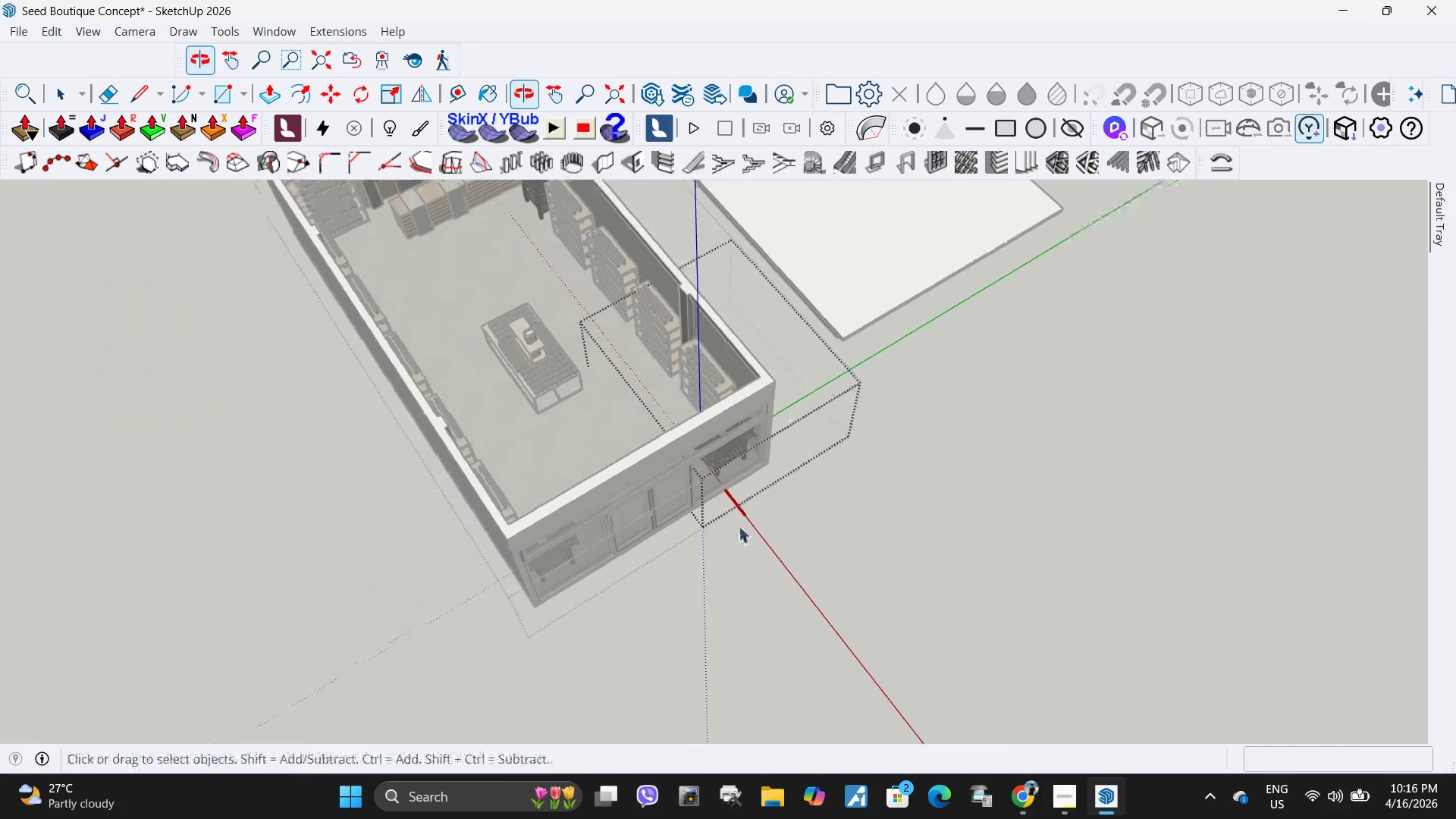 
key(Escape)
 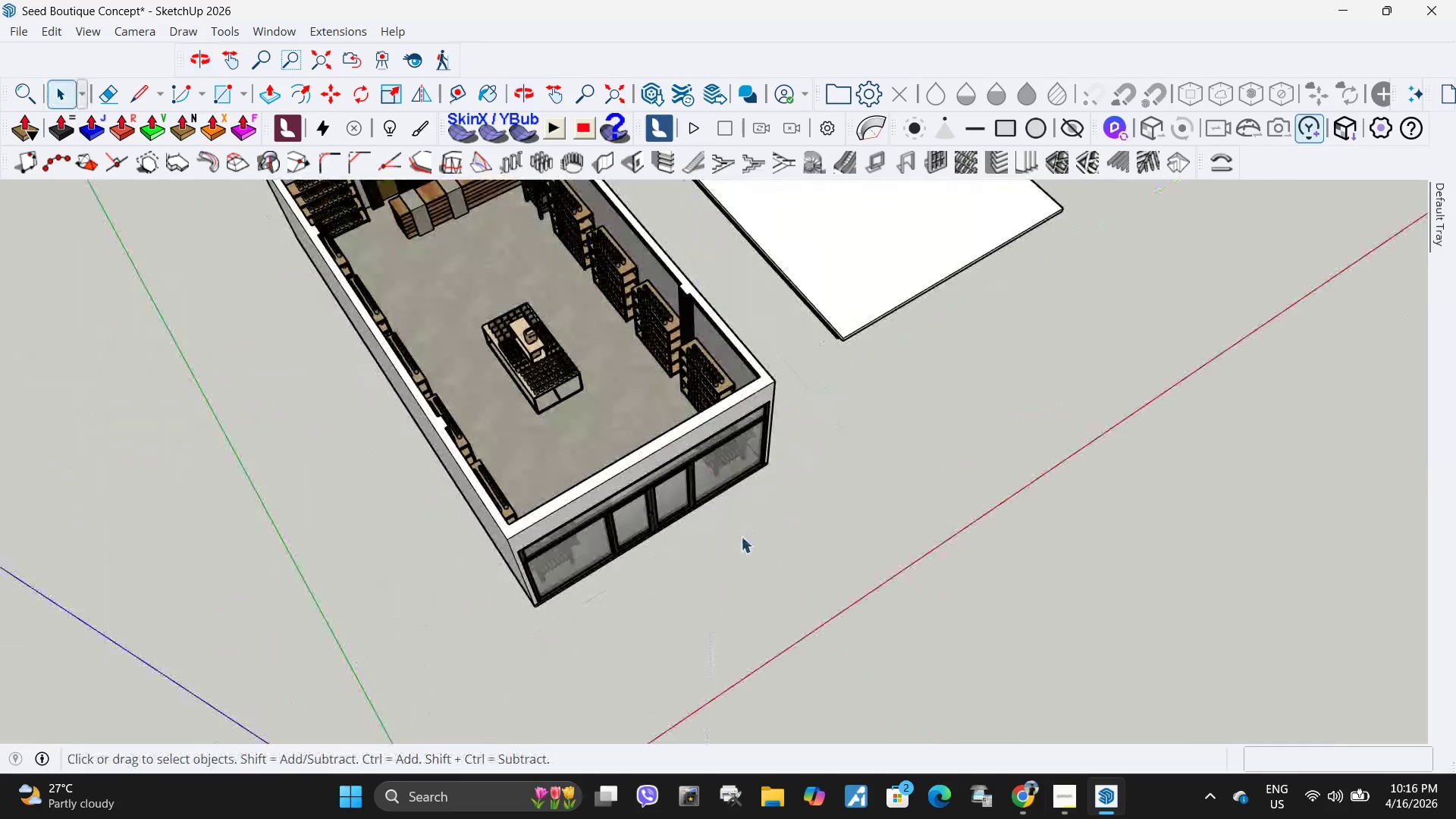 
scroll: coordinate [741, 536], scroll_direction: down, amount: 6.0
 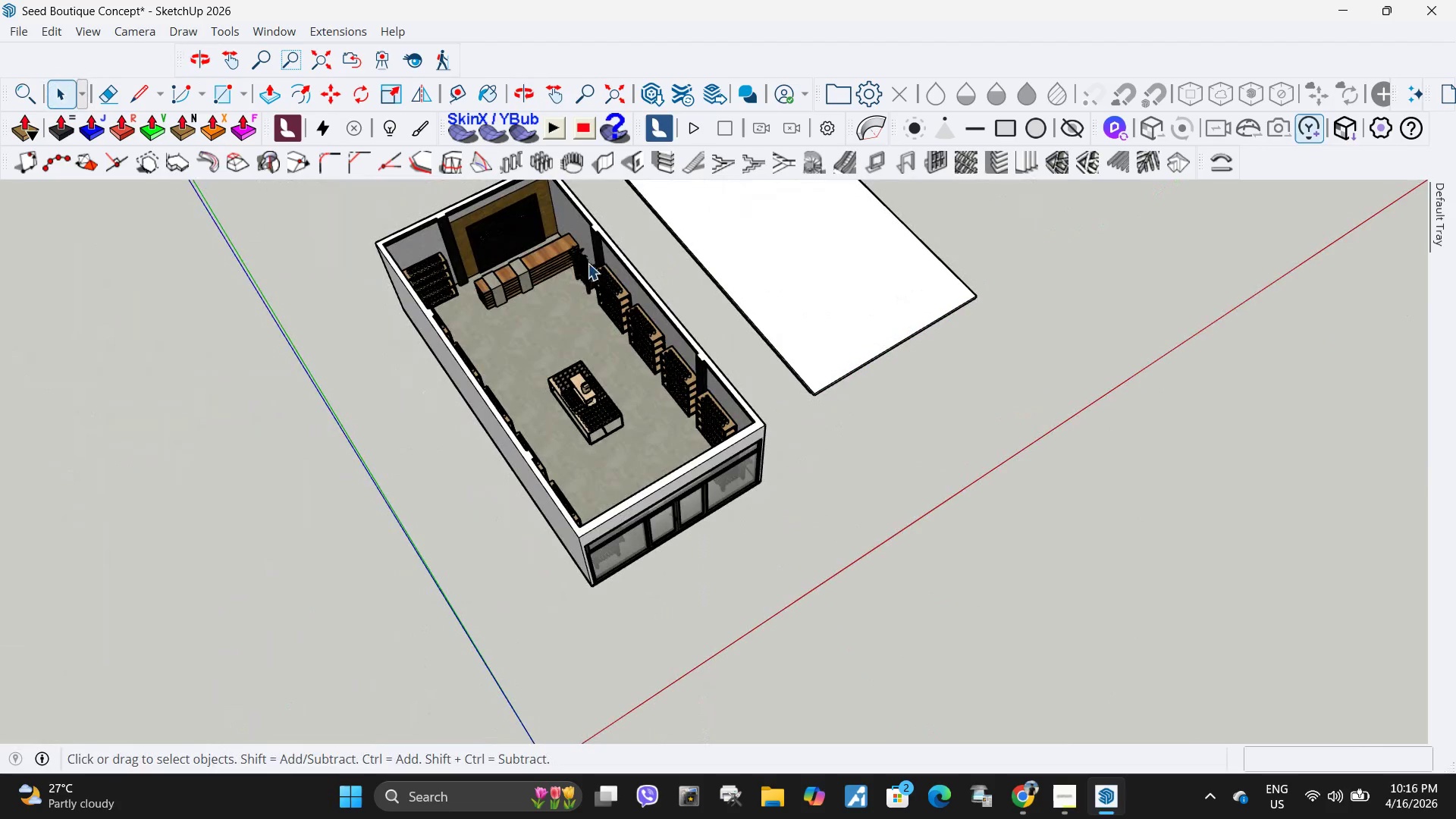 
double_click([588, 265])
 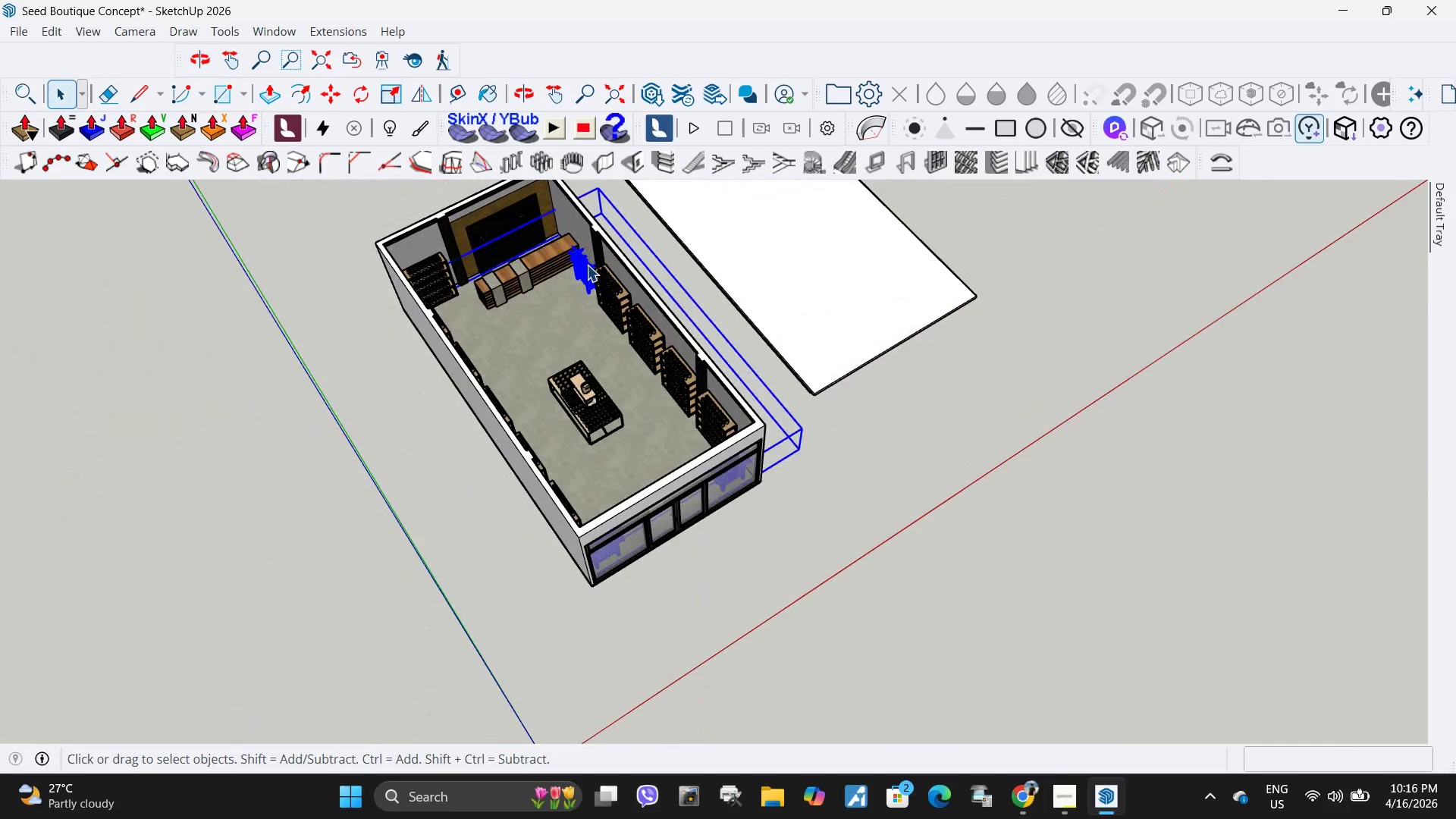 
triple_click([587, 265])
 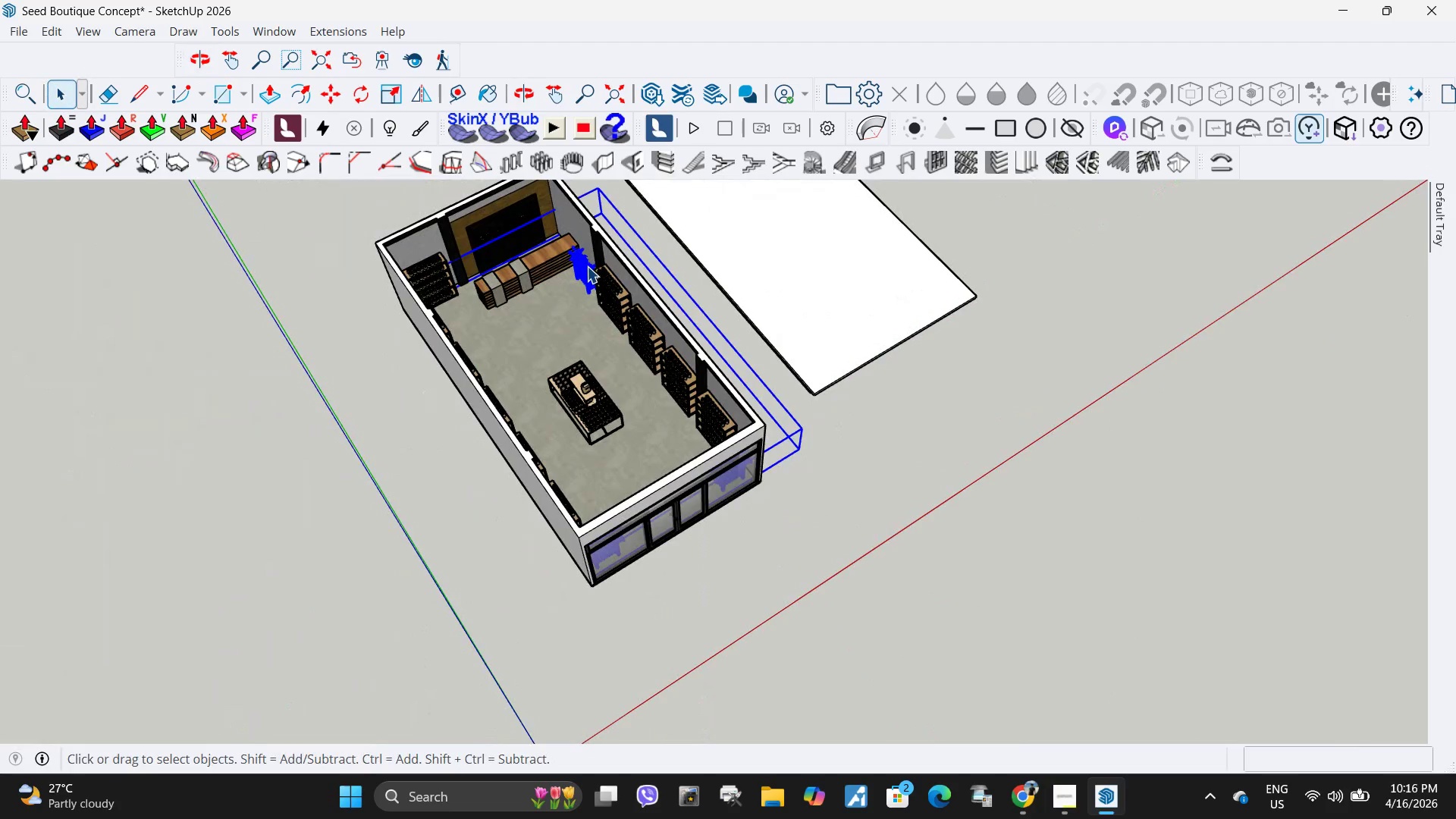 
triple_click([587, 266])
 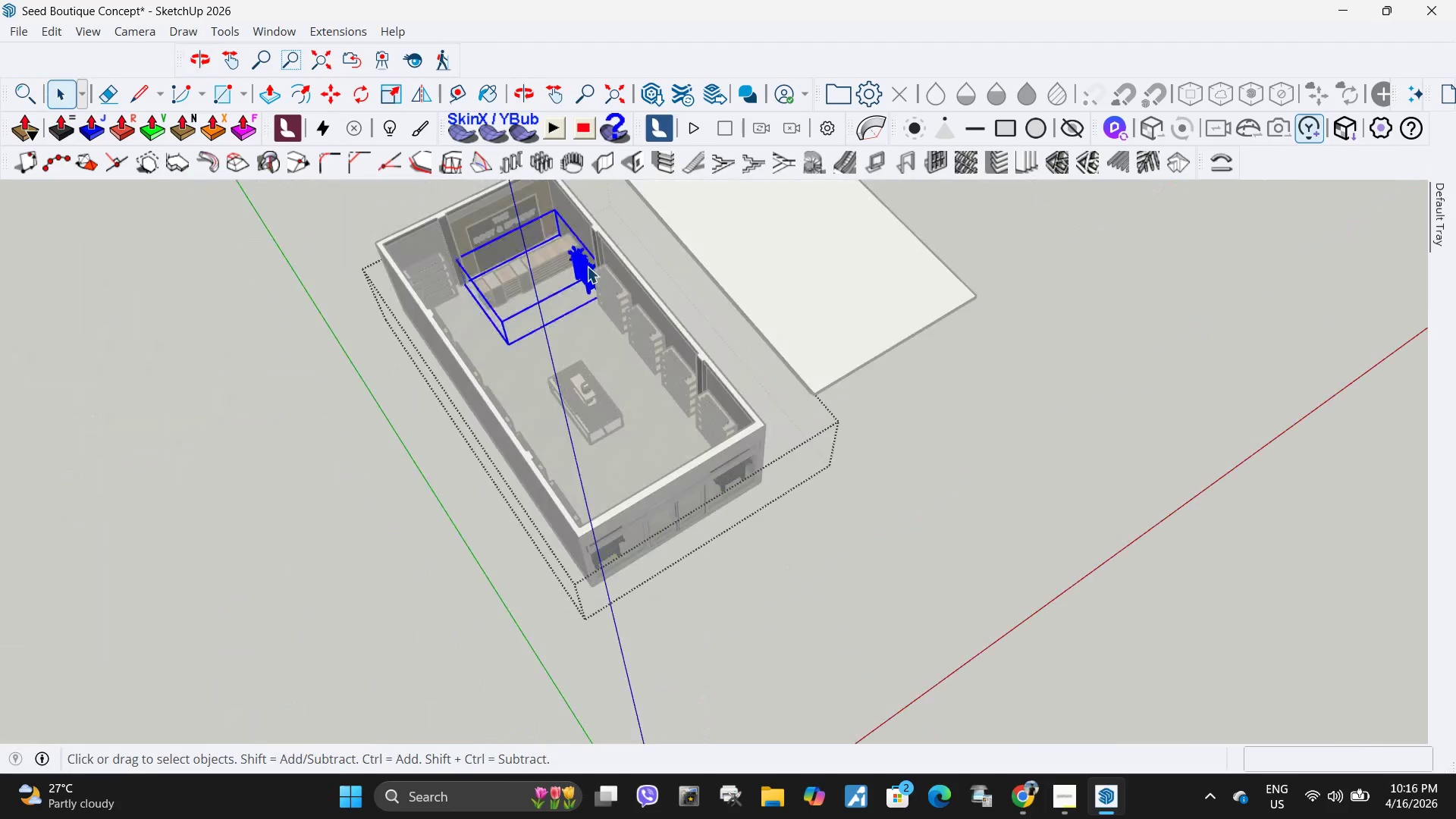 
triple_click([587, 266])
 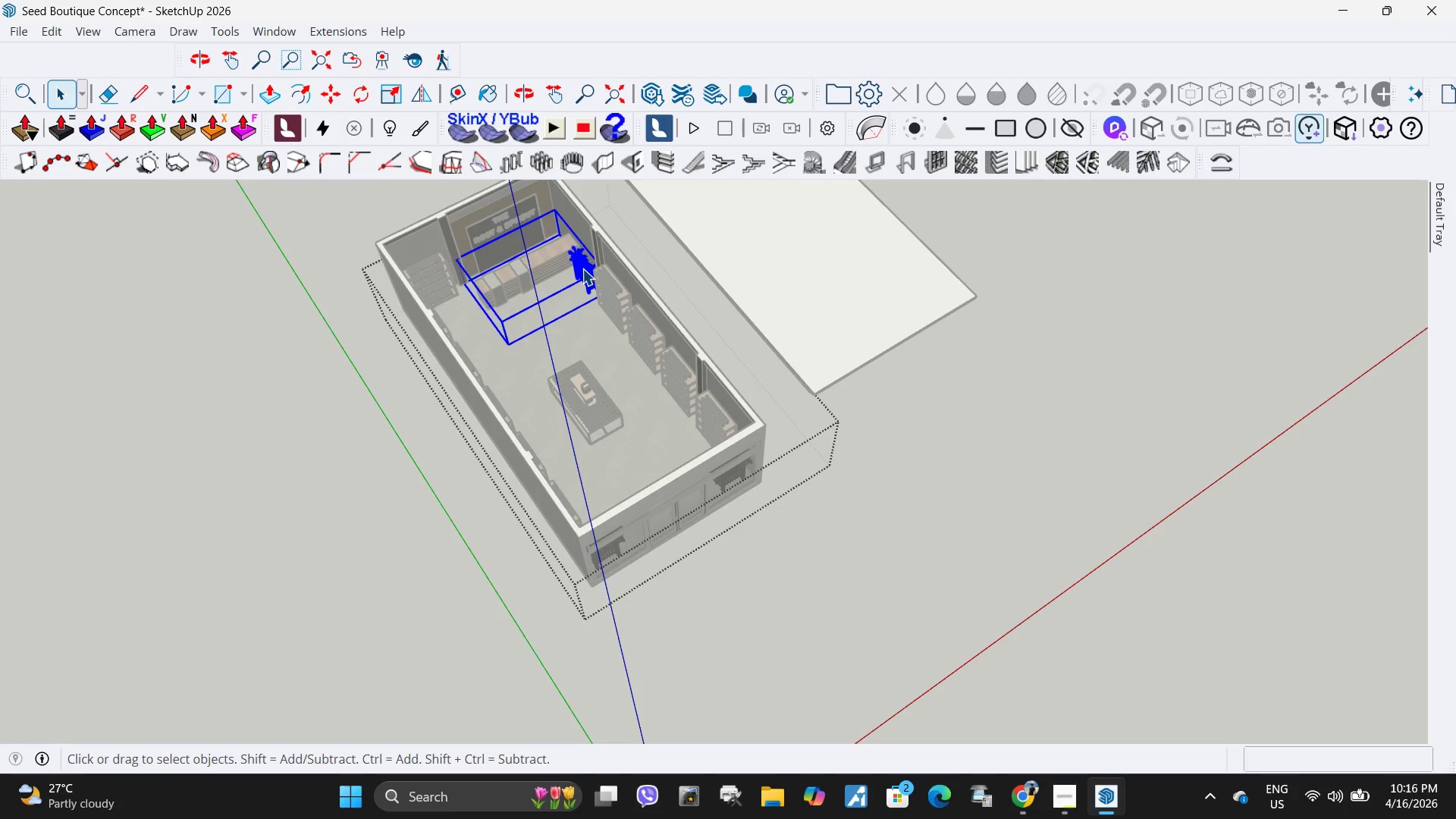 
double_click([582, 268])
 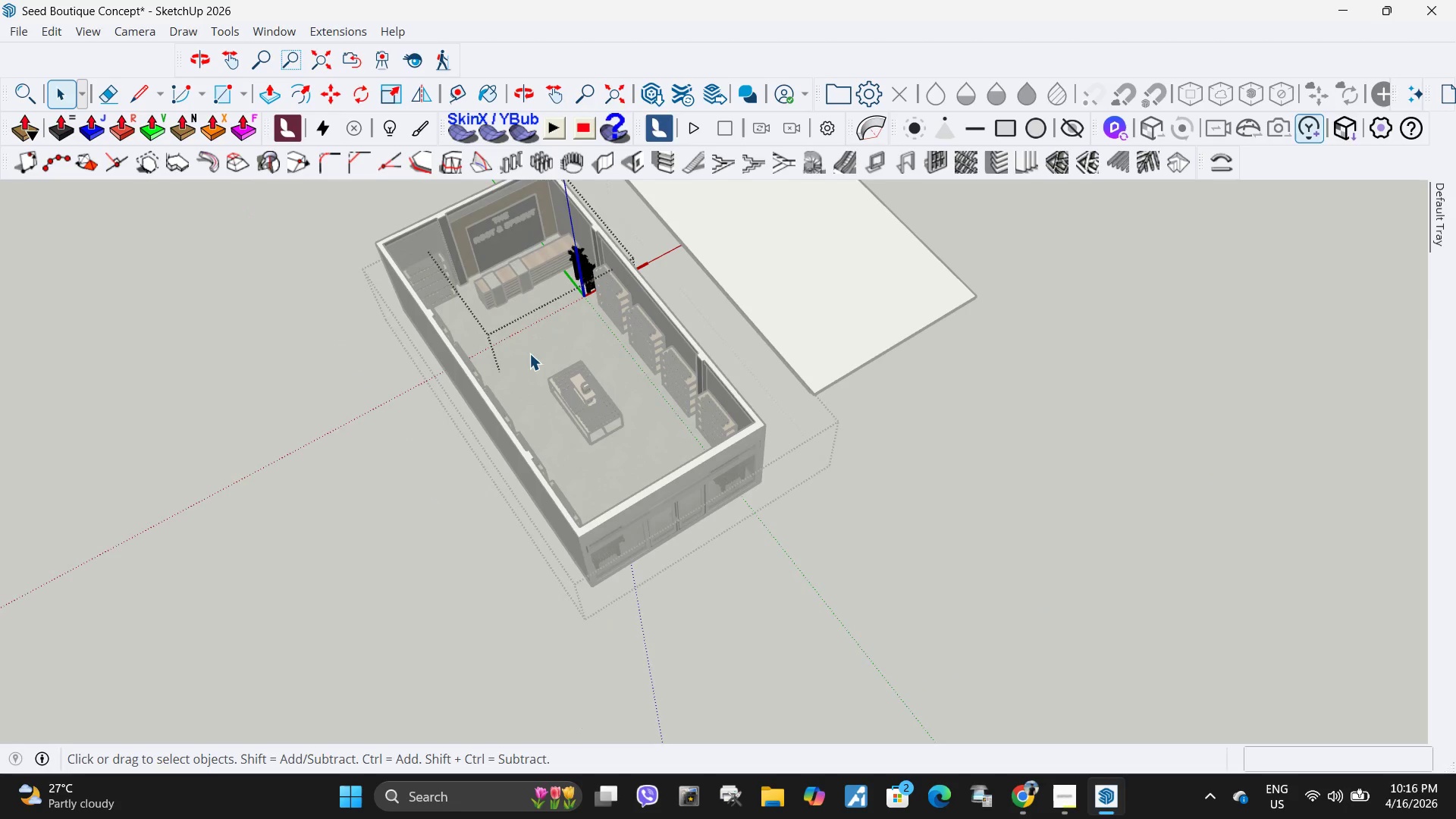 
left_click_drag(start_coordinate=[529, 353], to_coordinate=[444, 207])
 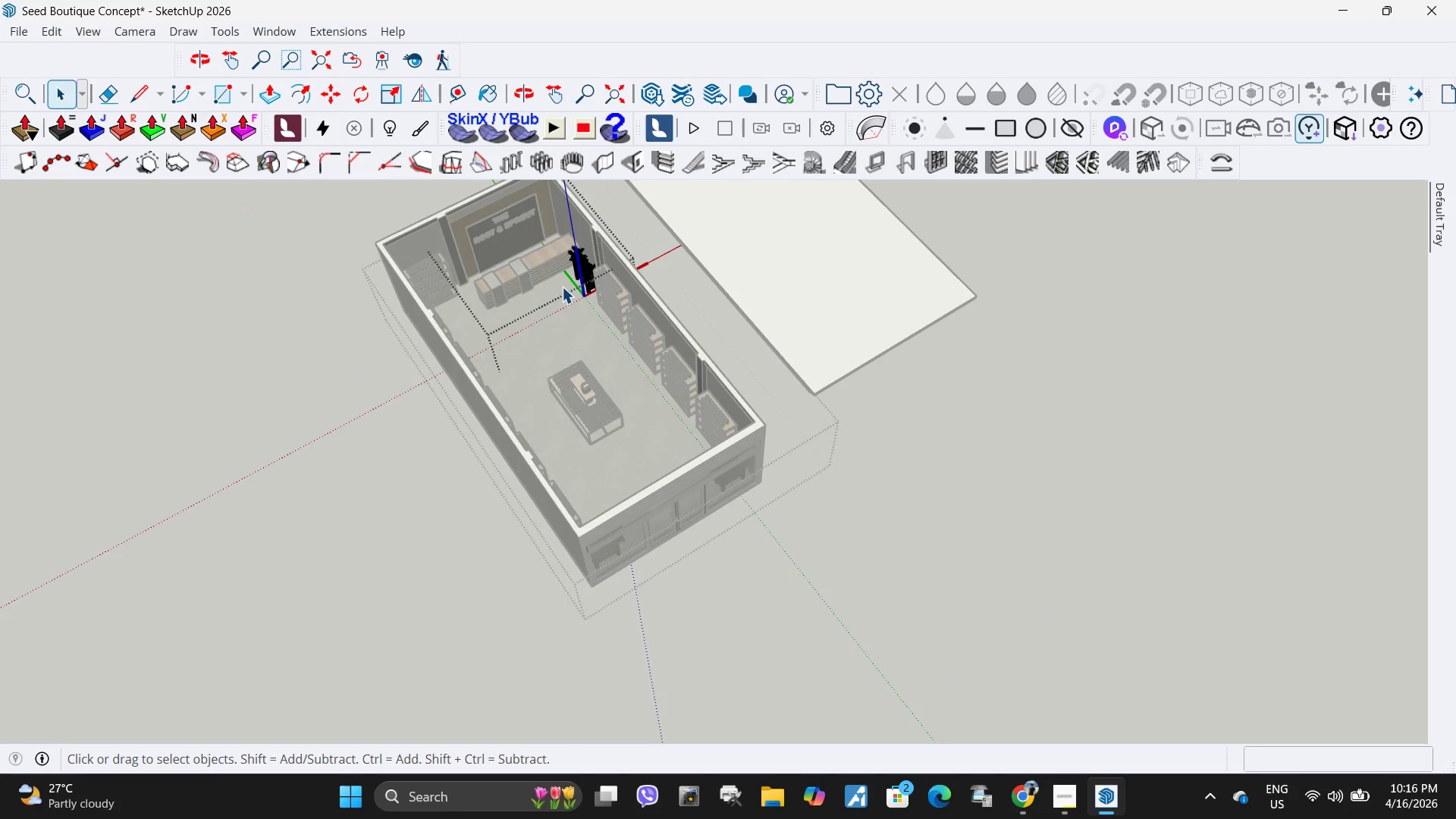 
key(Escape)
 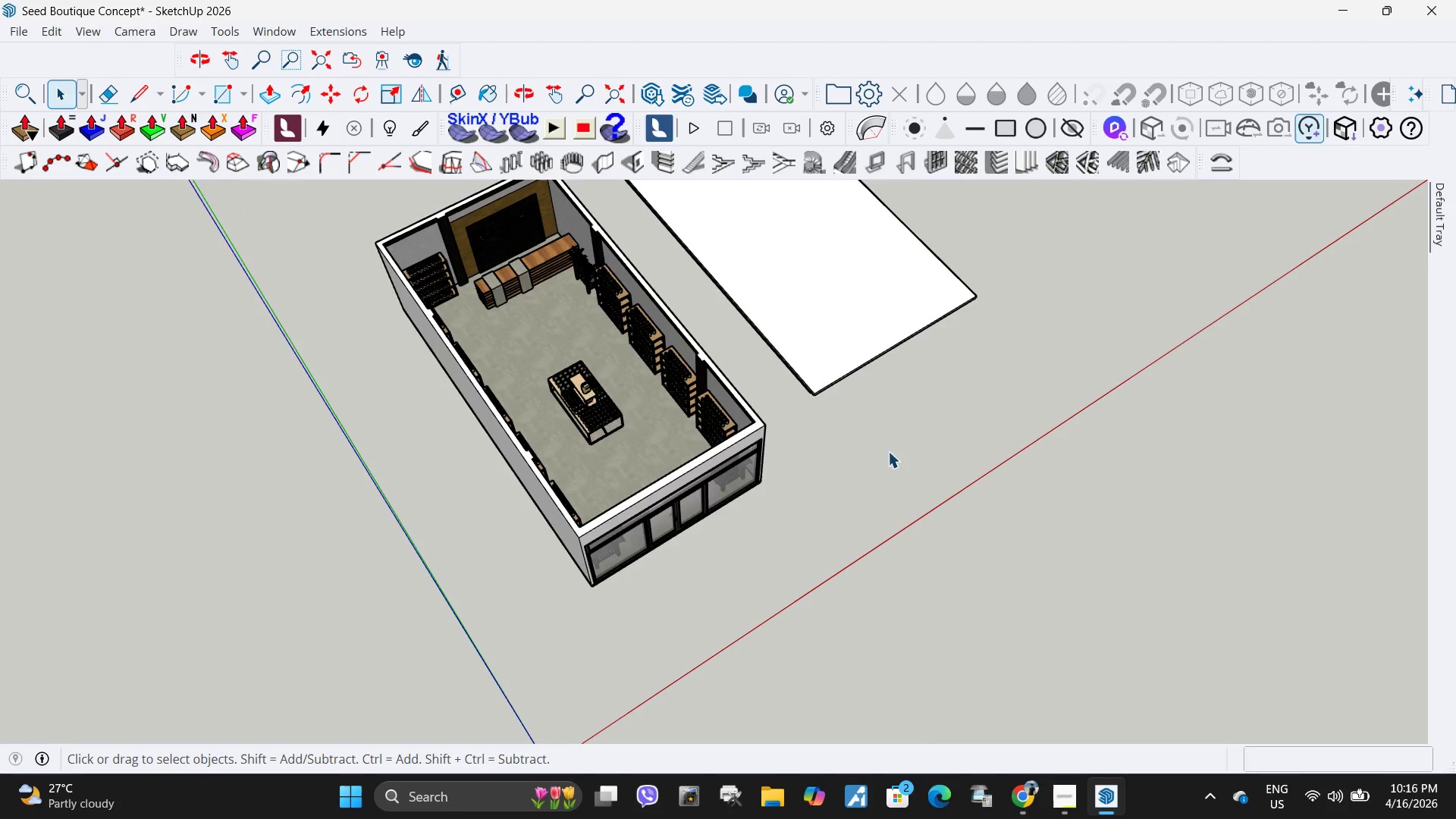 
key(Escape)
 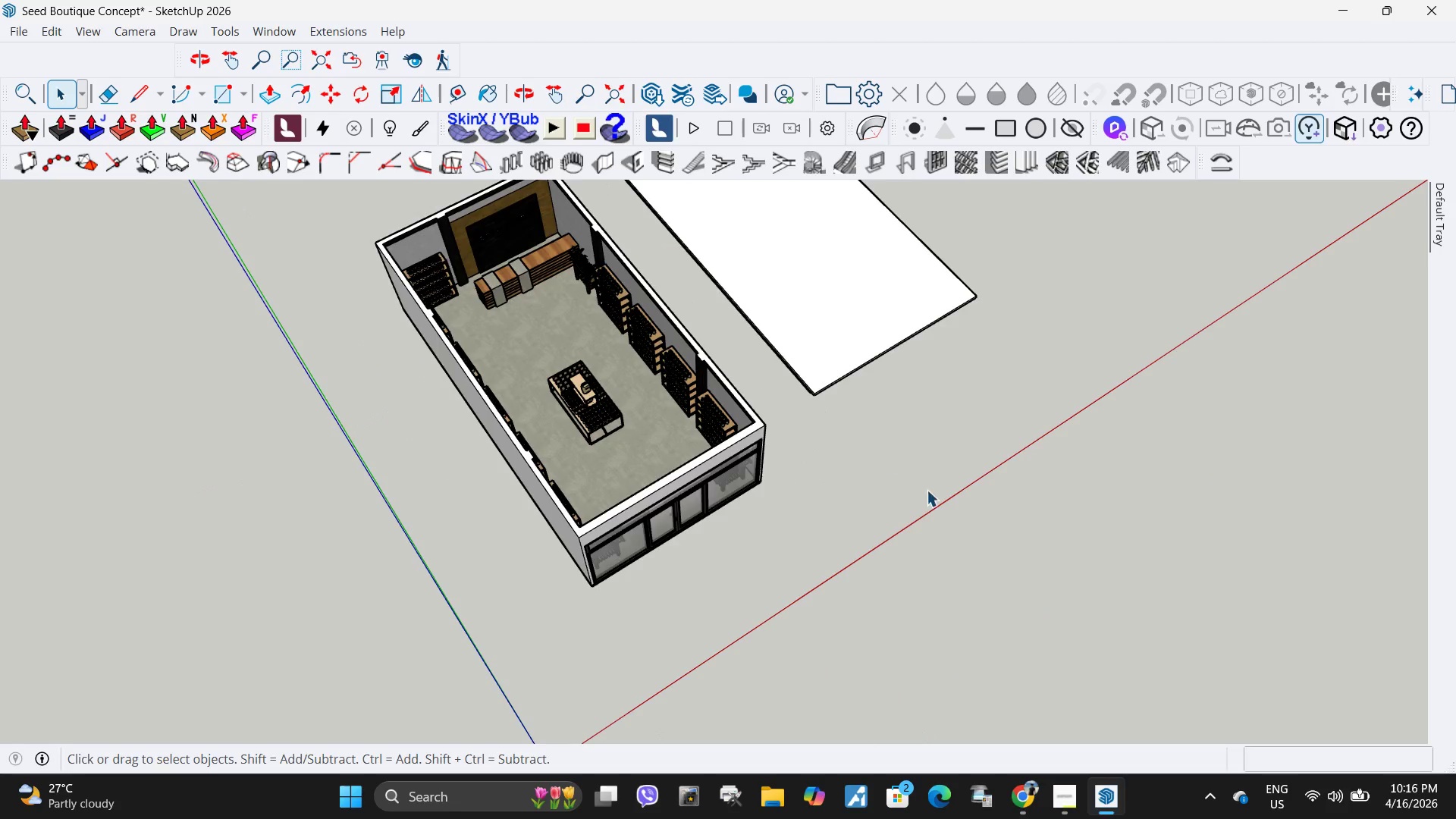 
scroll: coordinate [1202, 539], scroll_direction: down, amount: 7.0
 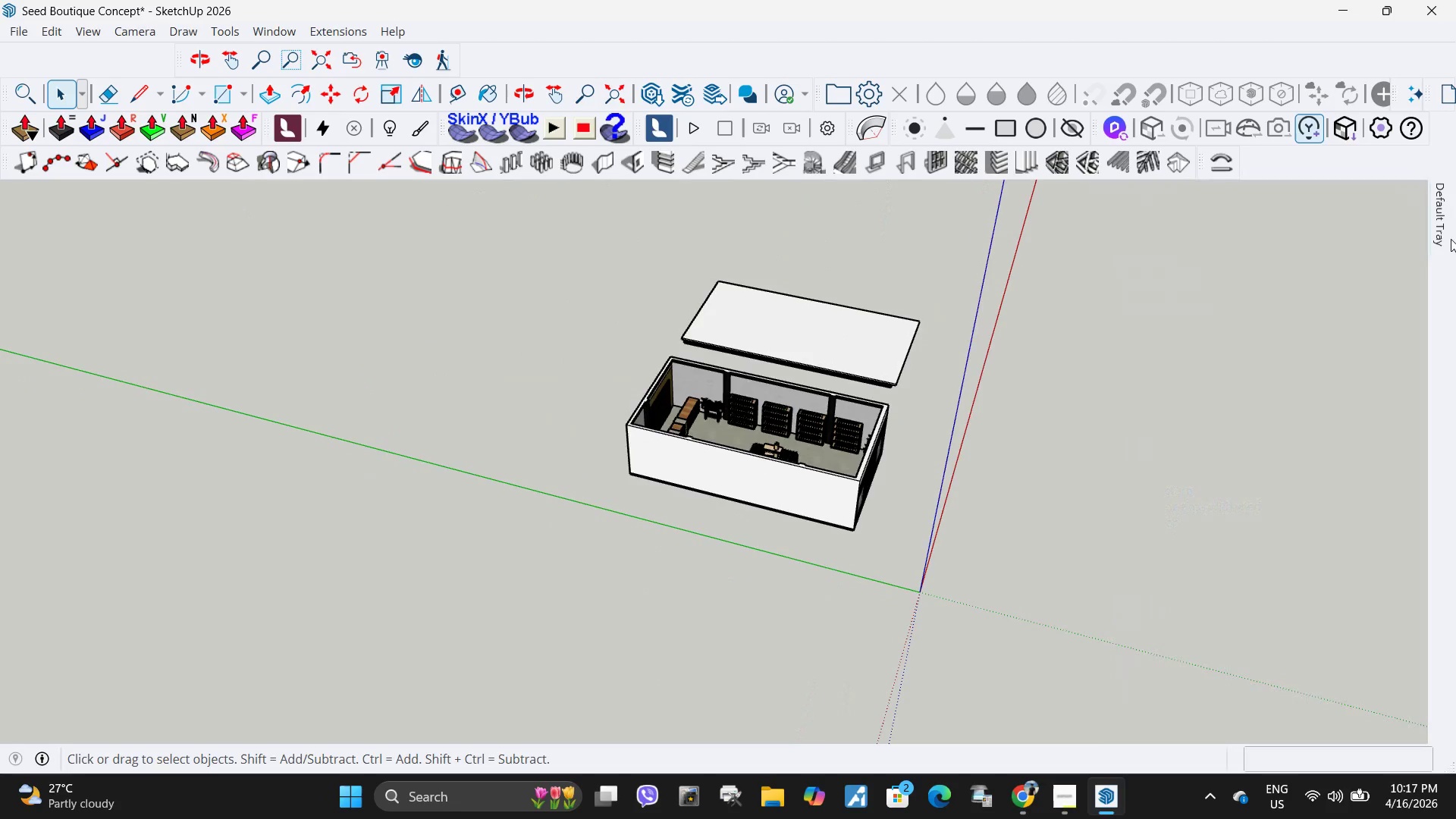 
double_click([1451, 239])
 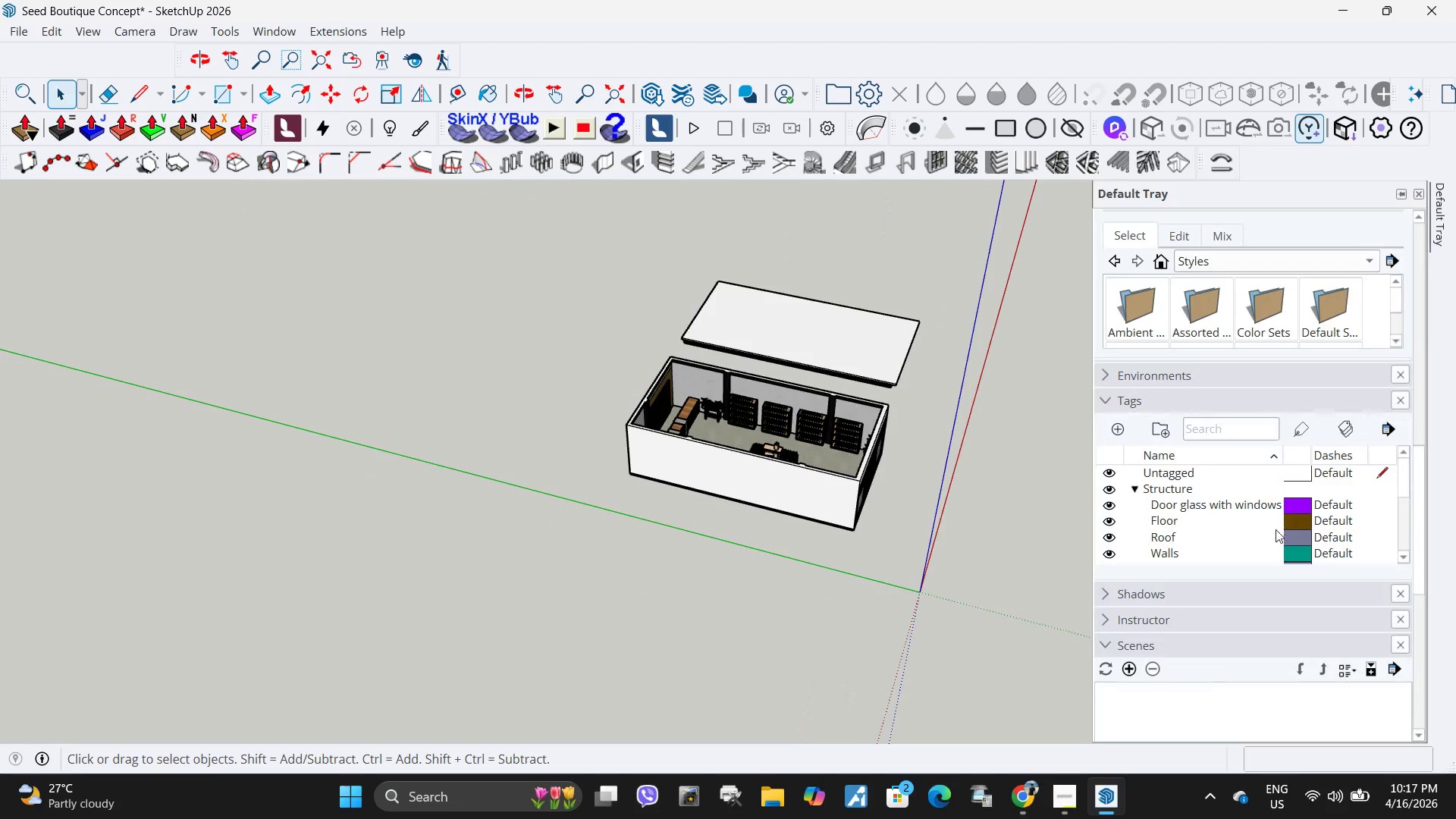 
scroll: coordinate [1209, 475], scroll_direction: down, amount: 5.0
 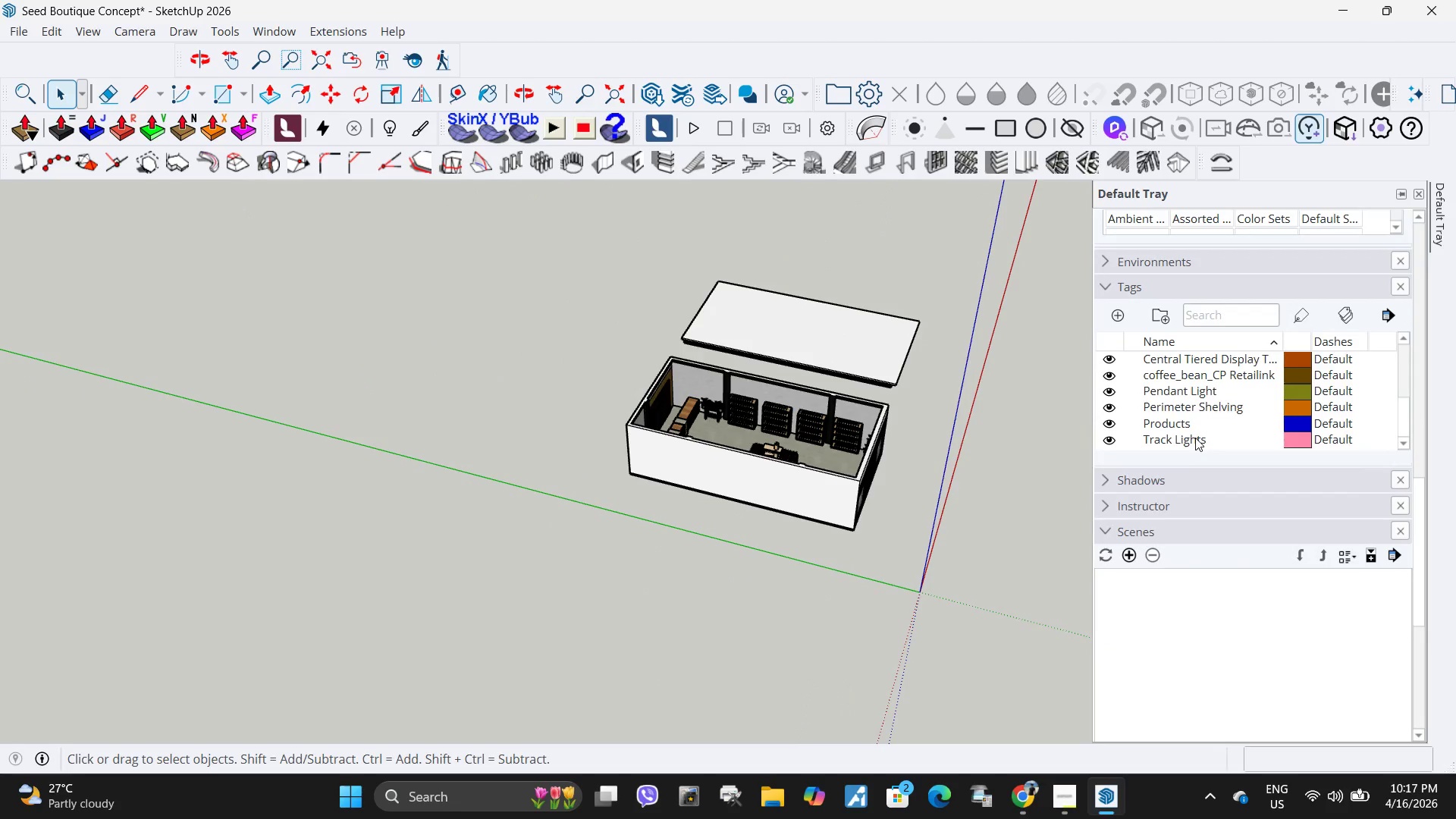 
scroll: coordinate [1195, 438], scroll_direction: up, amount: 1.0
 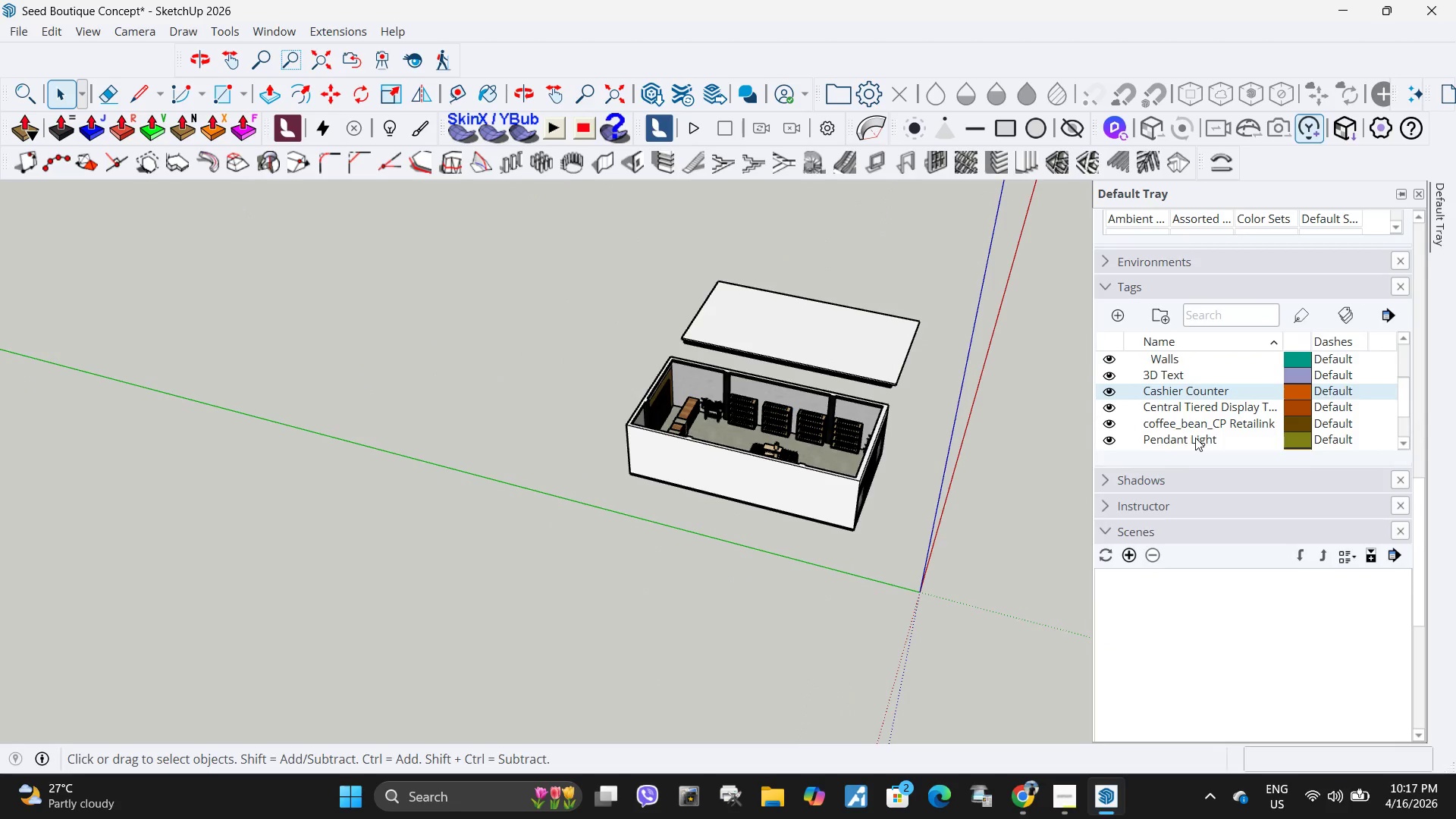 
scroll: coordinate [1195, 435], scroll_direction: down, amount: 1.0
 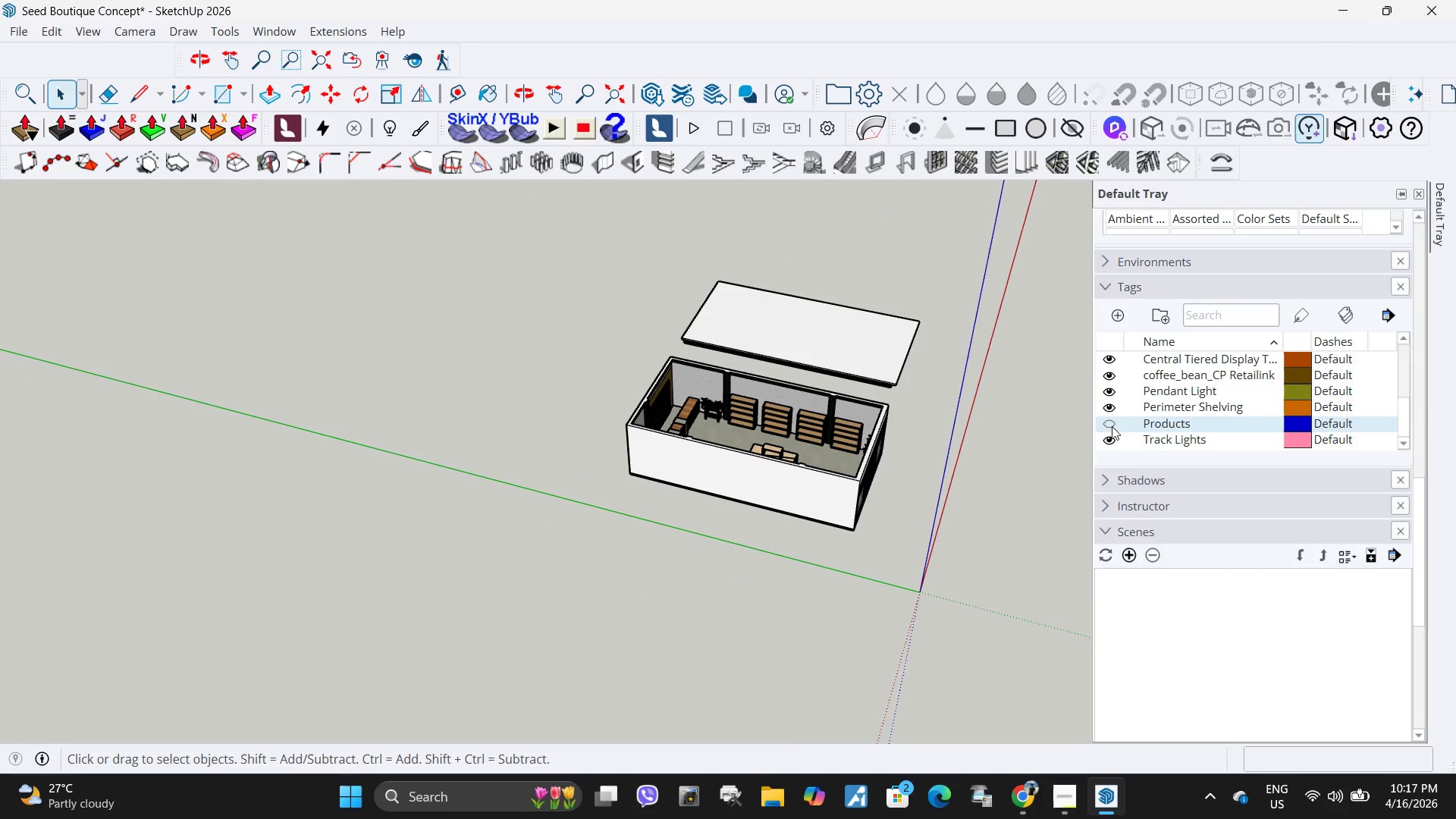 
double_click([1112, 426])
 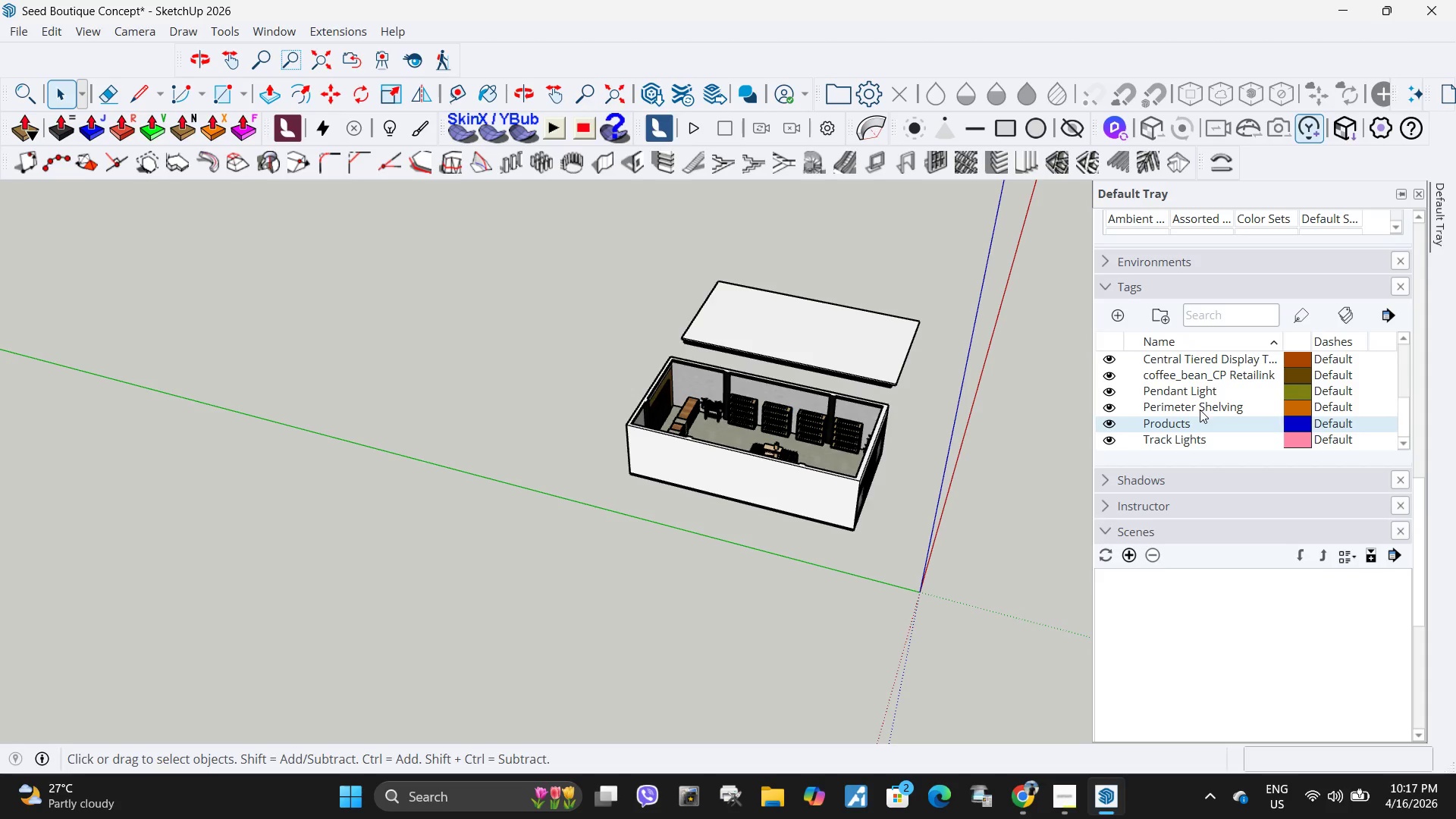 
scroll: coordinate [1200, 410], scroll_direction: down, amount: 1.0
 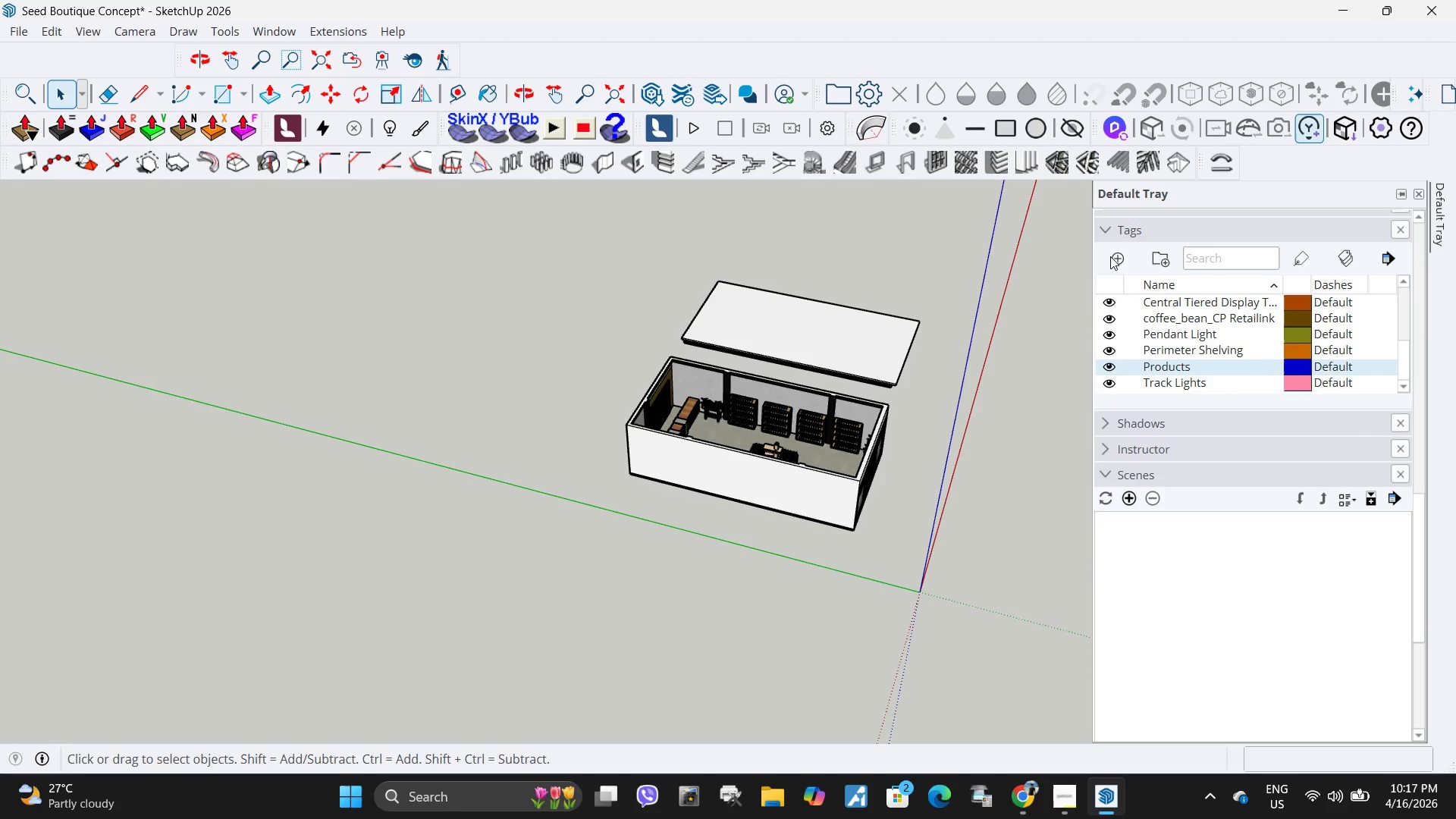 
left_click([1115, 257])
 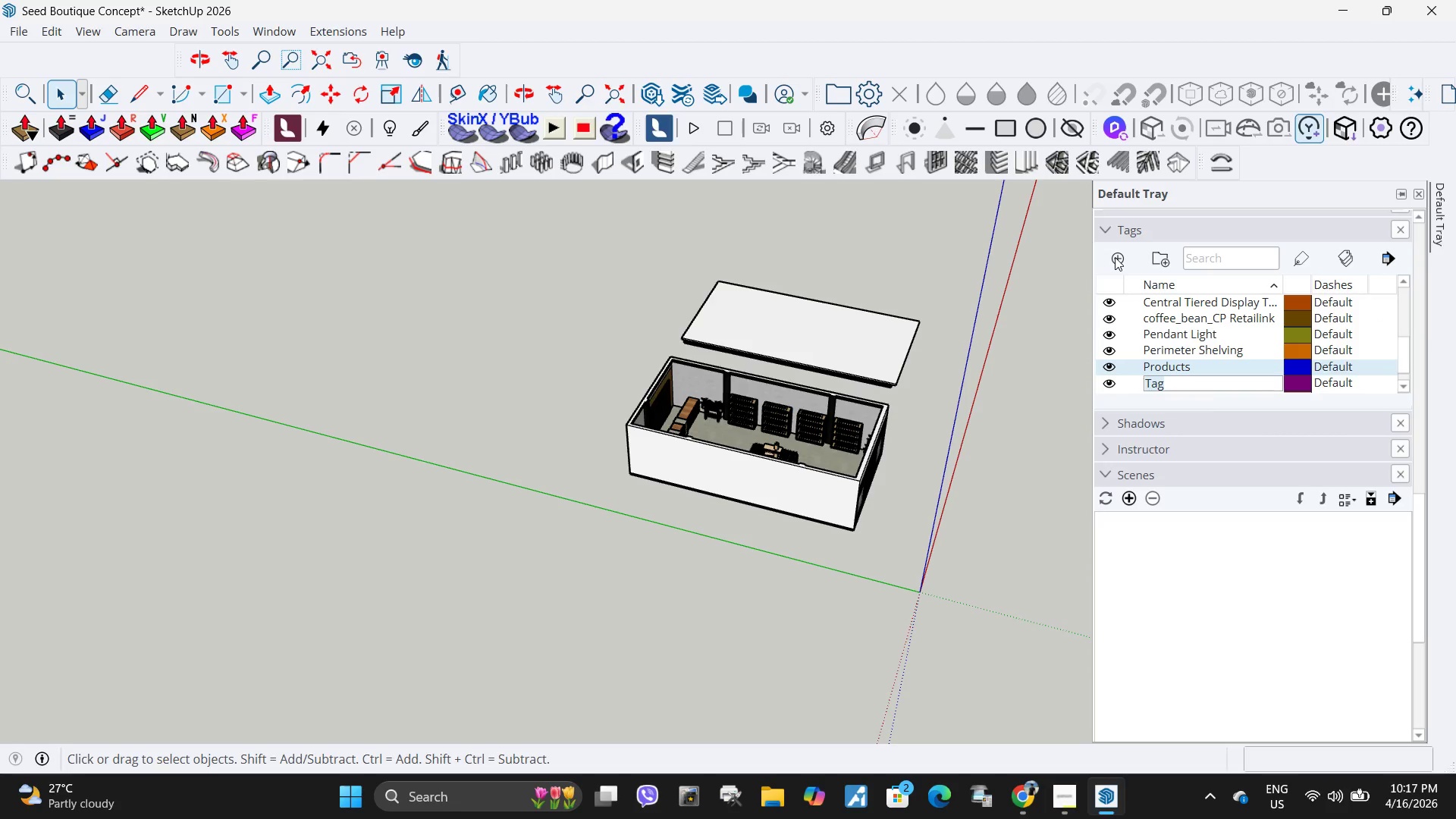 
type(Planter Box)
 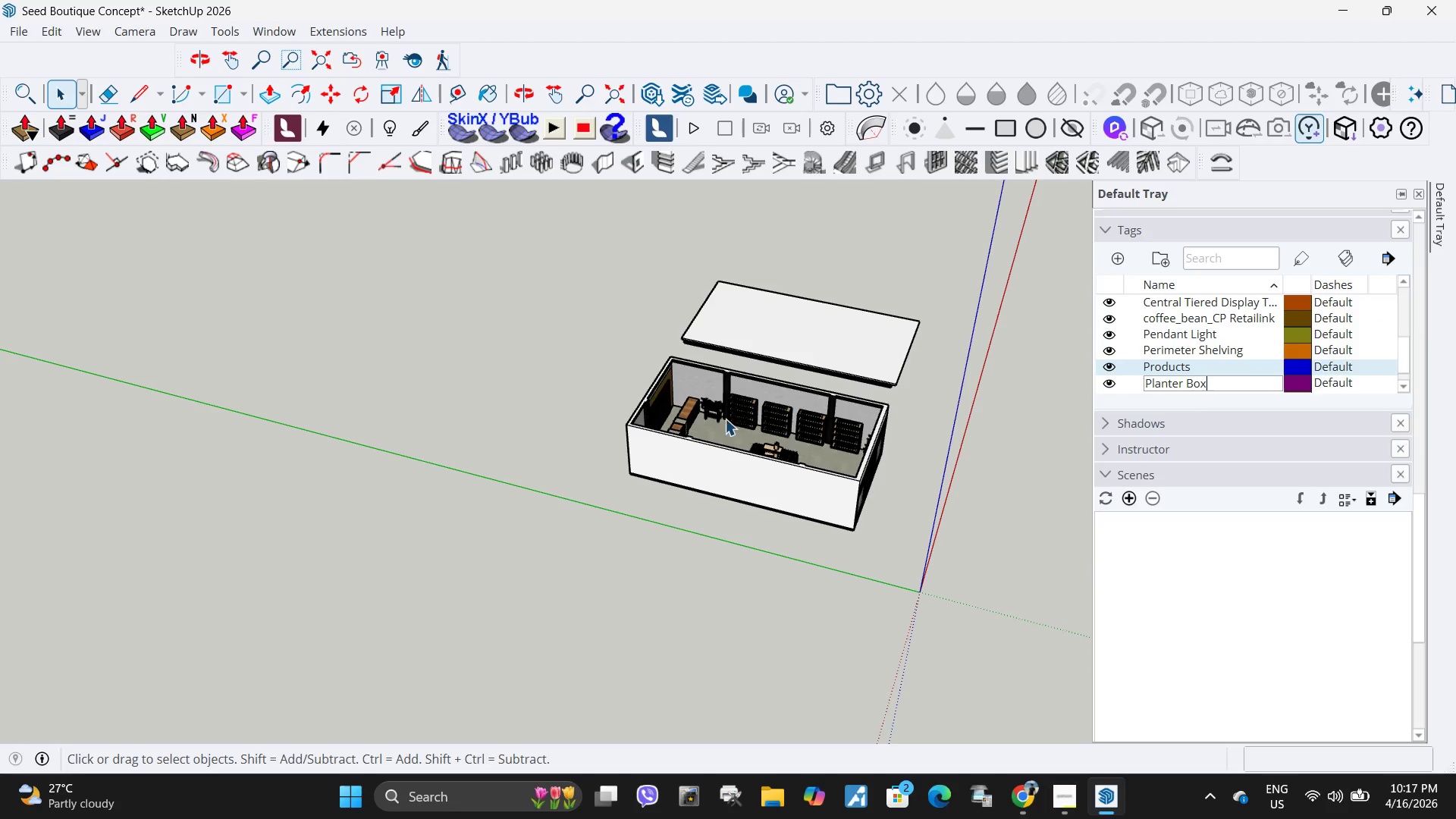 
double_click([711, 407])
 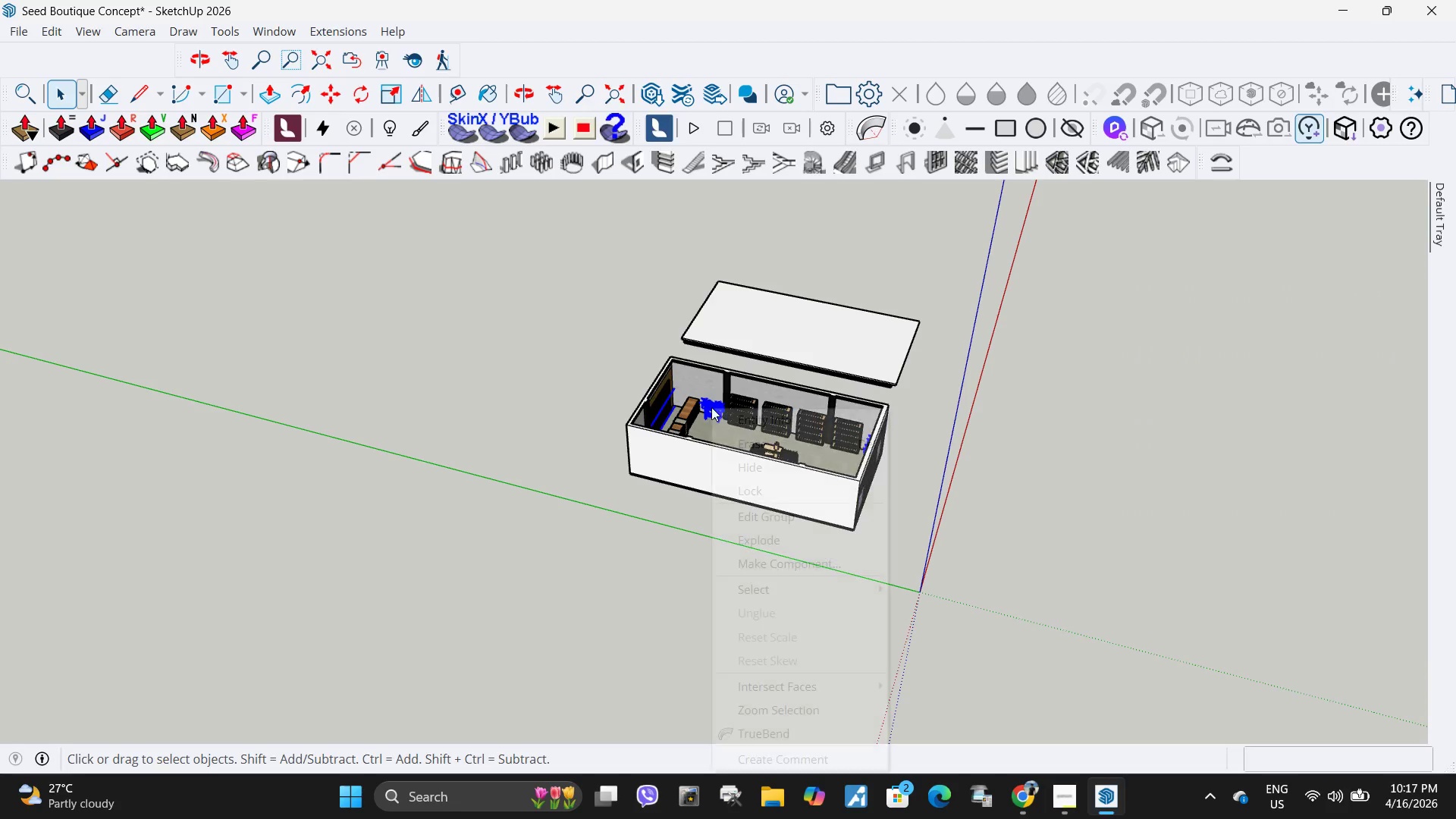 
right_click([711, 407])
 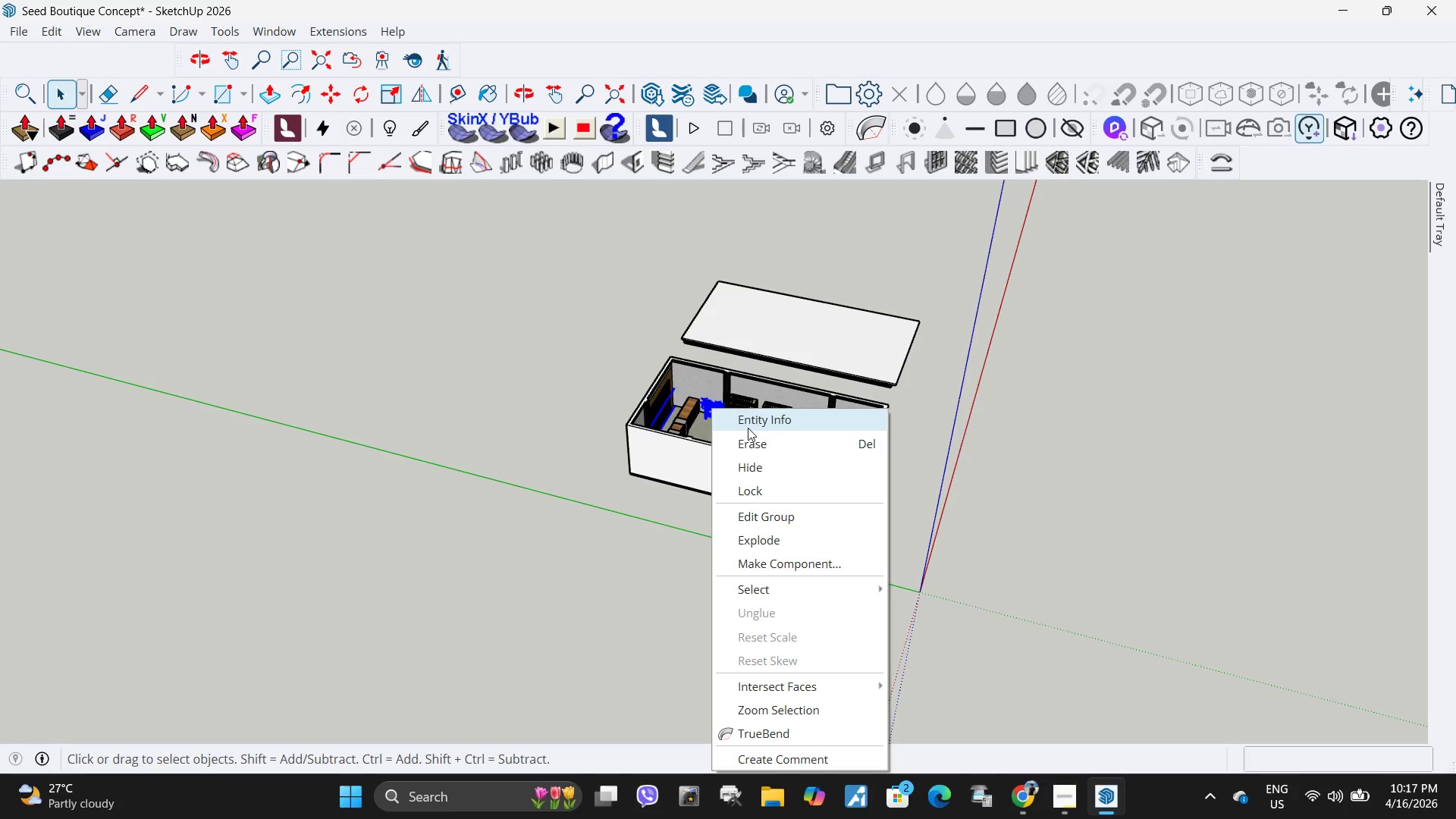 
left_click([748, 428])
 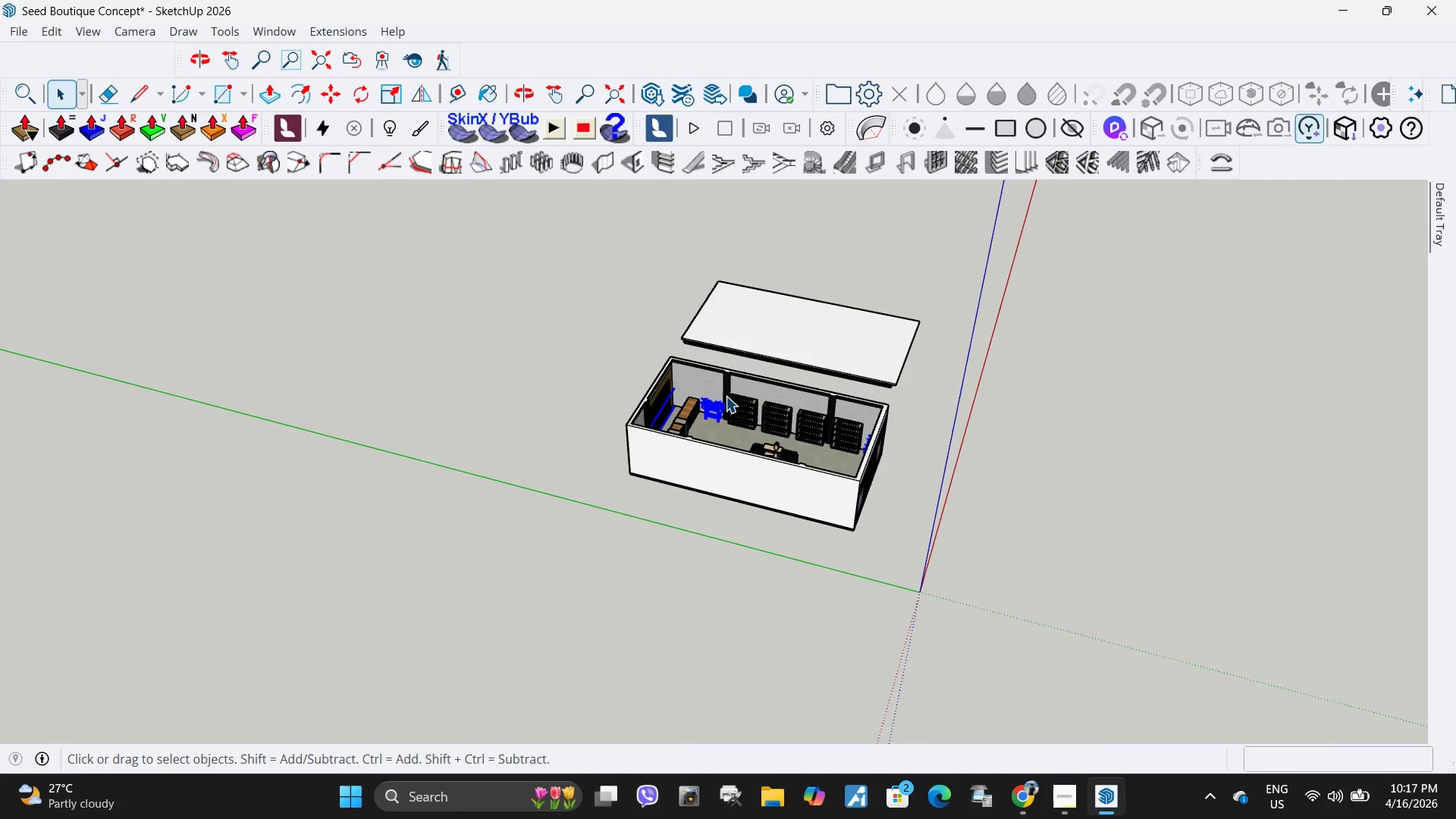 
right_click([714, 408])
 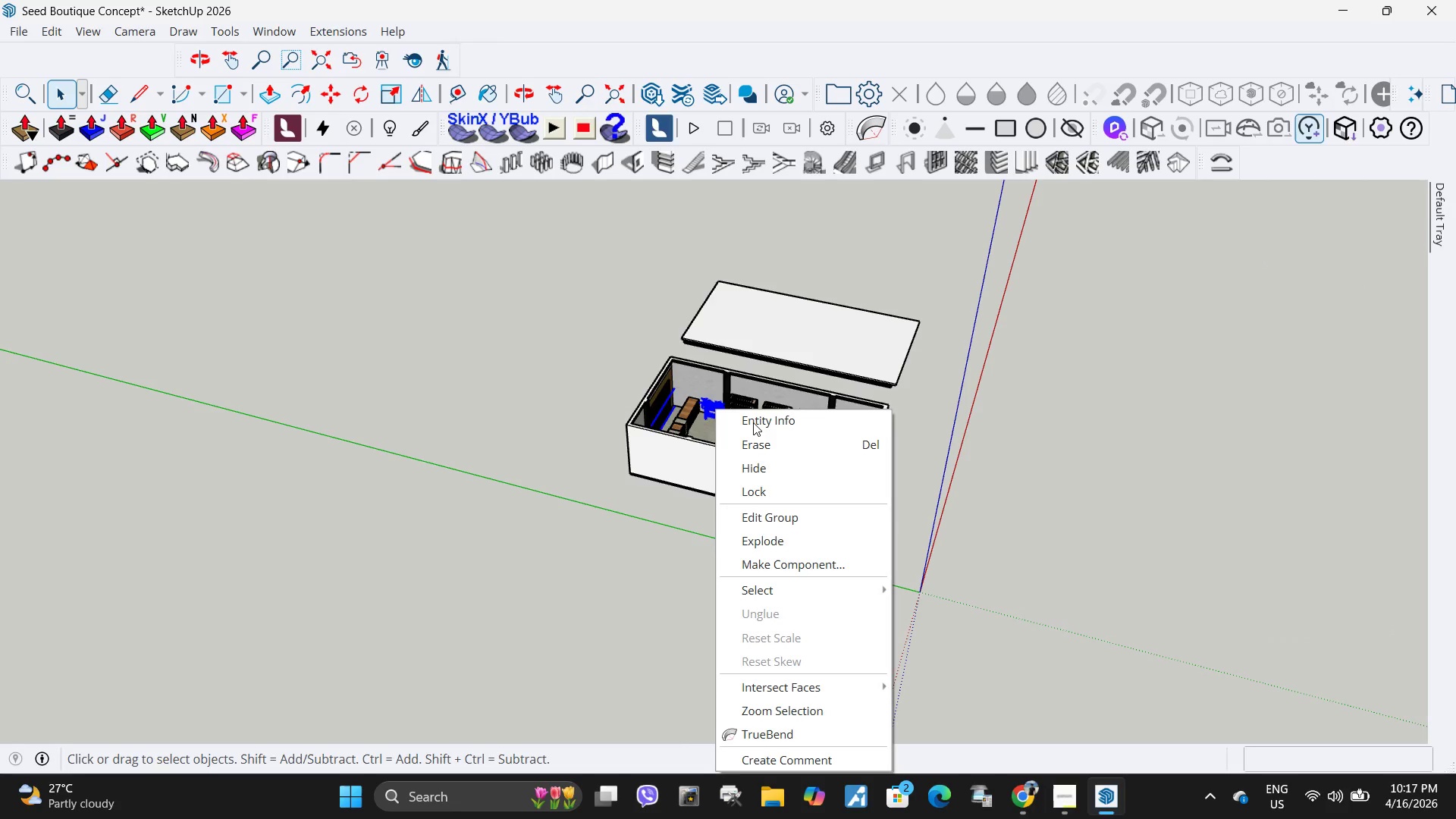 
left_click([753, 422])
 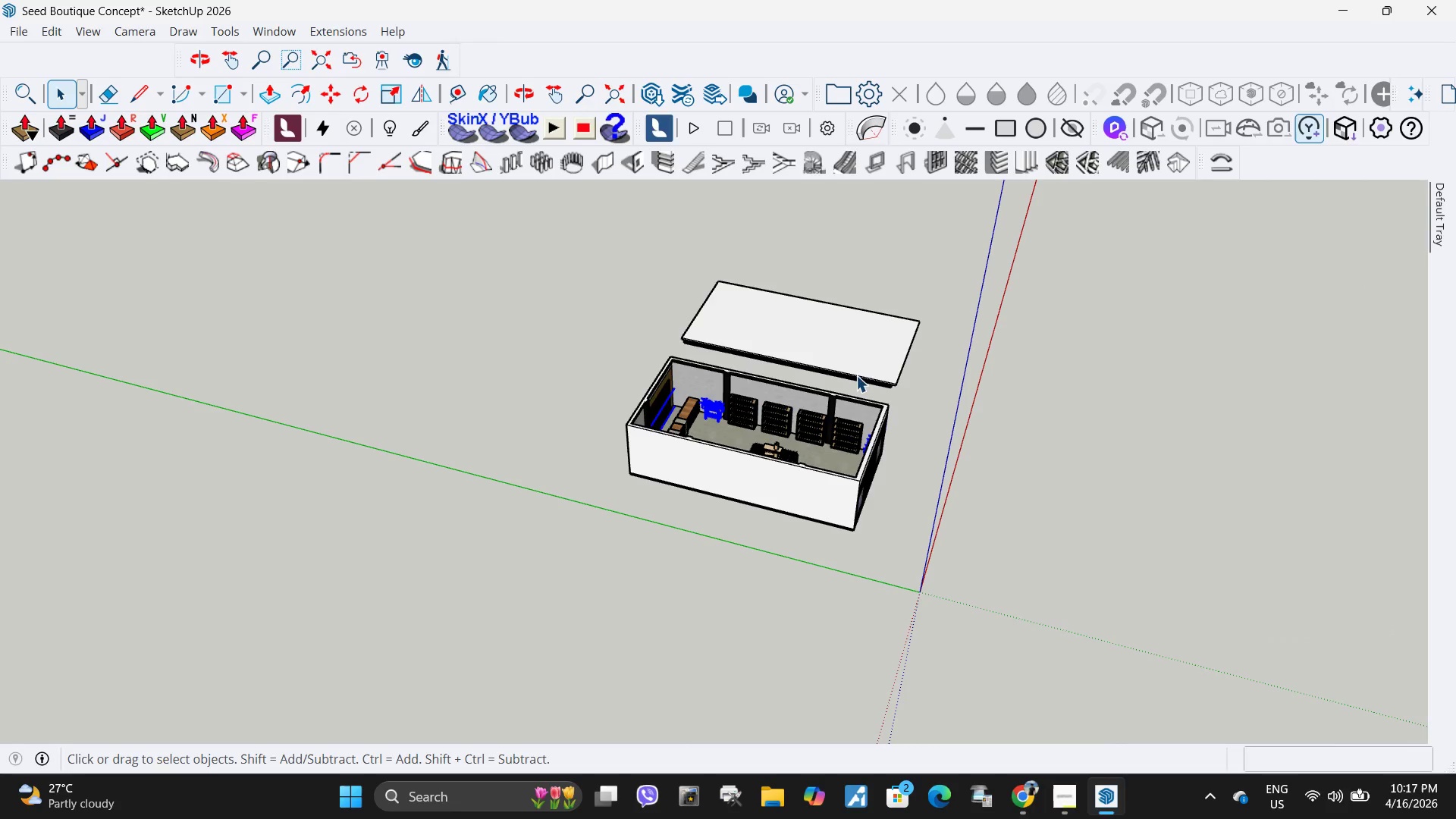 
right_click([717, 405])
 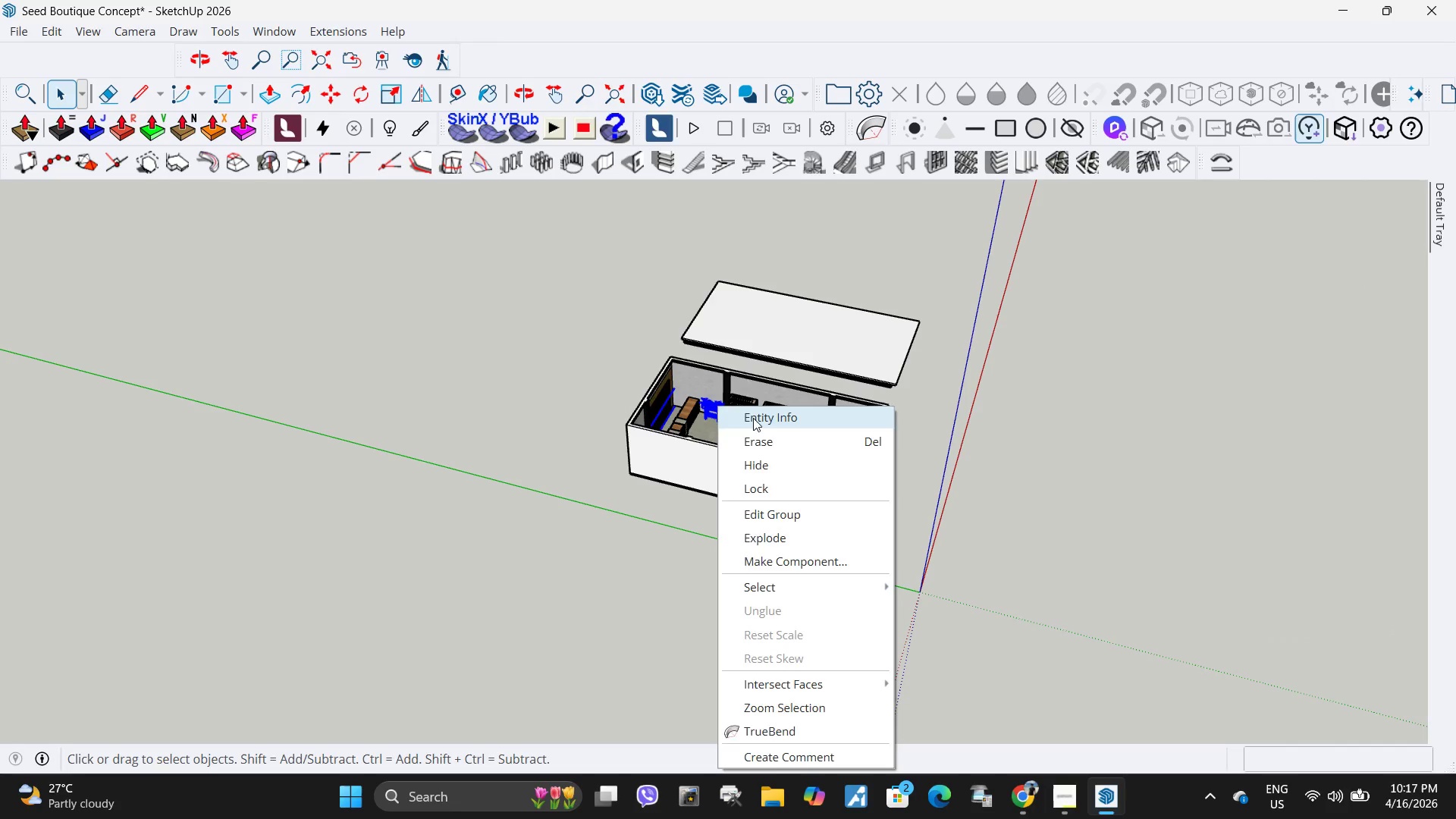 
left_click([753, 418])
 